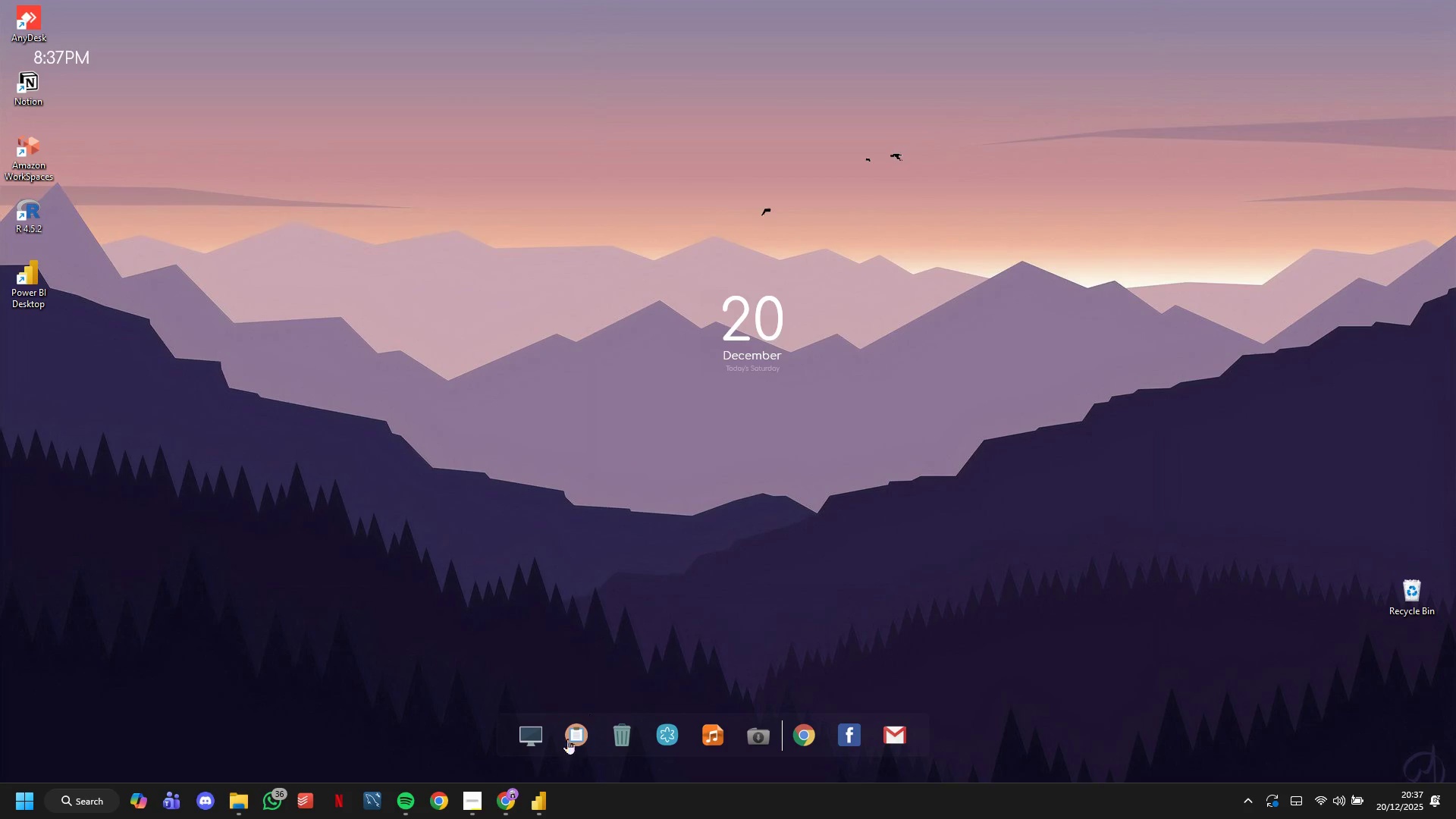 
left_click([497, 808])
 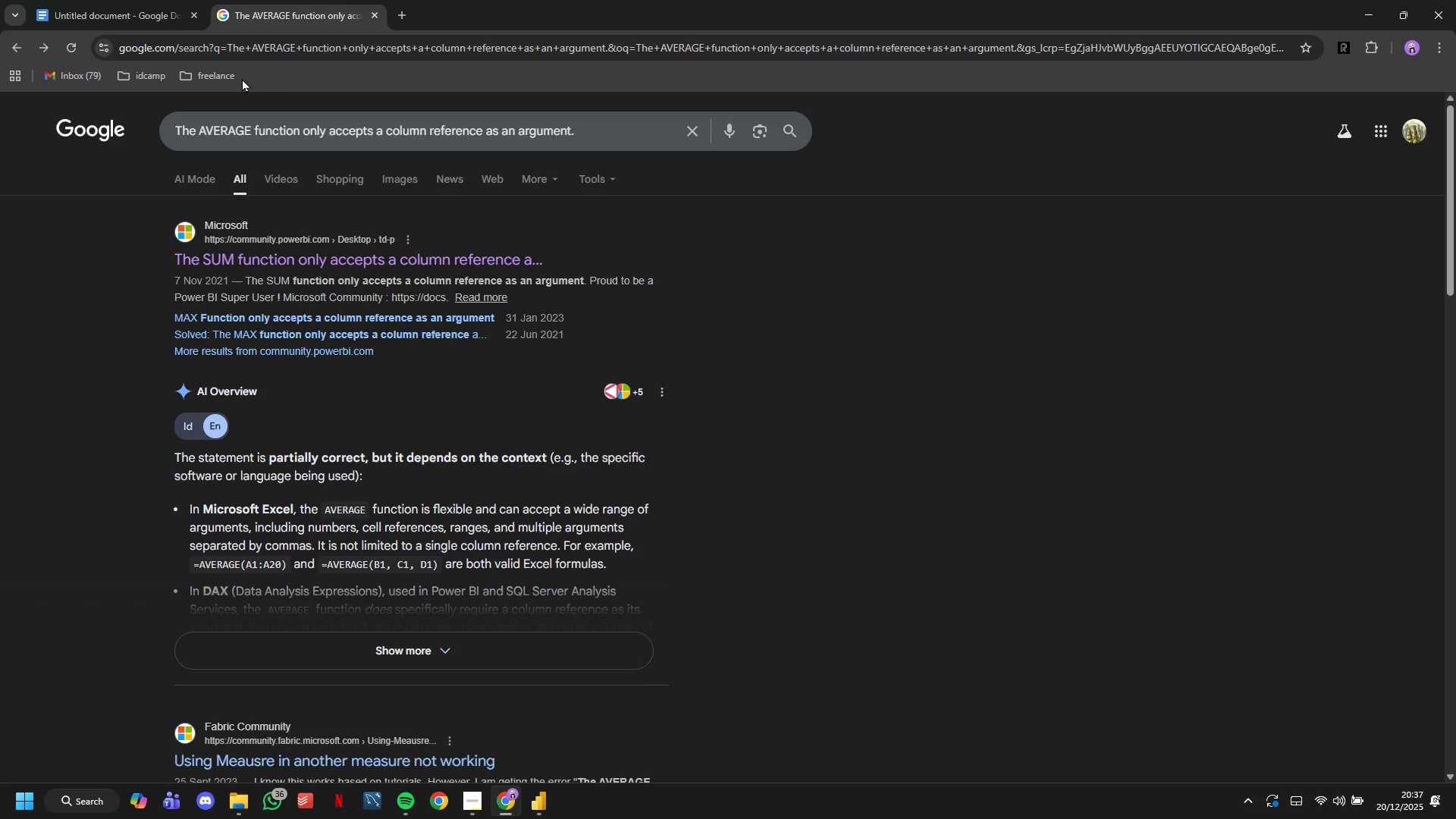 
left_click([602, 126])
 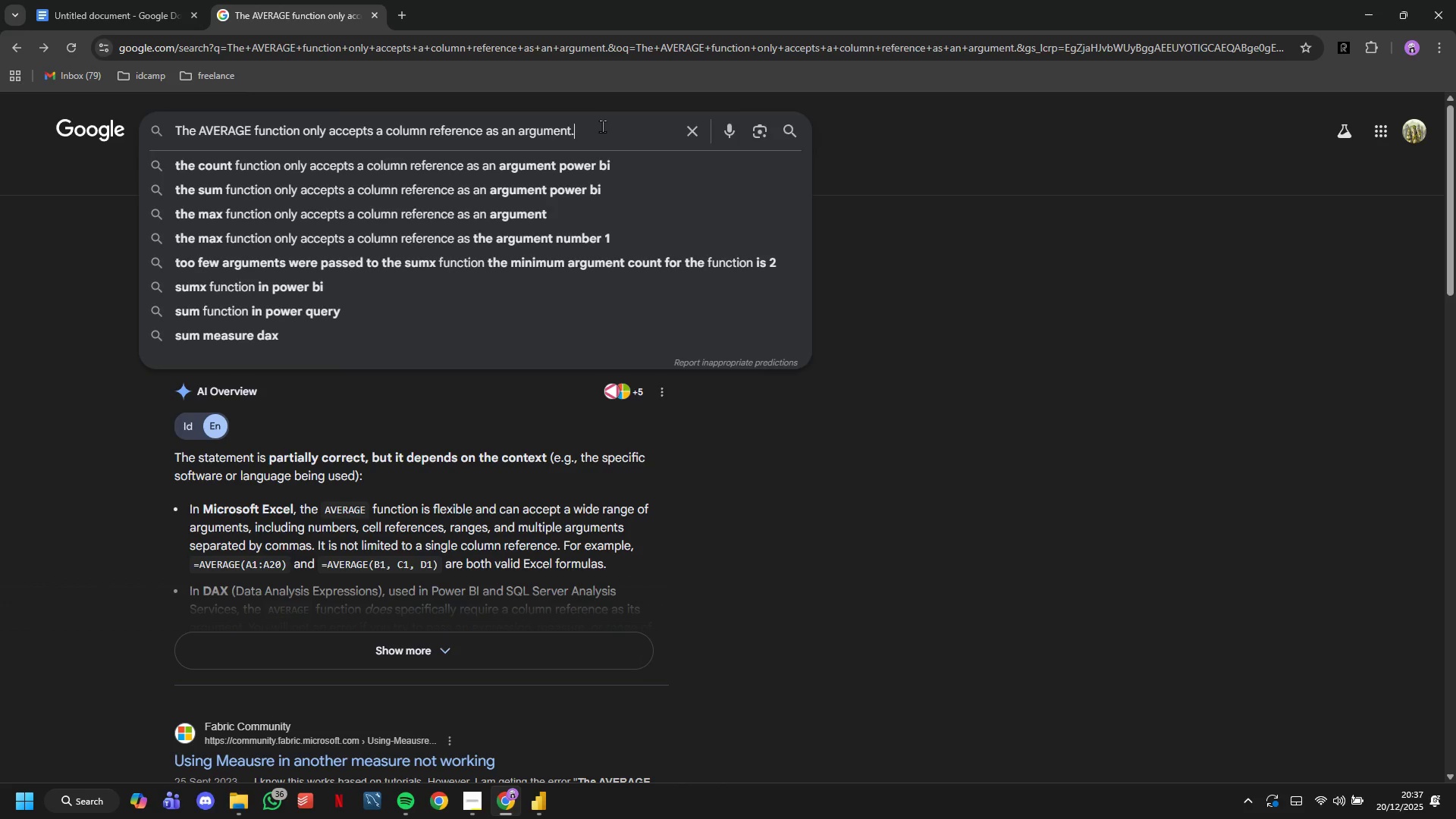 
key(Space)
 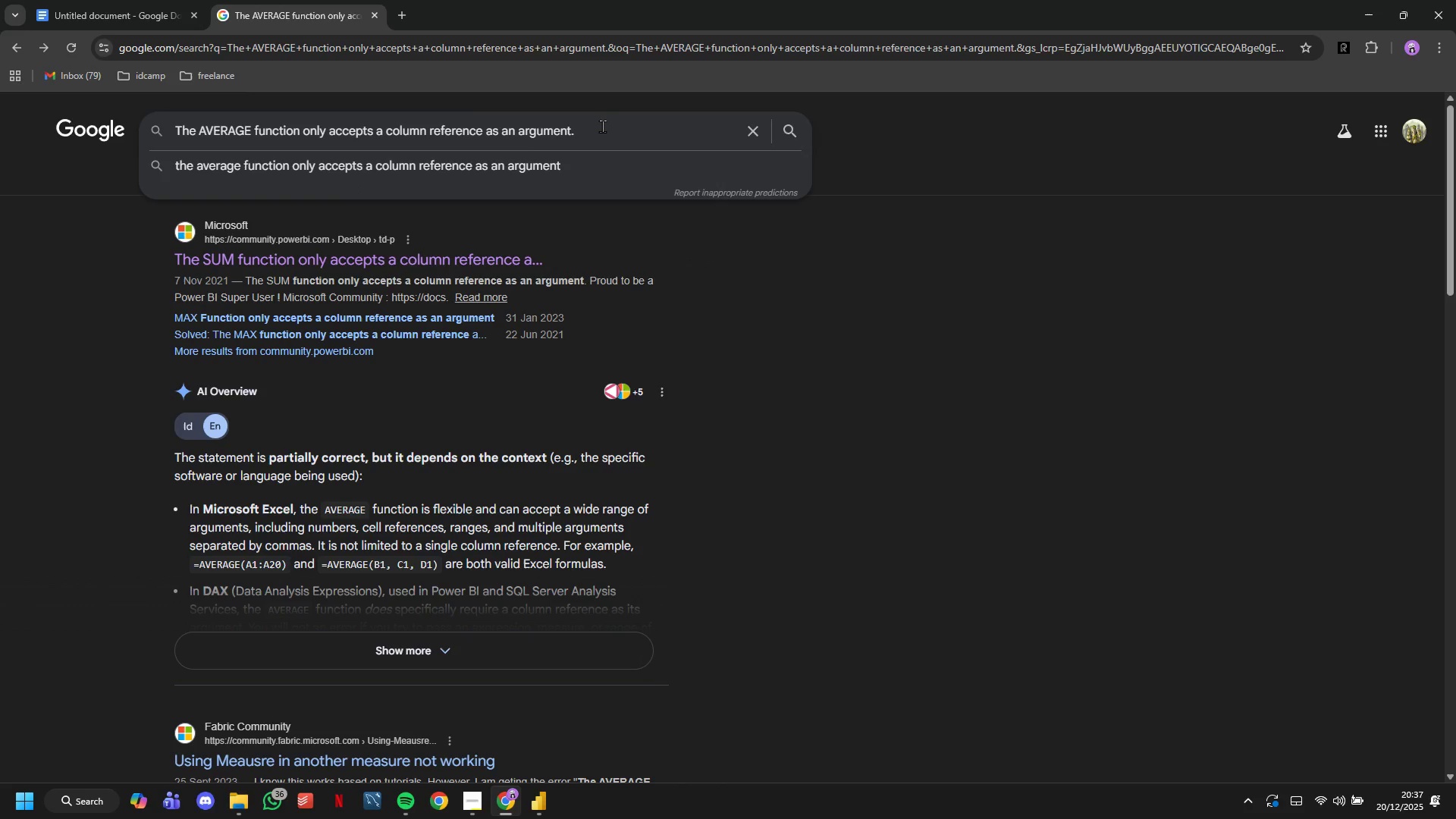 
key(Meta+V)
 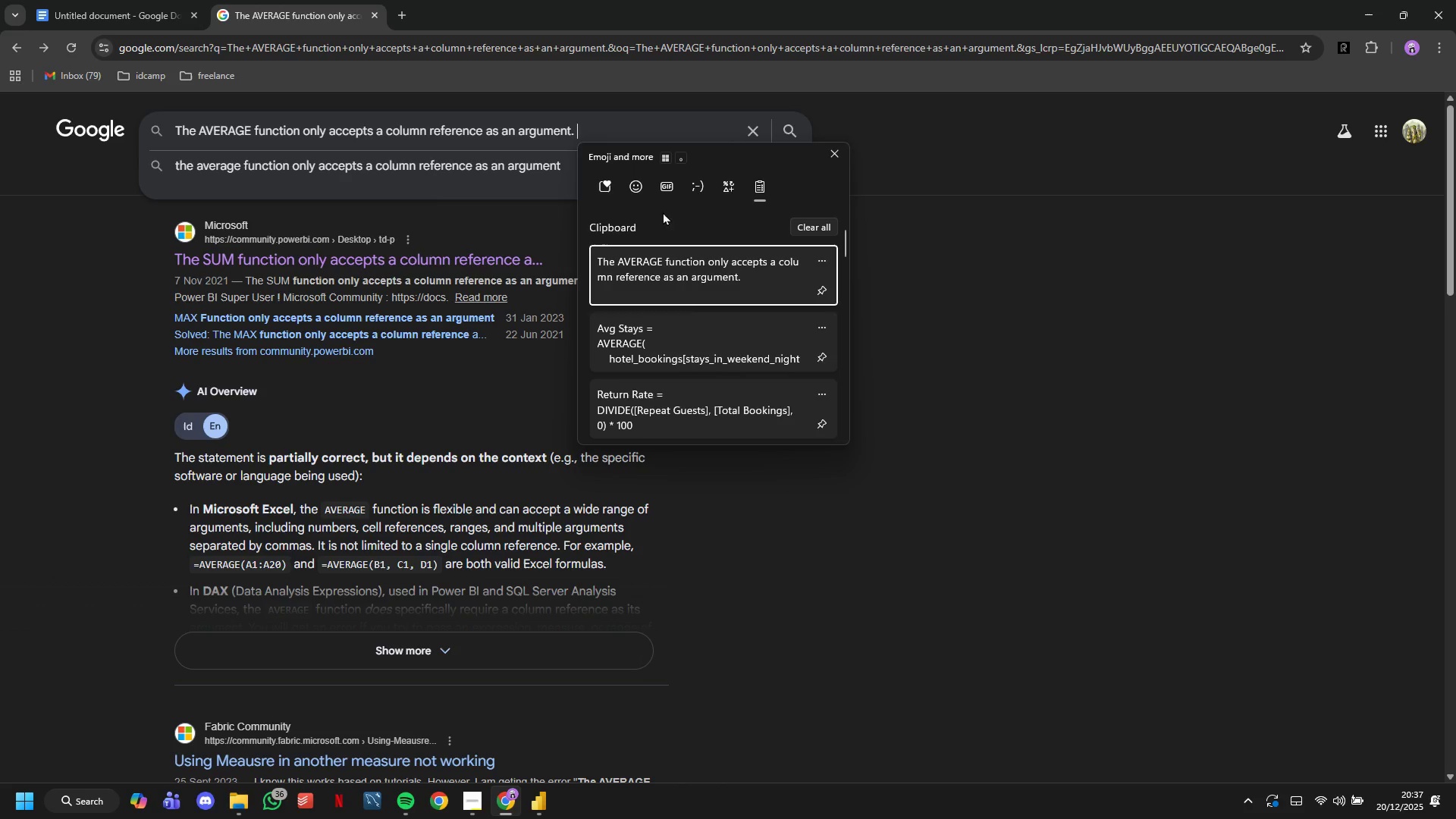 
left_click([692, 322])
 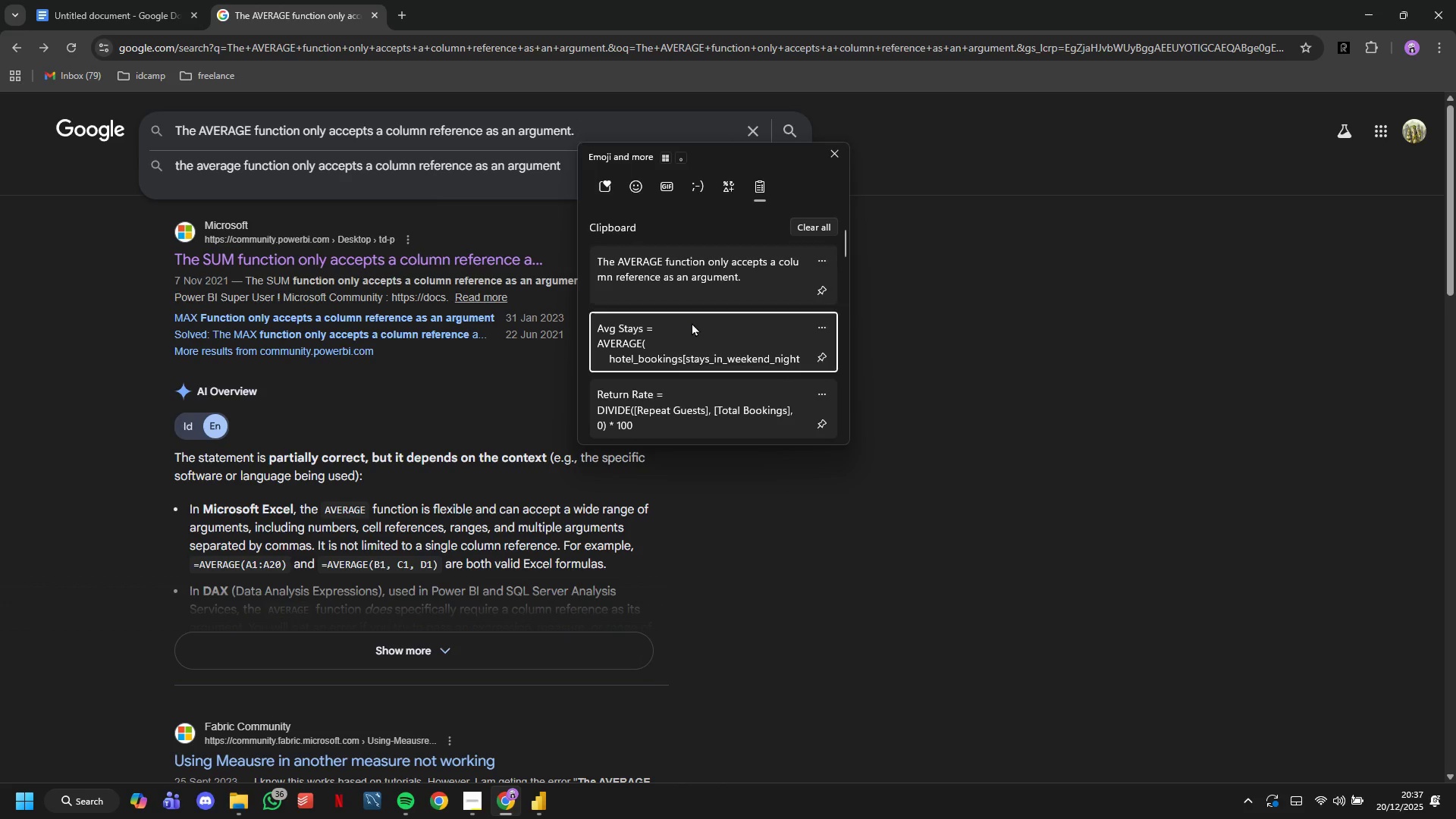 
key(Control+ControlLeft)
 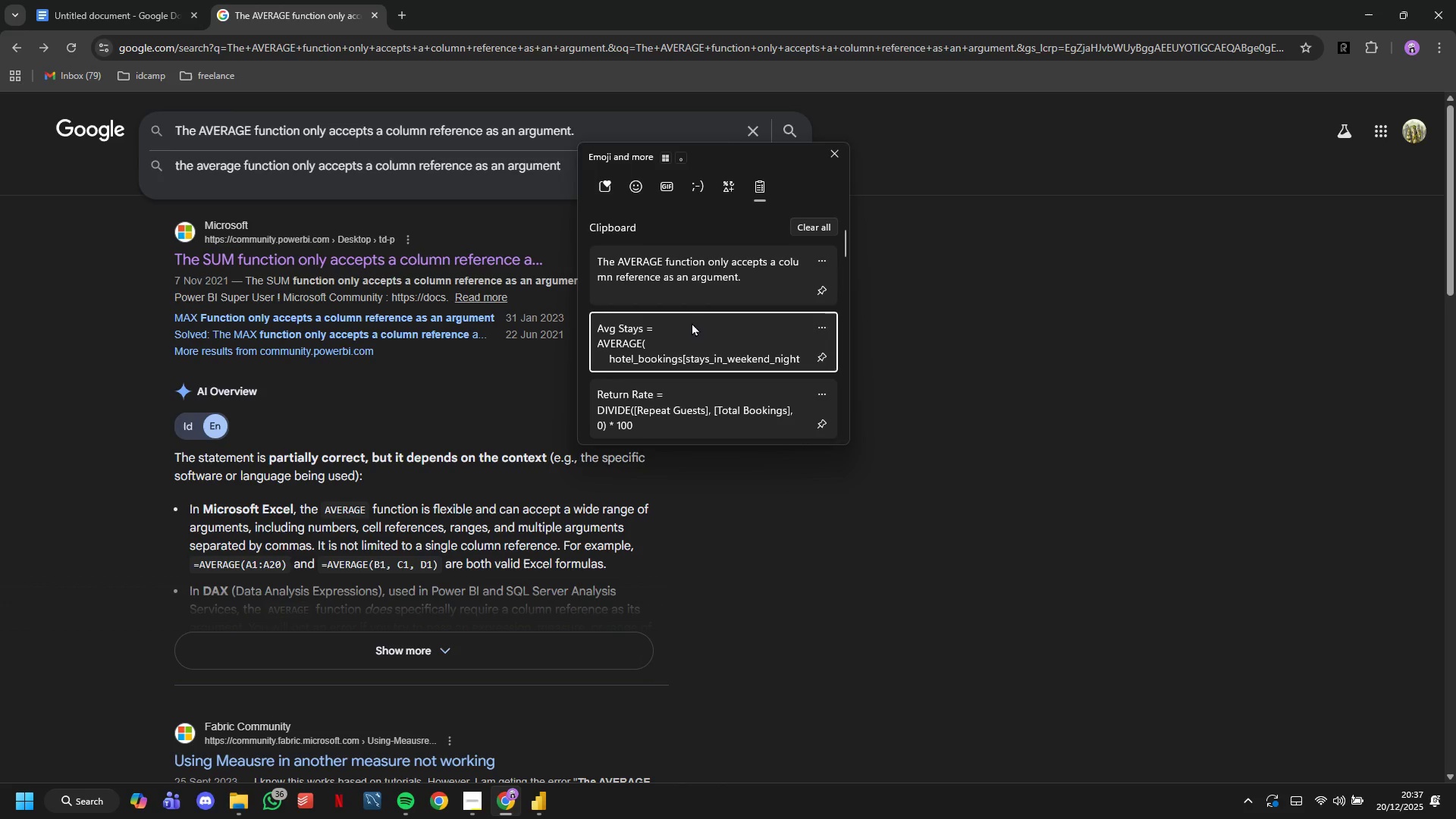 
key(Control+V)
 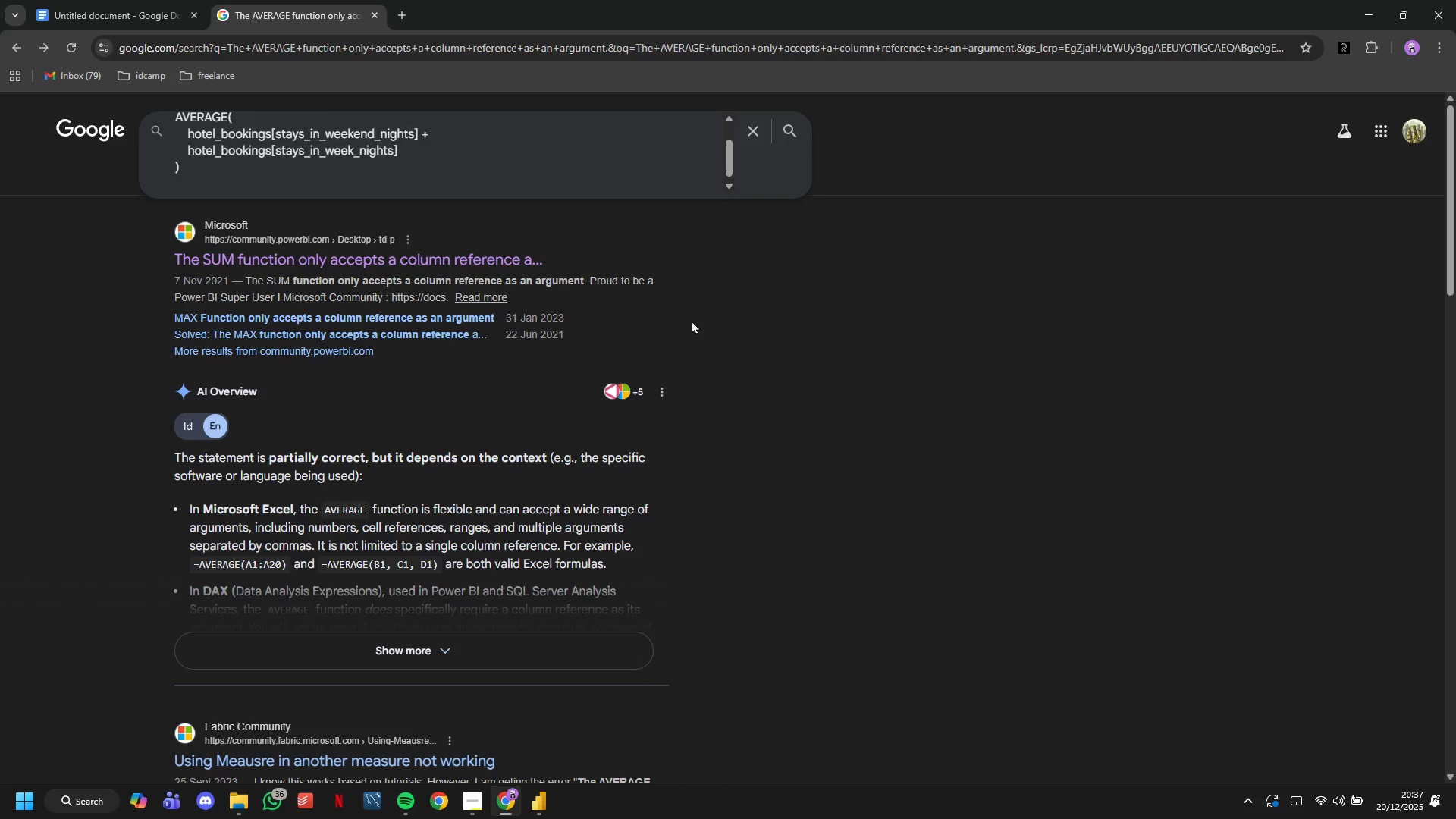 
key(Enter)
 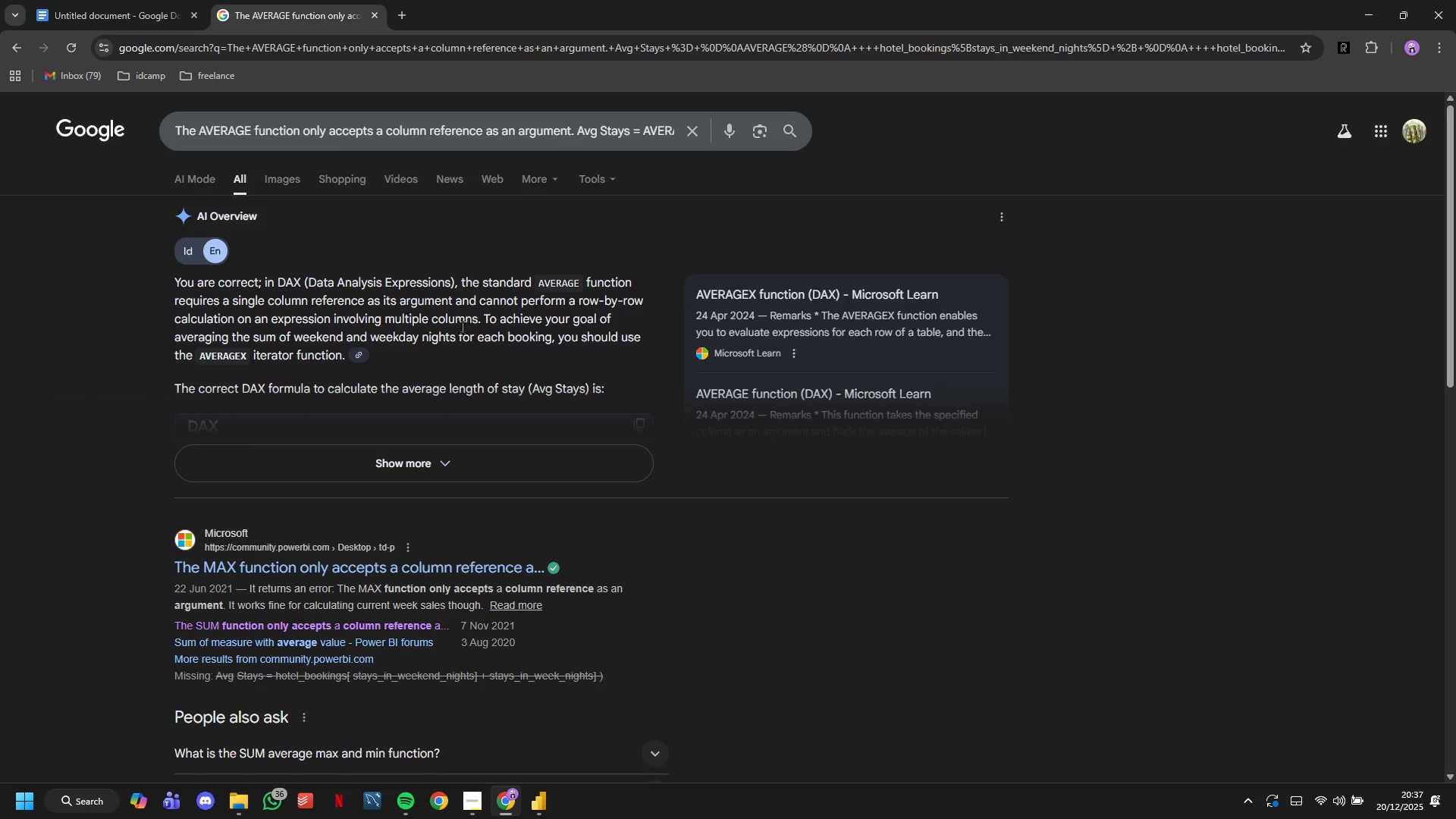 
wait(5.94)
 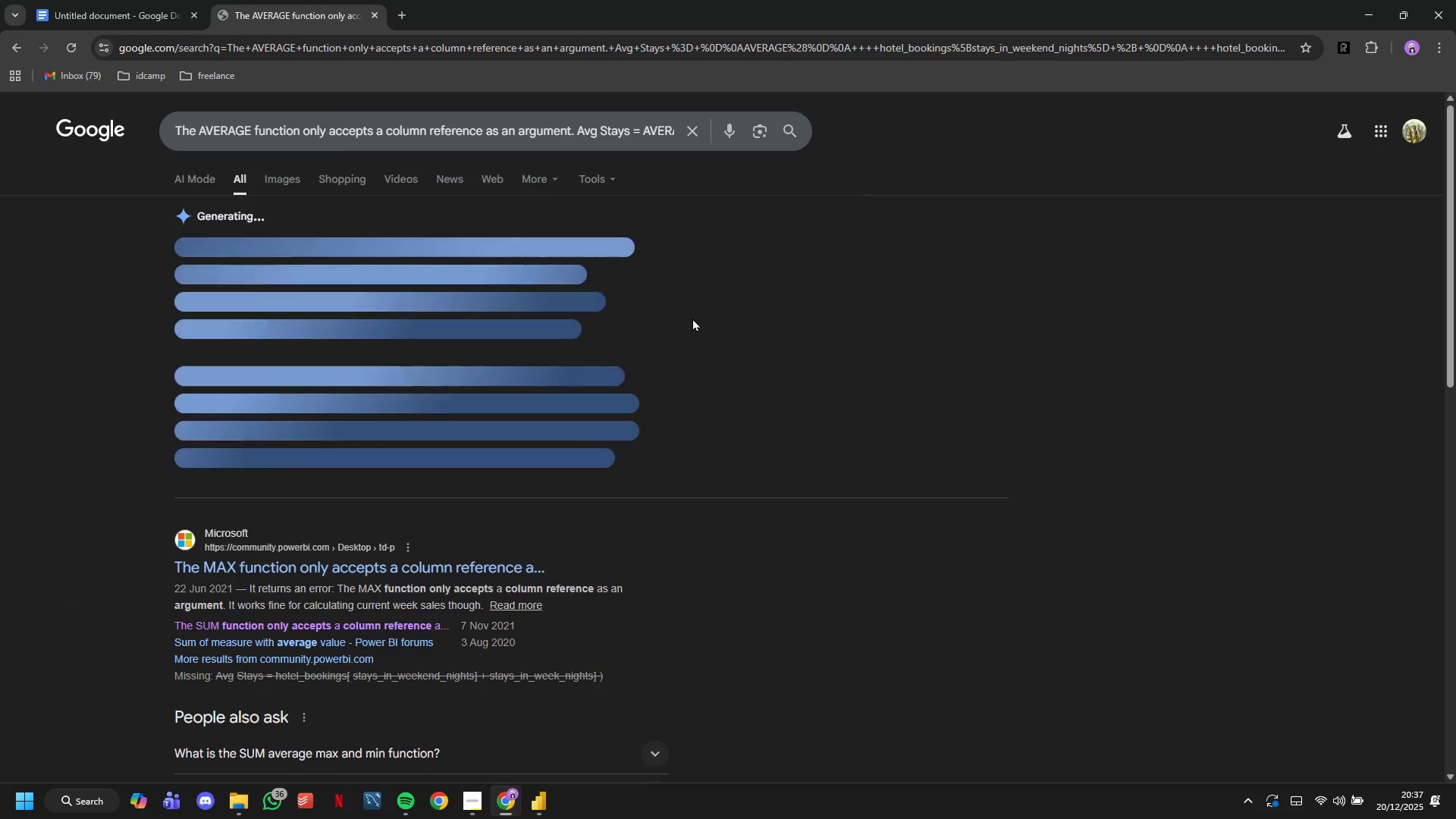 
left_click([473, 451])
 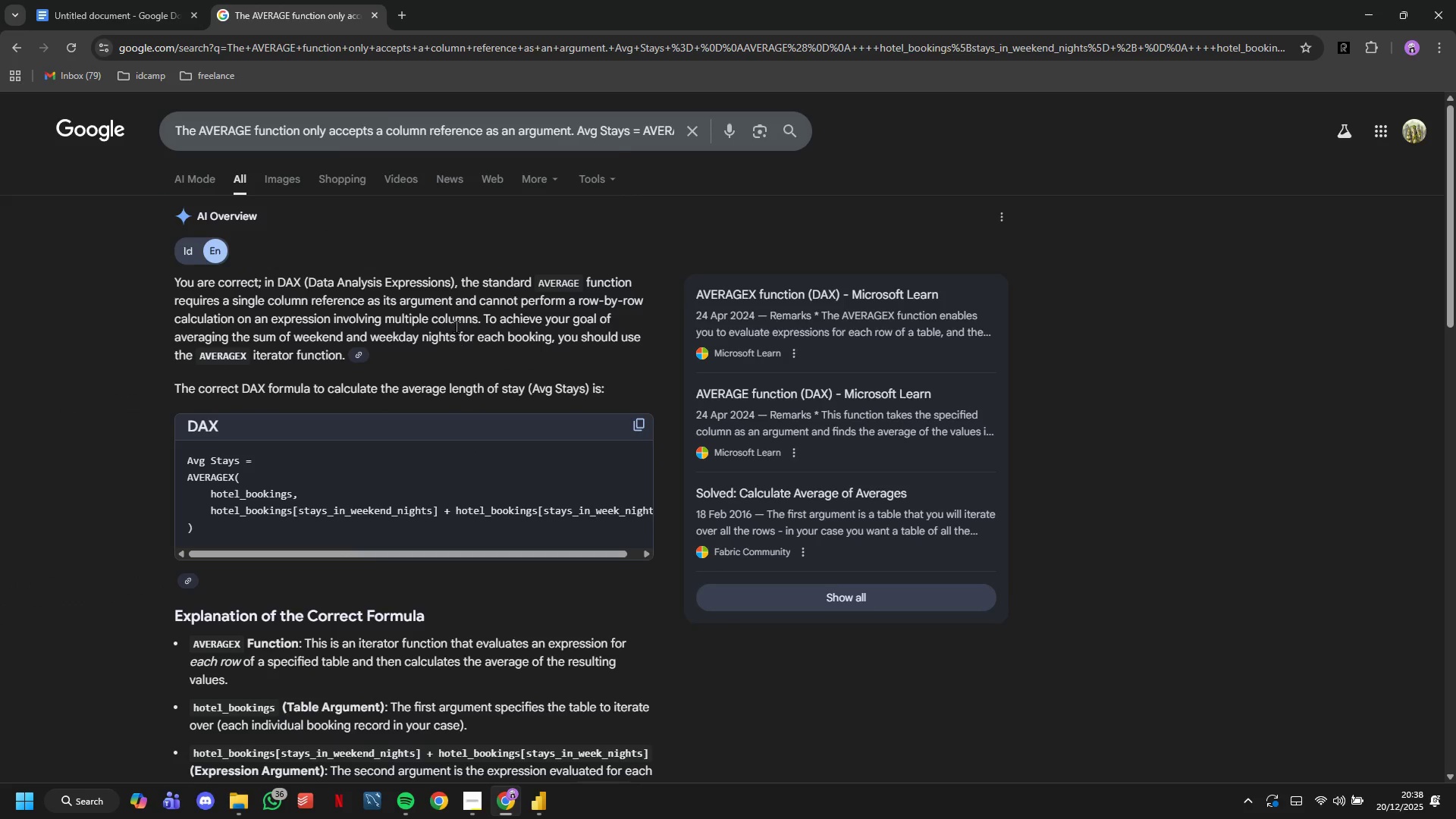 
scroll: coordinate [456, 326], scroll_direction: down, amount: 1.0
 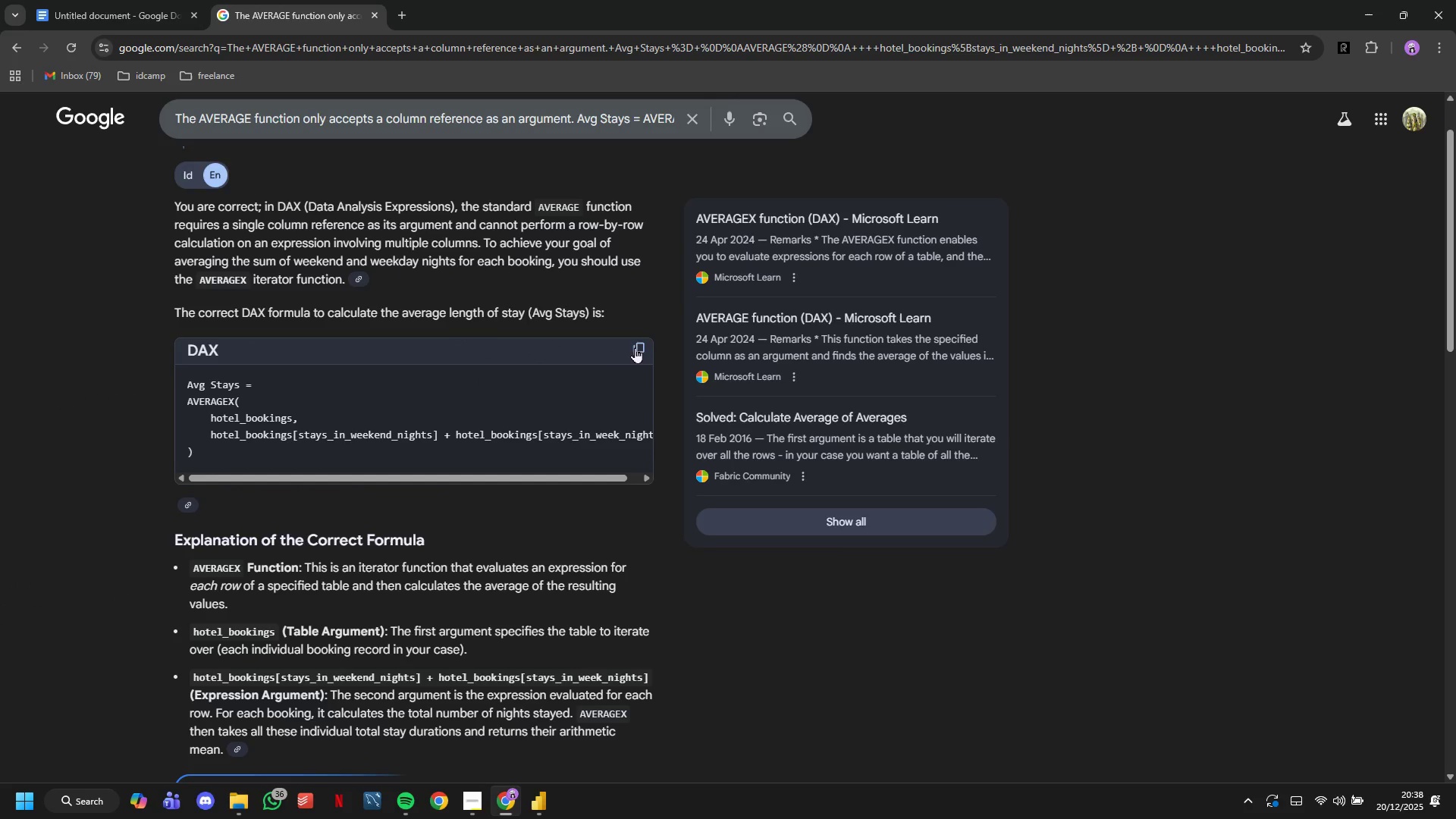 
left_click([644, 347])
 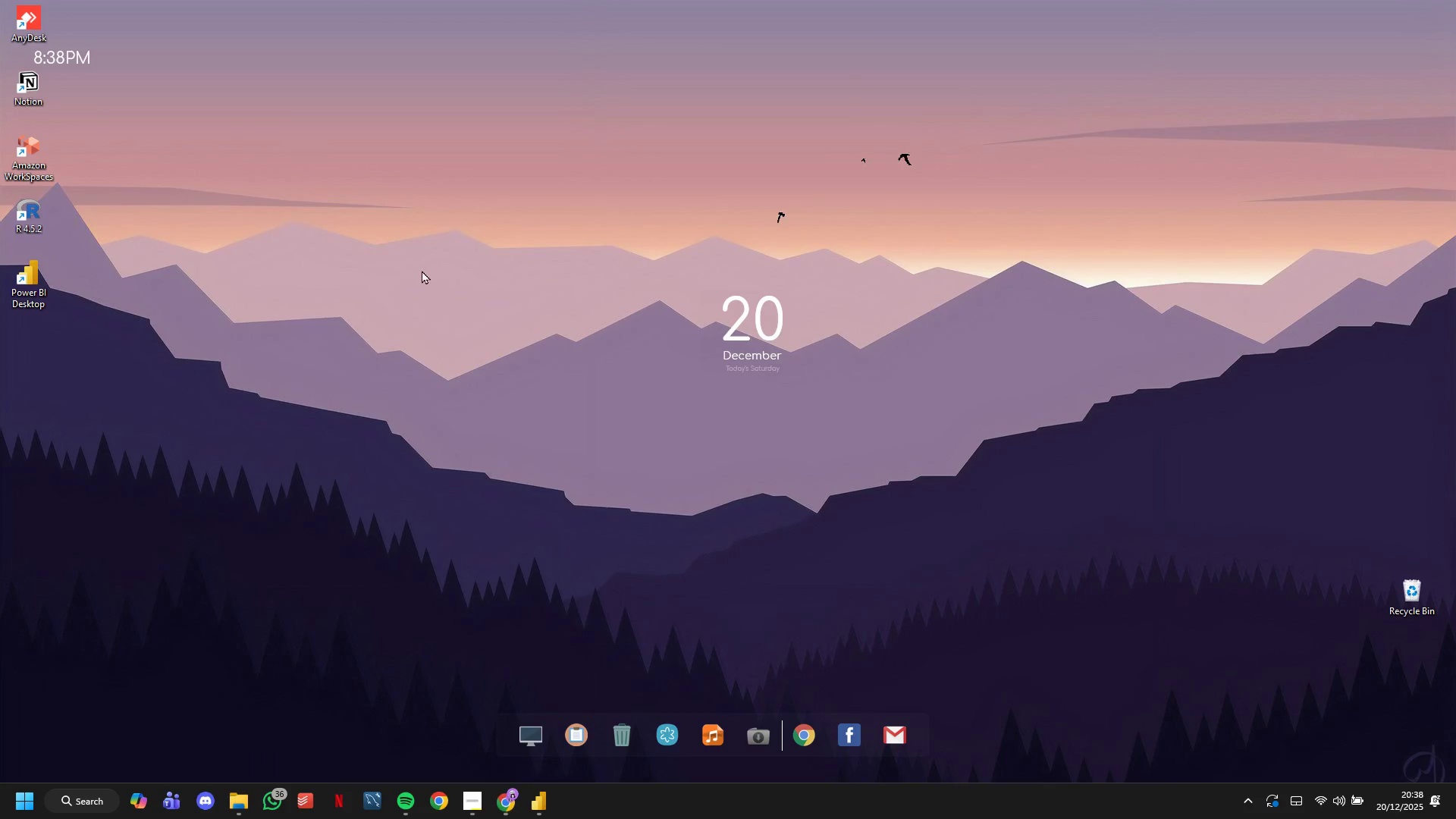 
left_click([538, 792])
 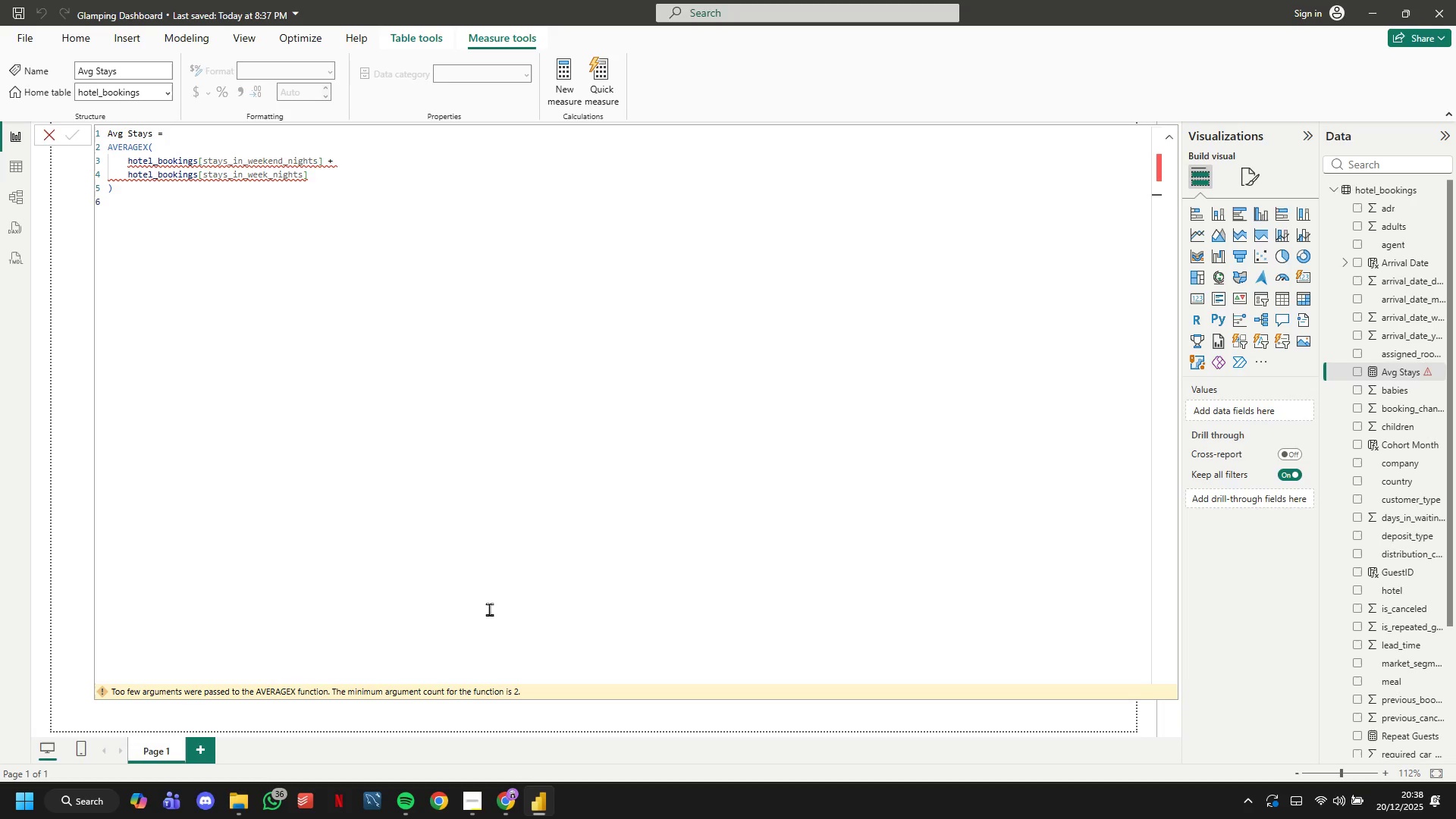 
left_click([375, 296])
 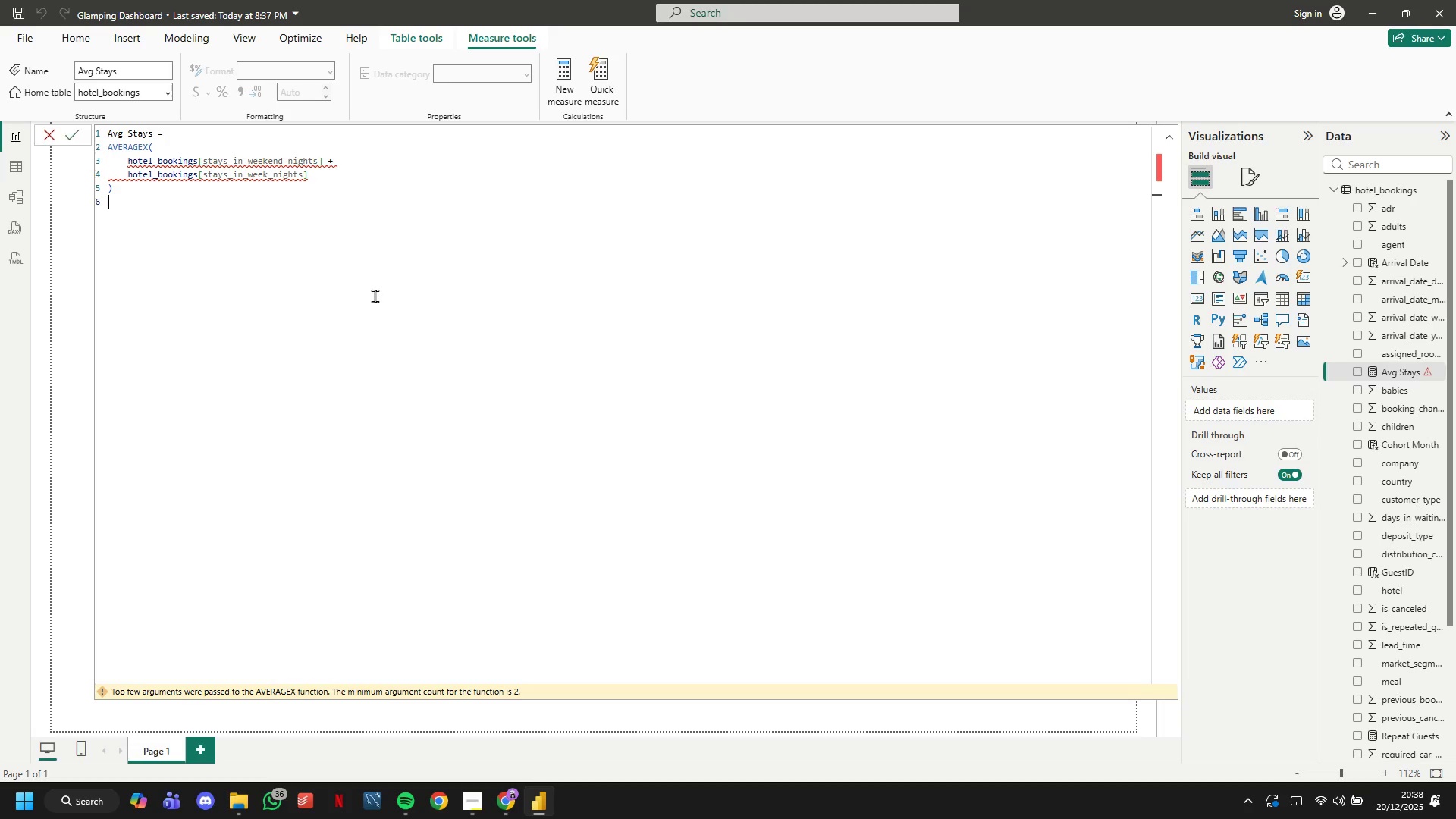 
key(Control+A)
 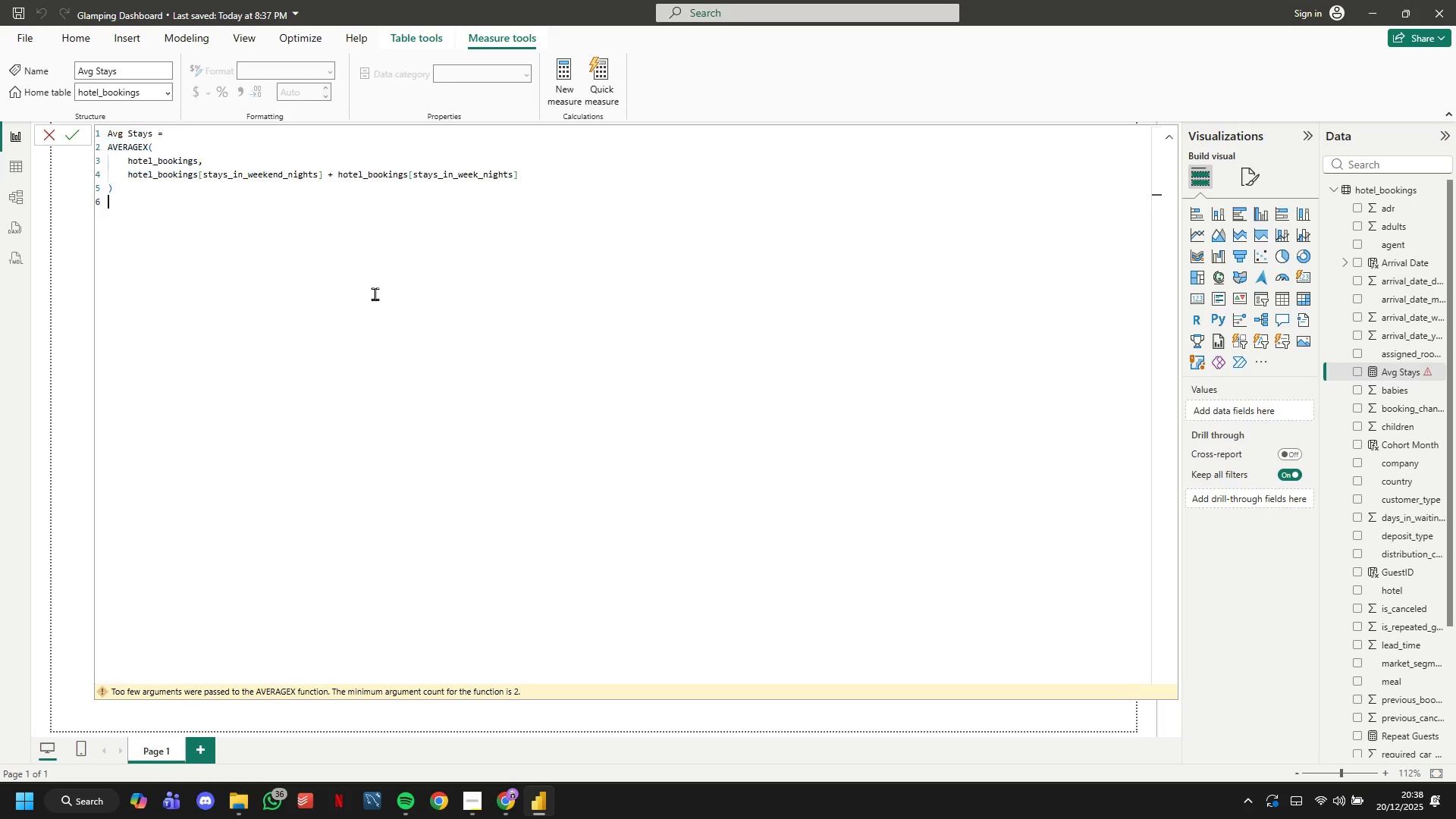 
key(Control+V)
 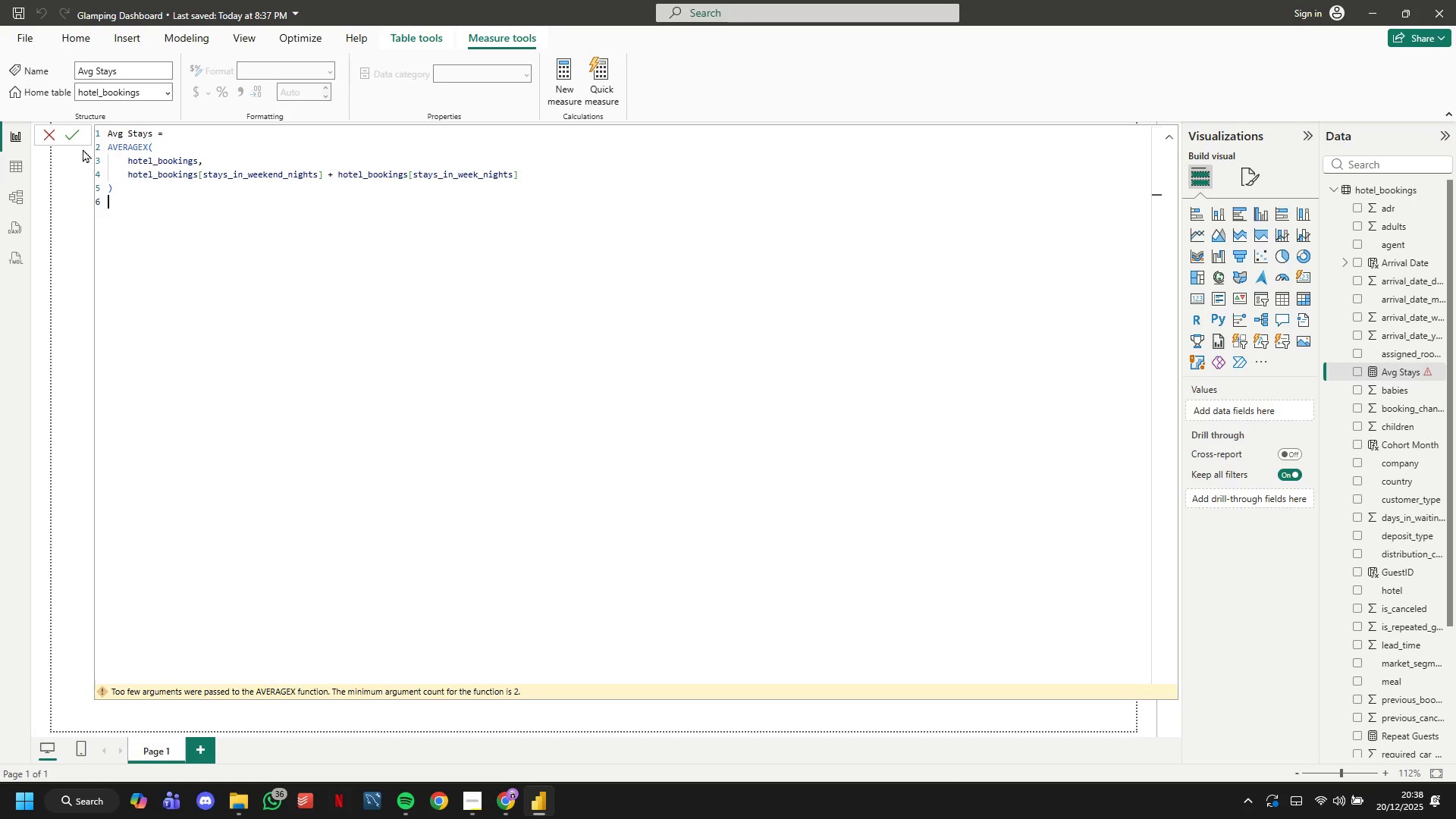 
left_click([76, 136])
 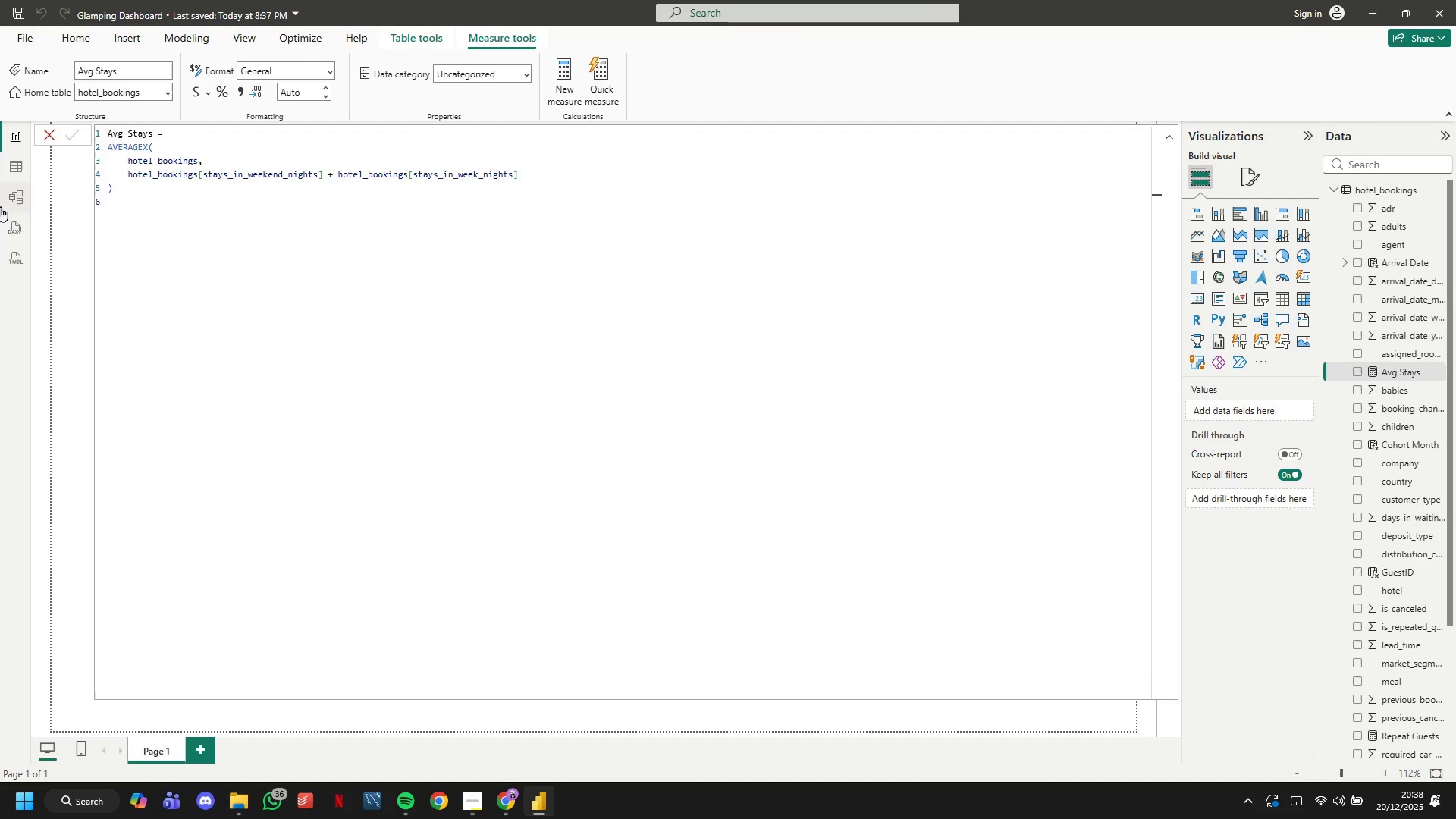 
wait(32.16)
 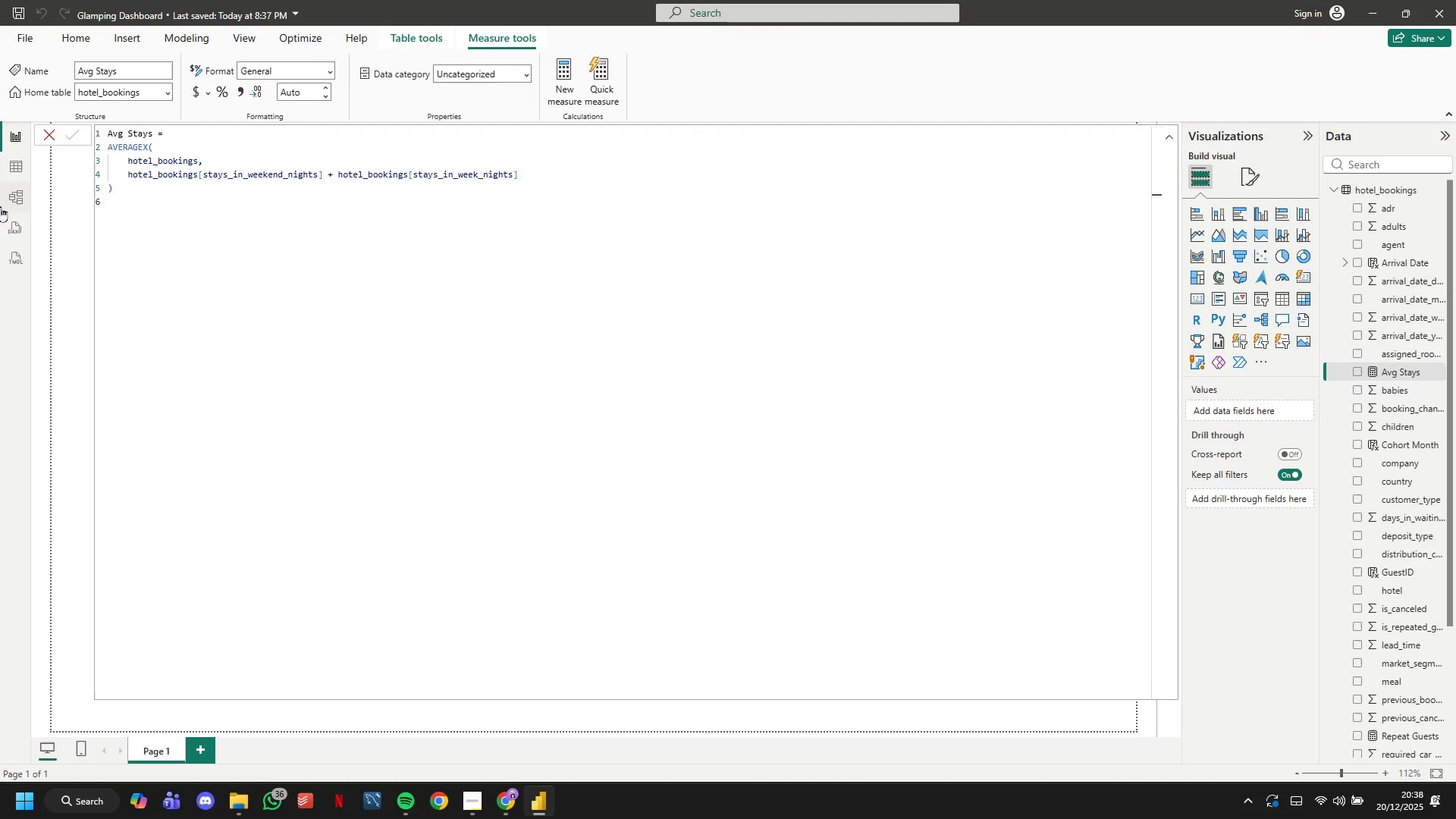 
left_click([29, 38])
 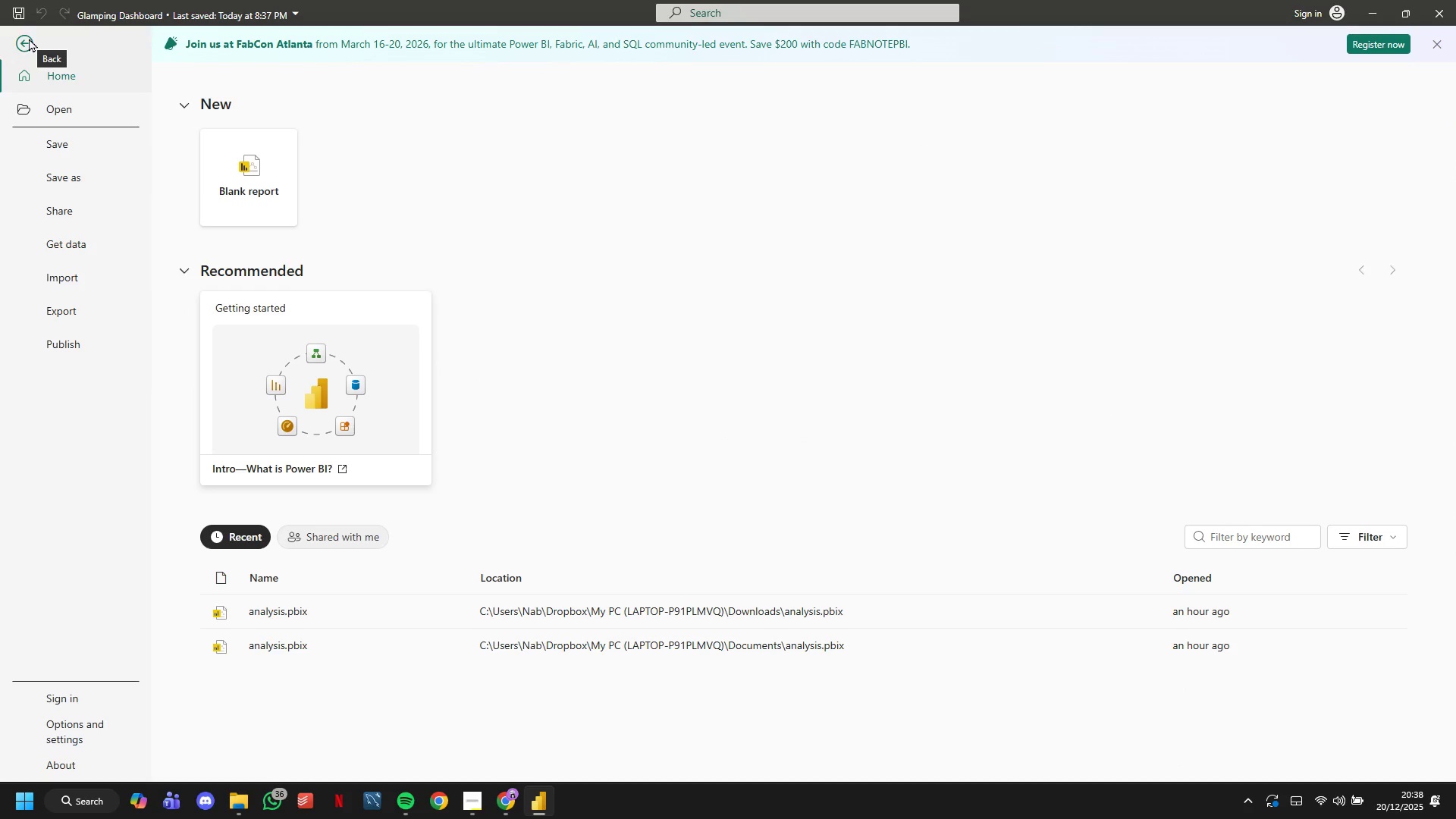 
left_click([29, 38])
 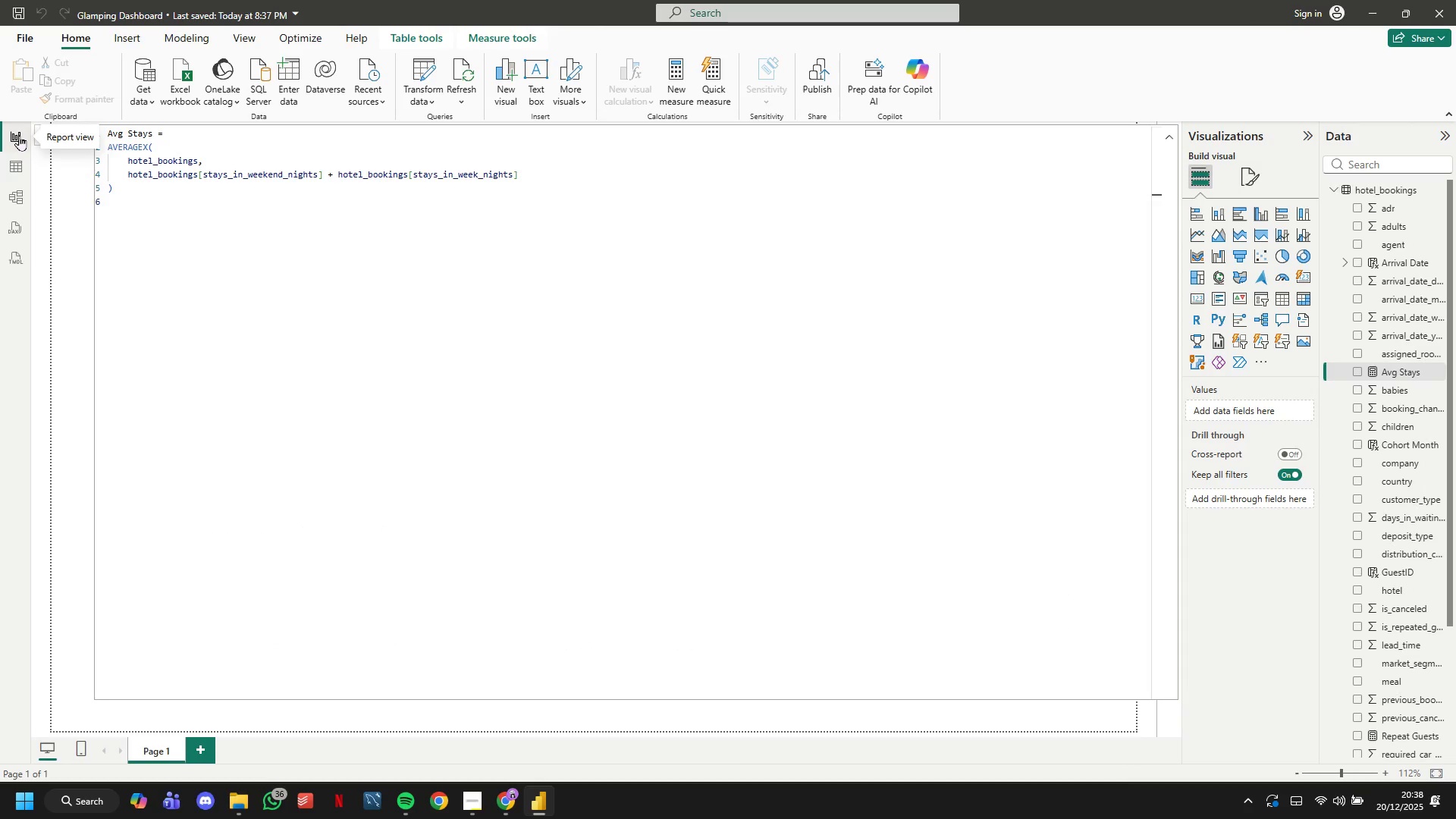 
mouse_move([35, 160])
 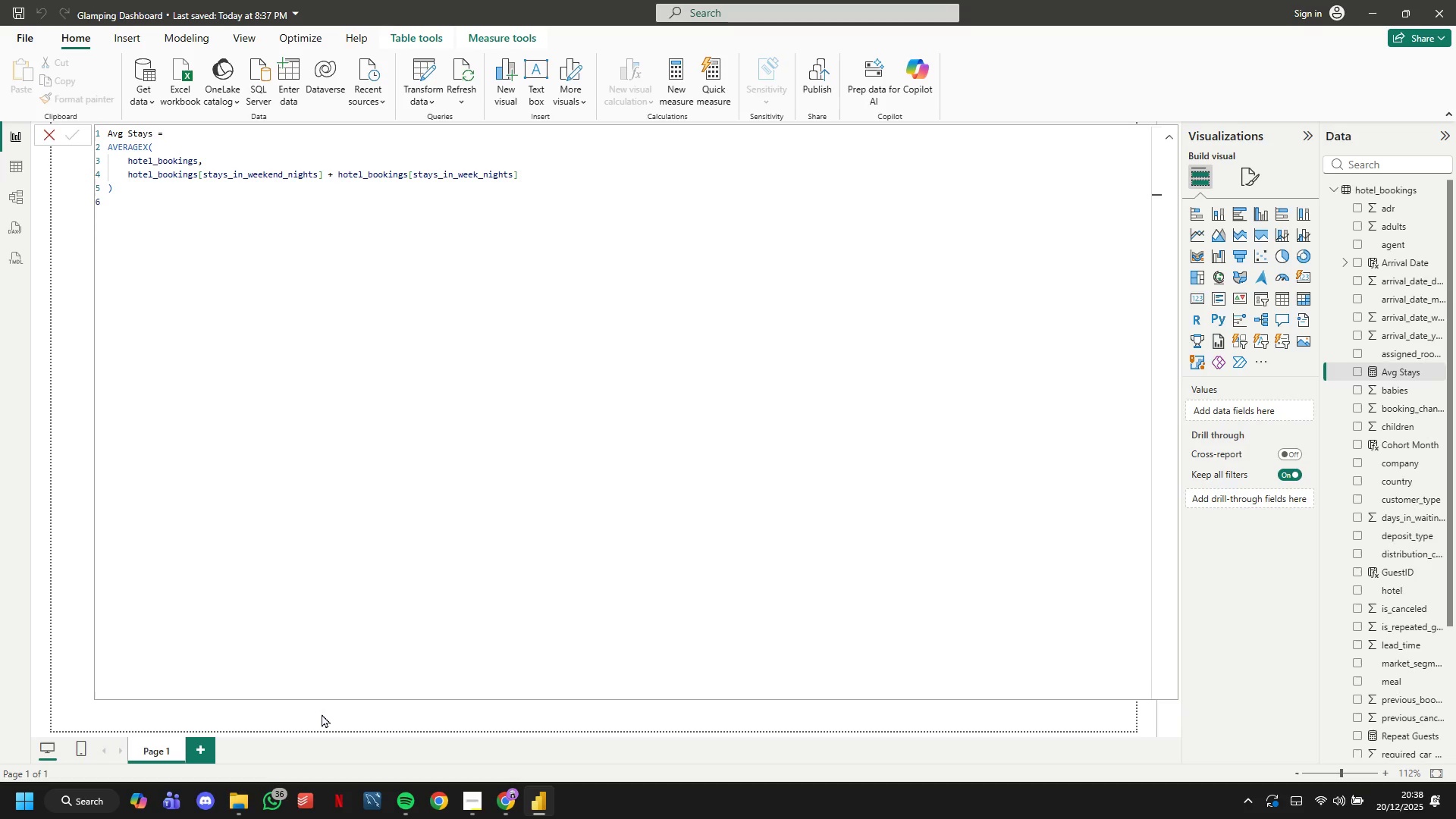 
left_click([322, 714])
 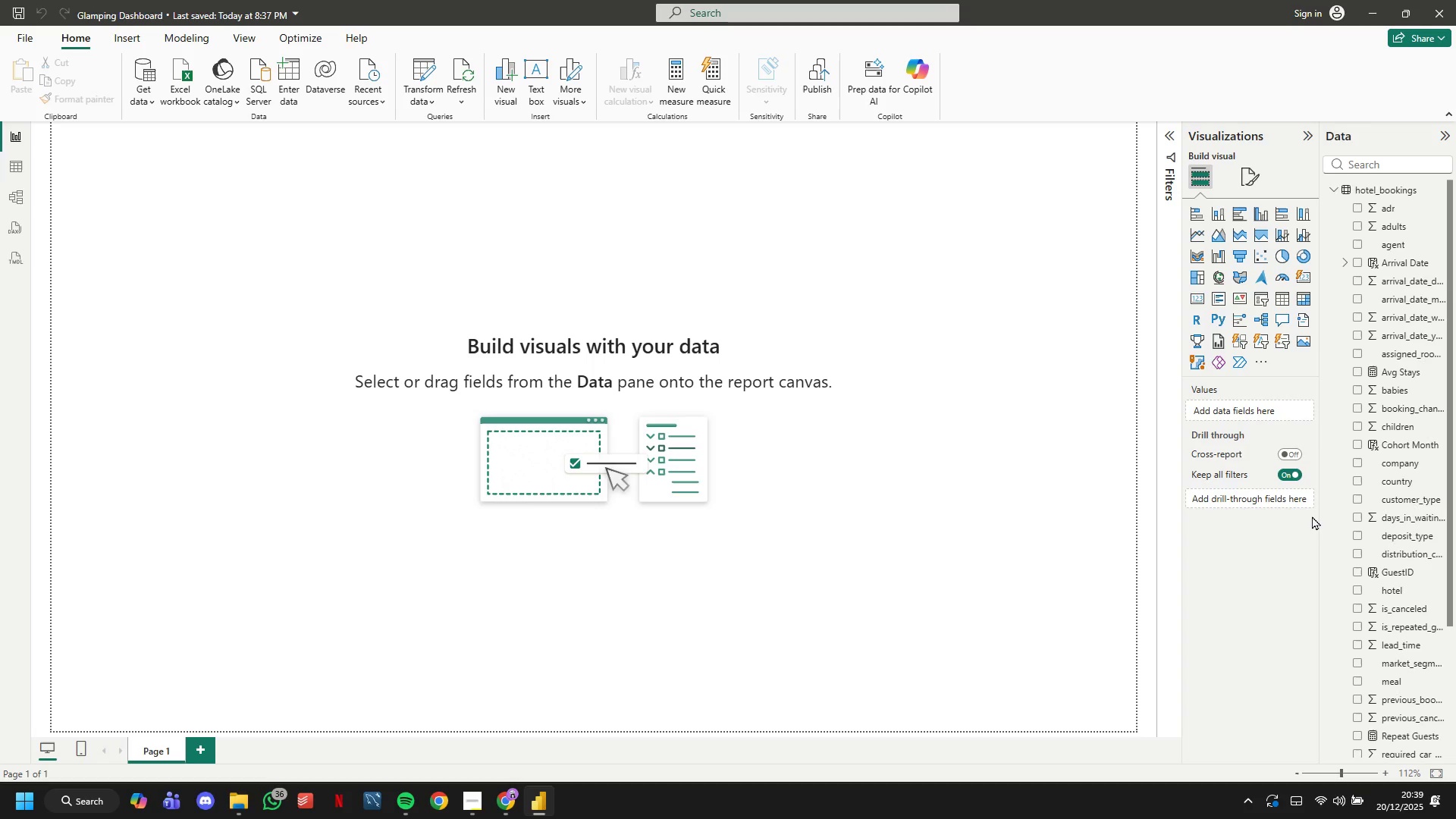 
wait(17.56)
 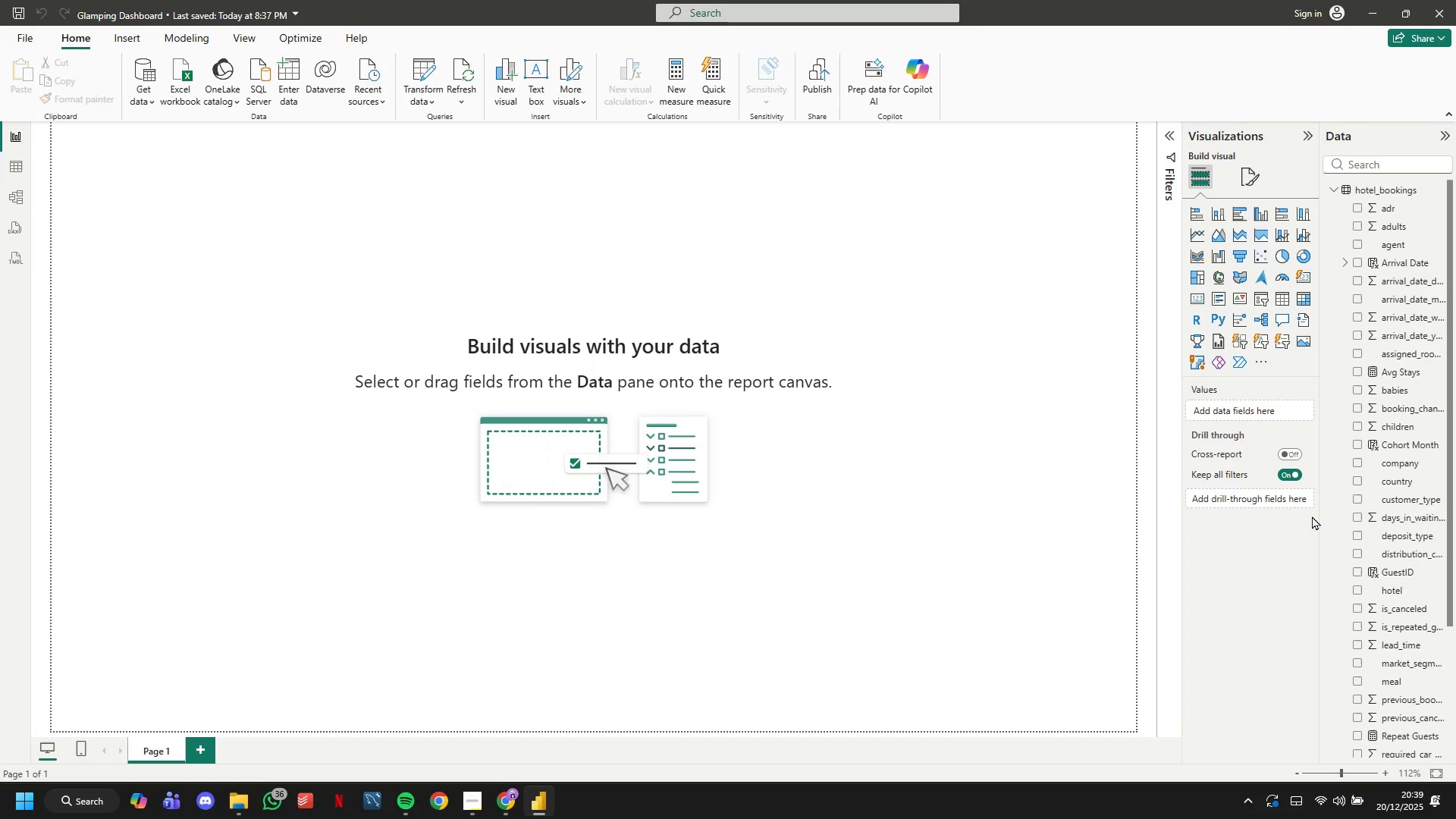 
left_click([1304, 302])
 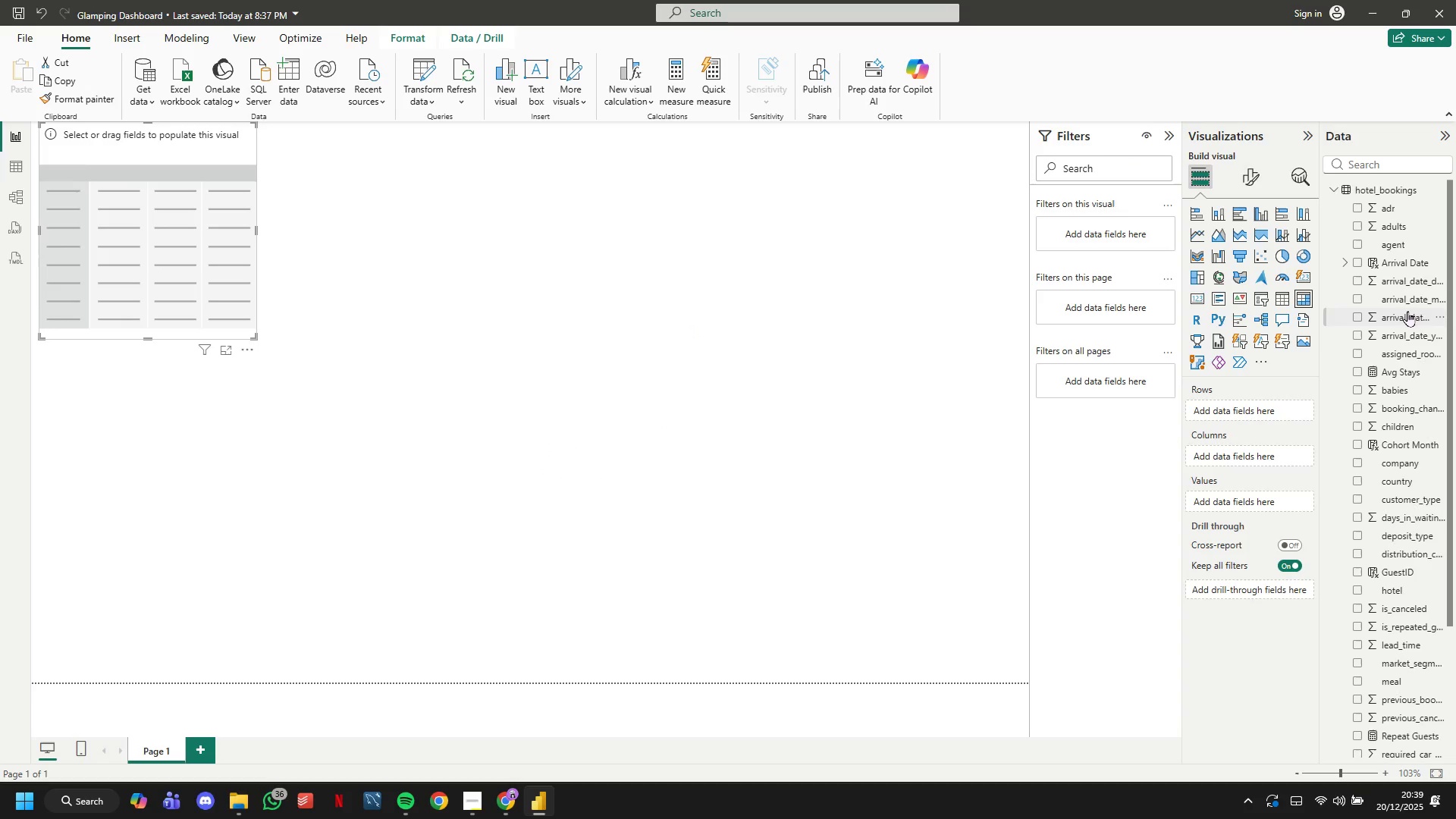 
scroll: coordinate [1413, 319], scroll_direction: down, amount: 1.0
 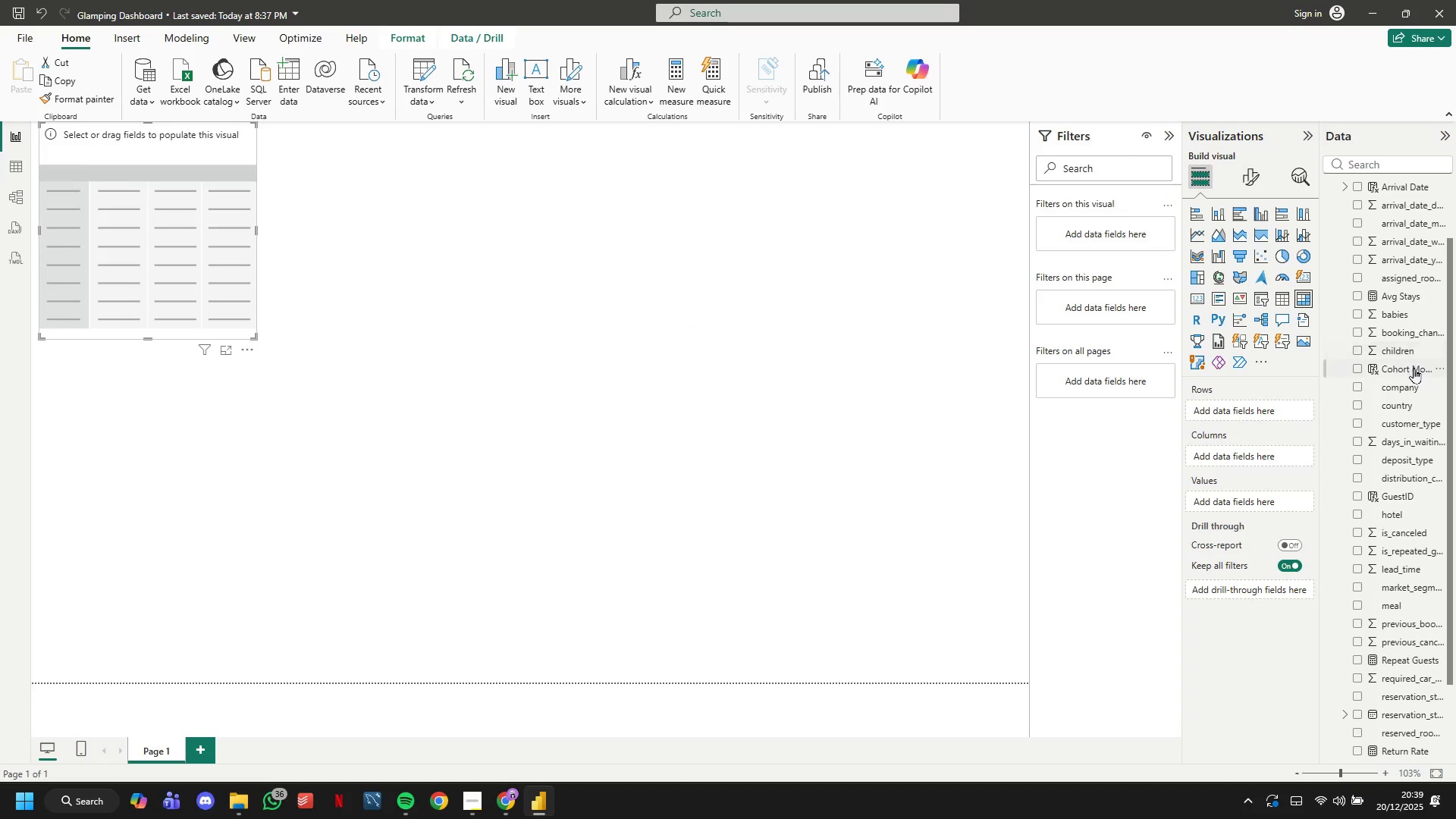 
left_click_drag(start_coordinate=[1413, 369], to_coordinate=[1288, 410])
 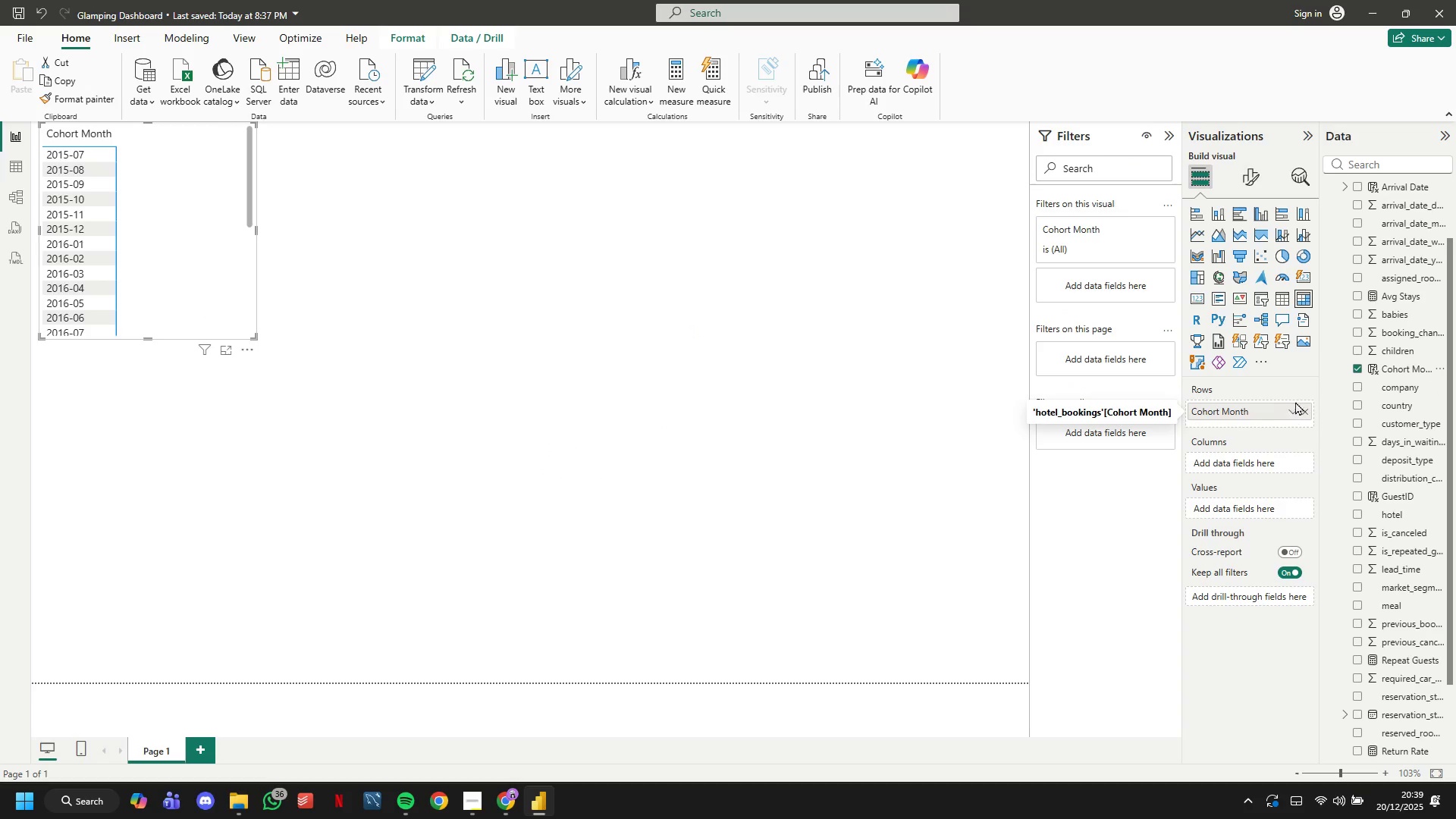 
mouse_move([1348, 391])
 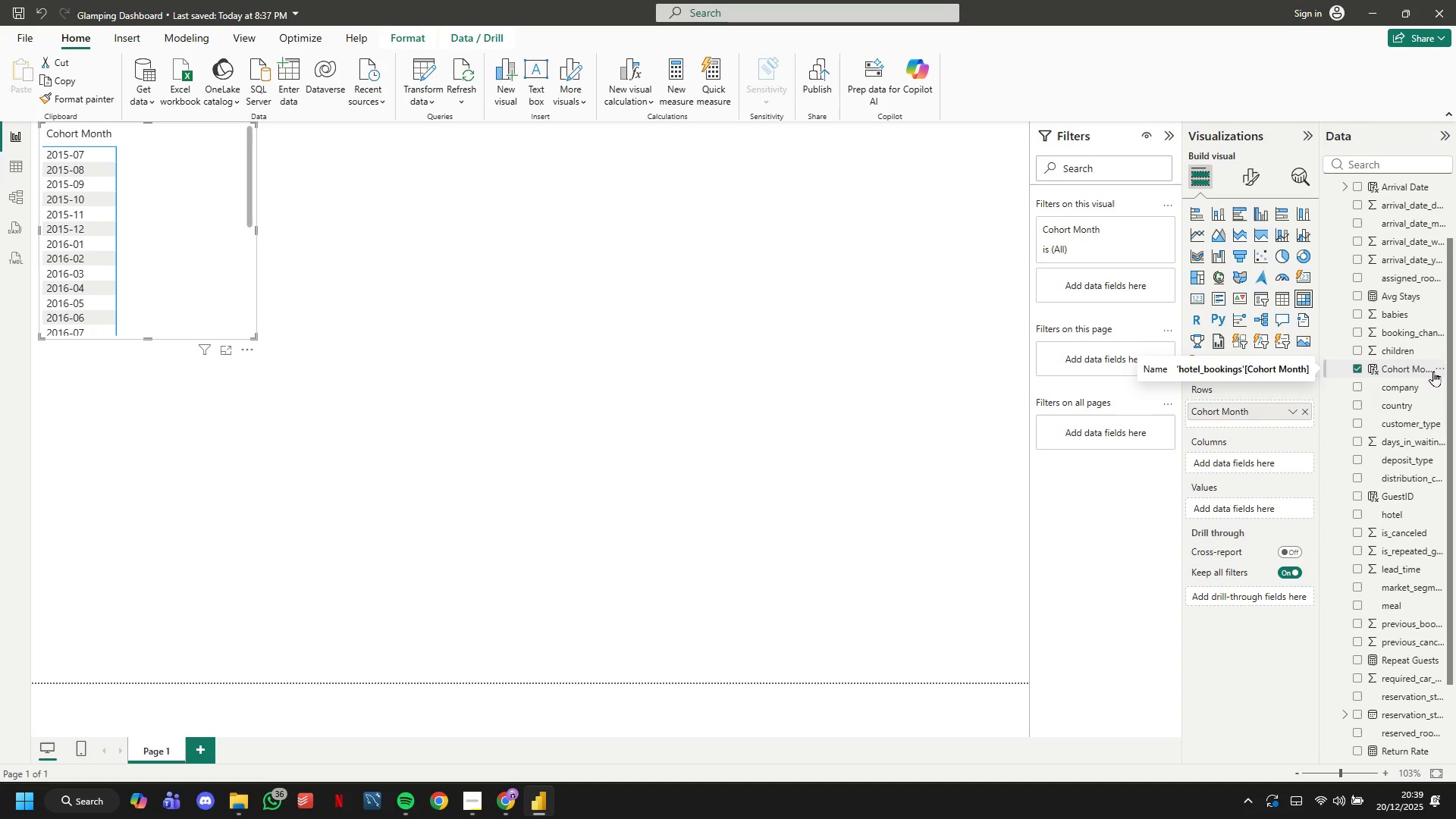 
scroll: coordinate [1433, 371], scroll_direction: down, amount: 1.0
 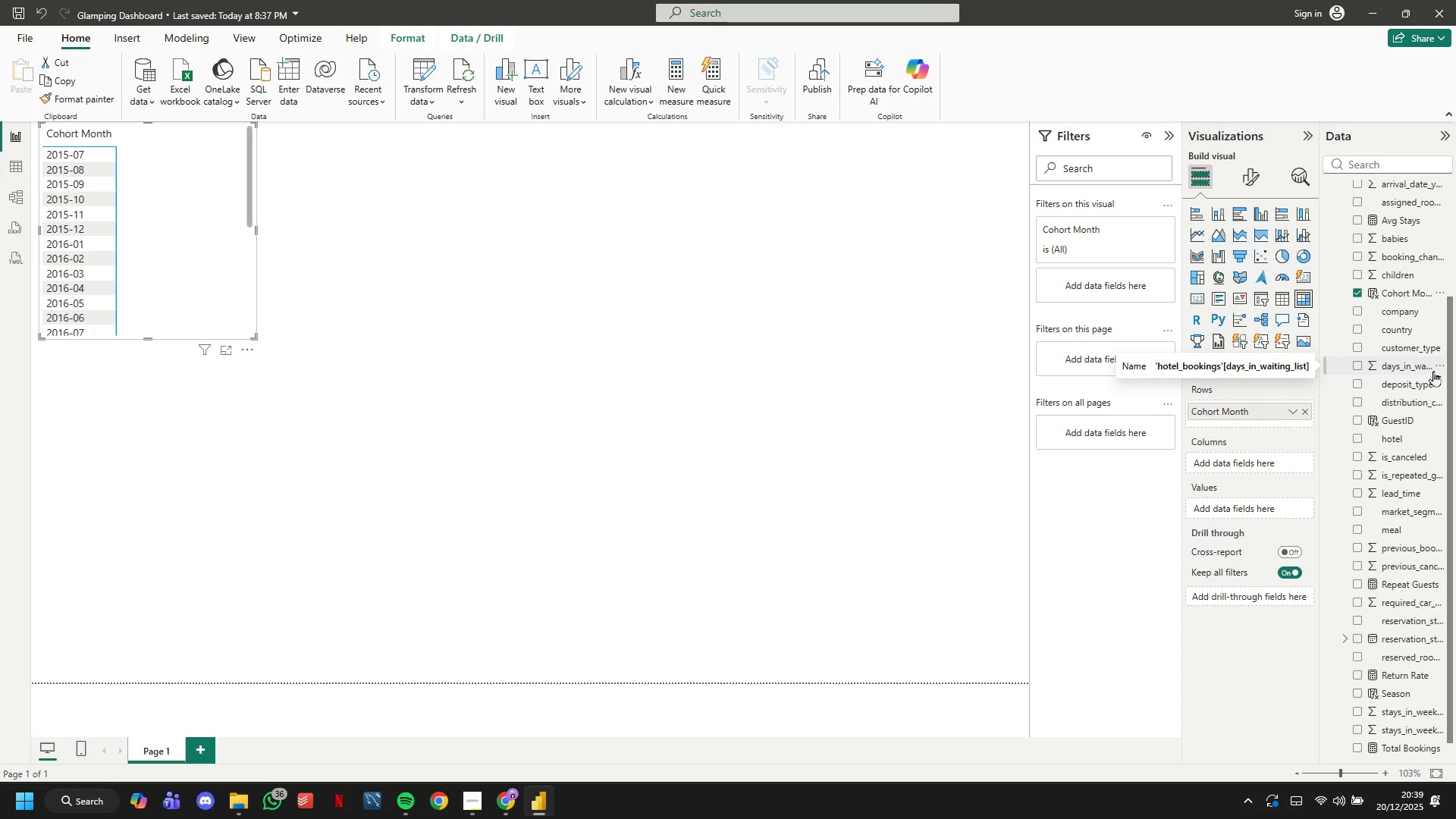 
scroll: coordinate [1433, 371], scroll_direction: up, amount: 1.0
 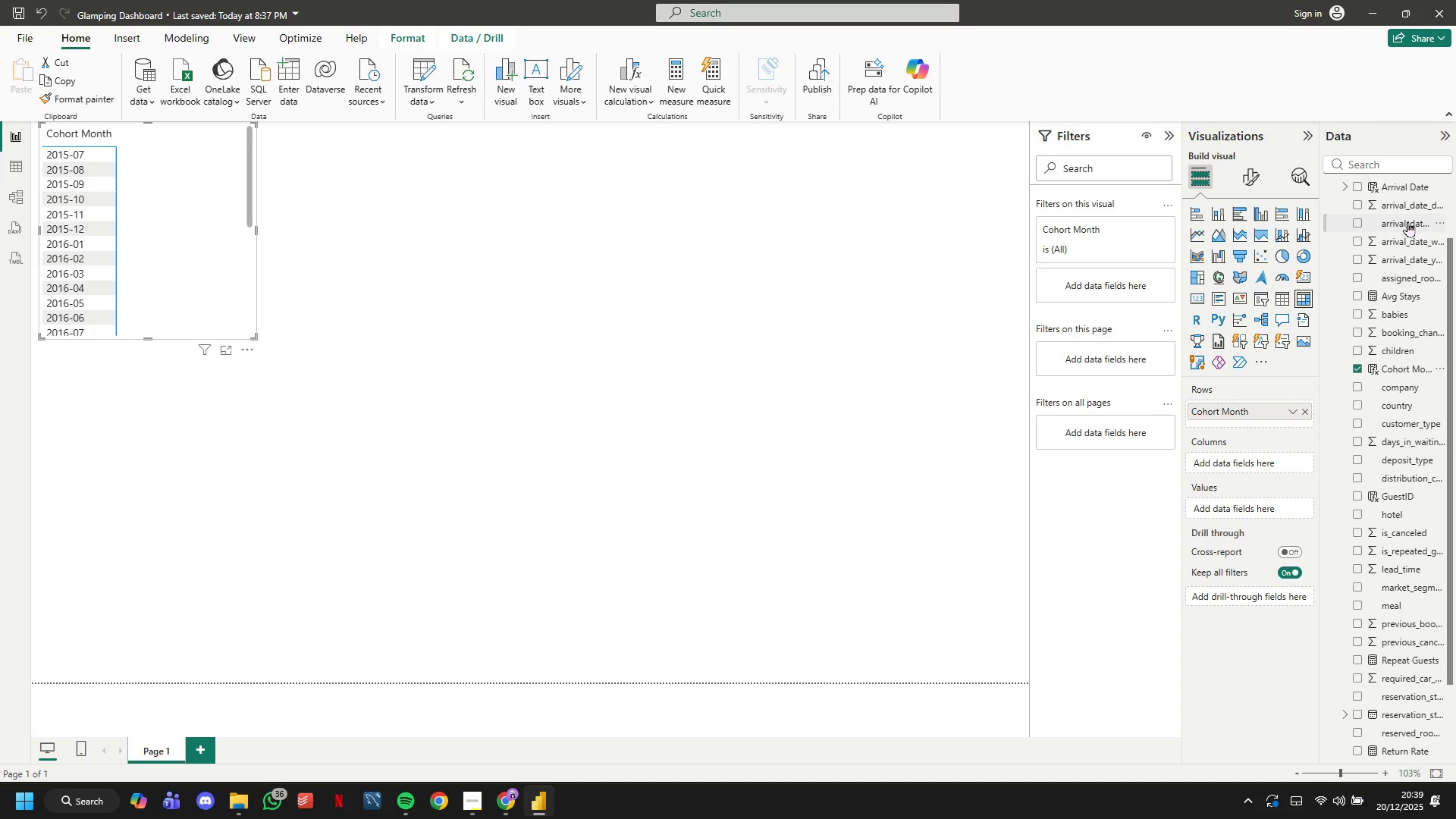 
left_click_drag(start_coordinate=[1407, 221], to_coordinate=[1256, 466])
 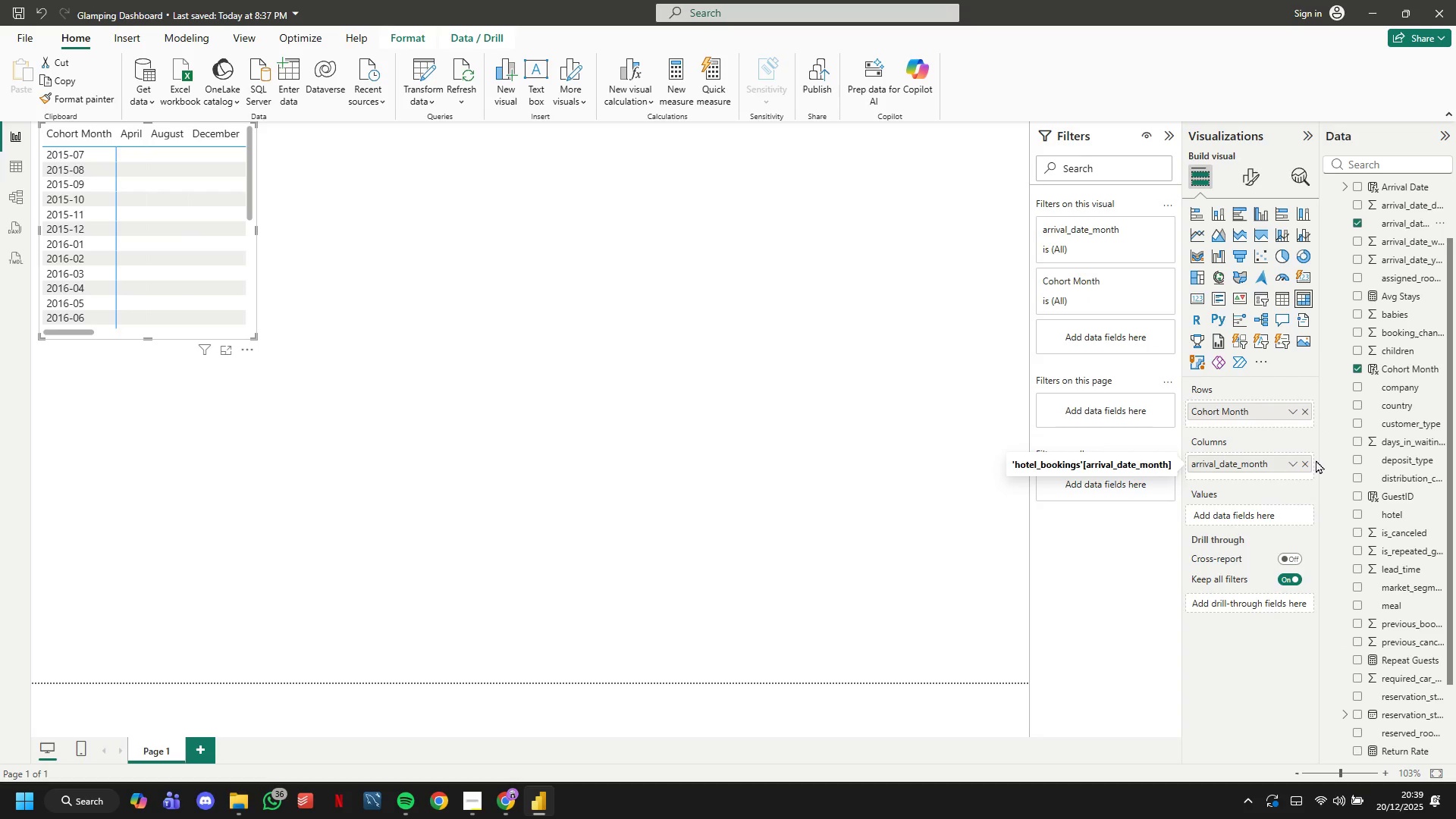 
scroll: coordinate [1404, 454], scroll_direction: down, amount: 4.0
 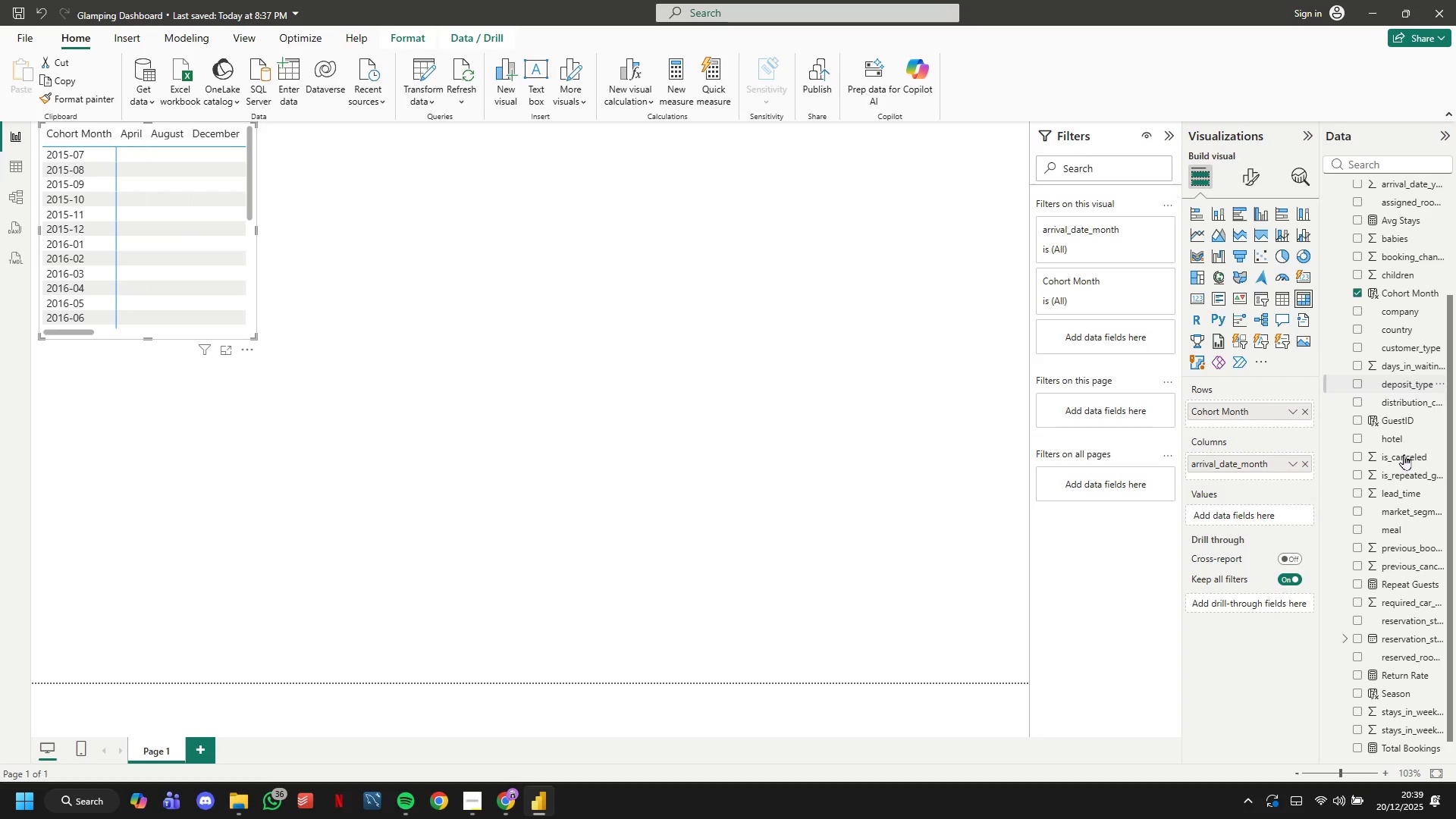 
left_click_drag(start_coordinate=[1400, 655], to_coordinate=[1232, 510])
 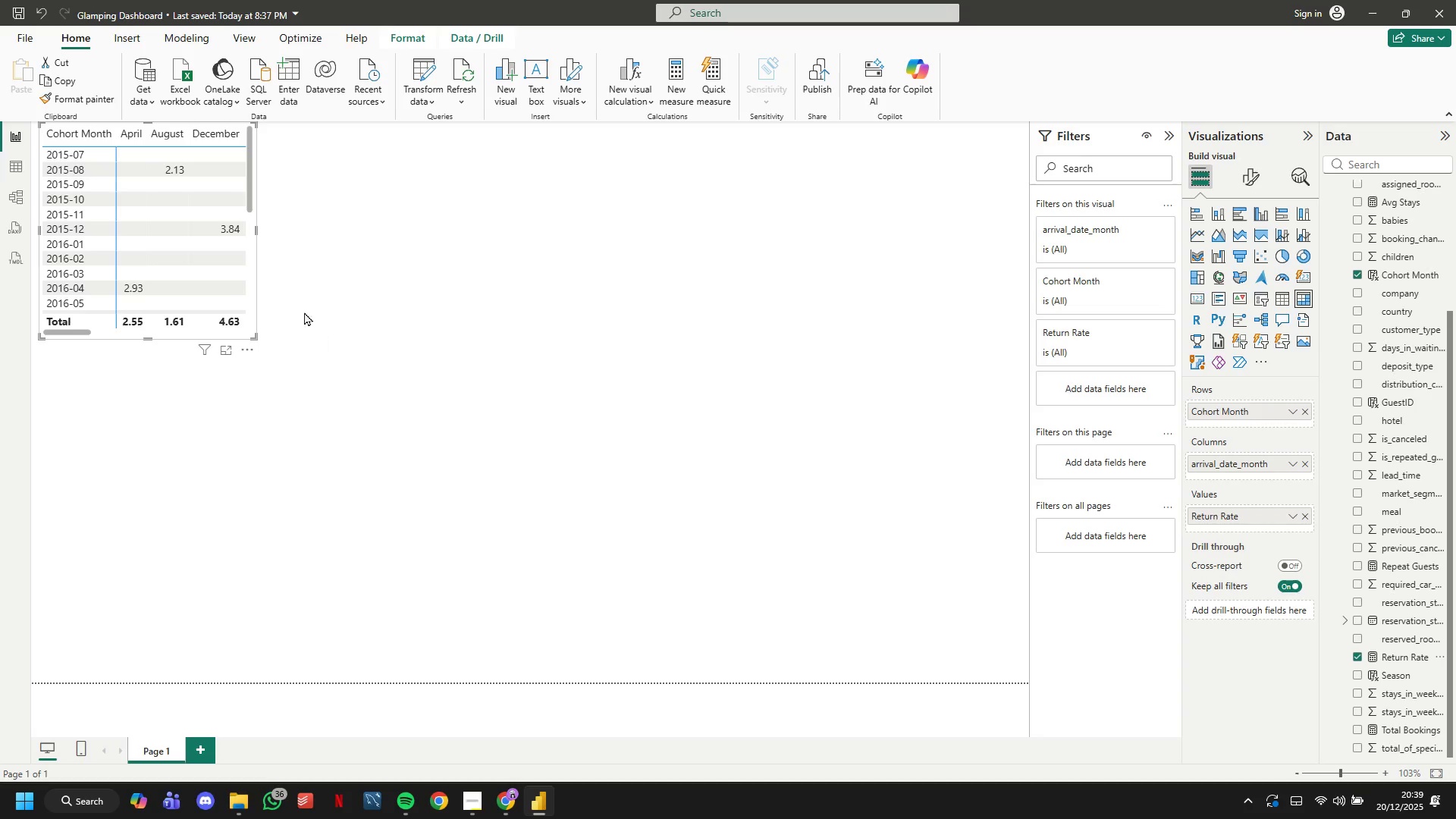 
left_click_drag(start_coordinate=[257, 231], to_coordinate=[670, 334])
 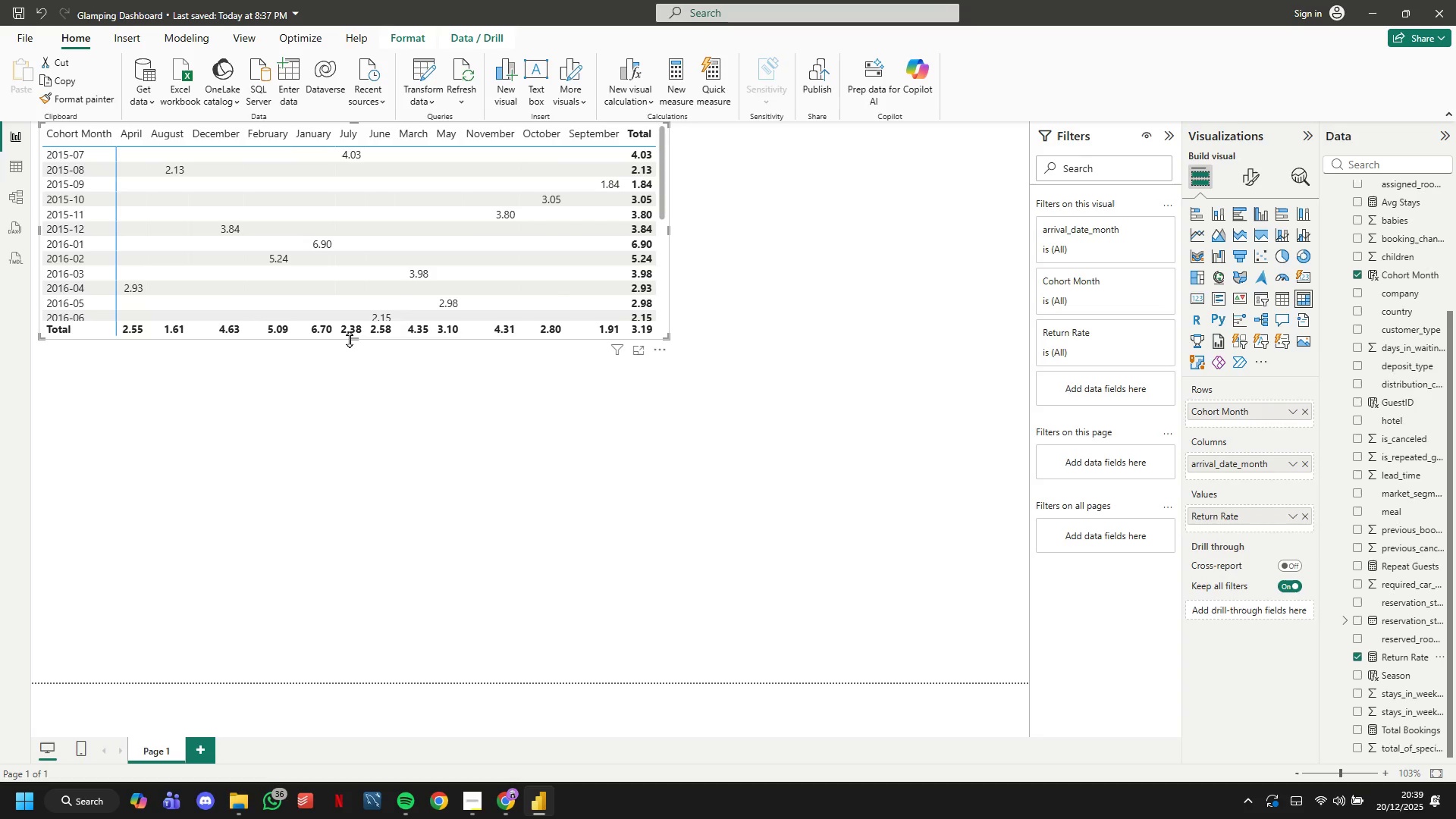 
left_click_drag(start_coordinate=[351, 339], to_coordinate=[397, 623])
 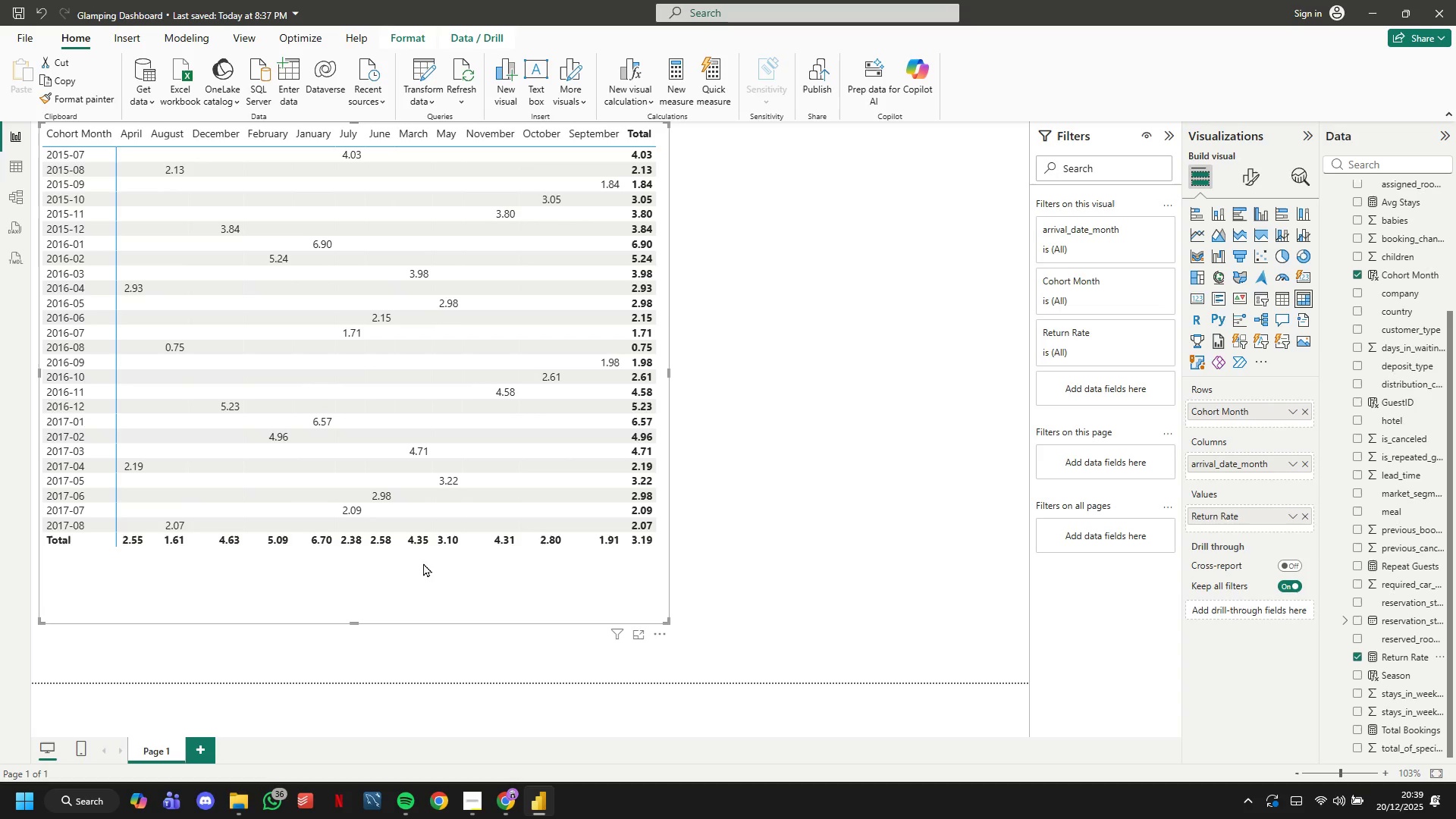 
wait(6.12)
 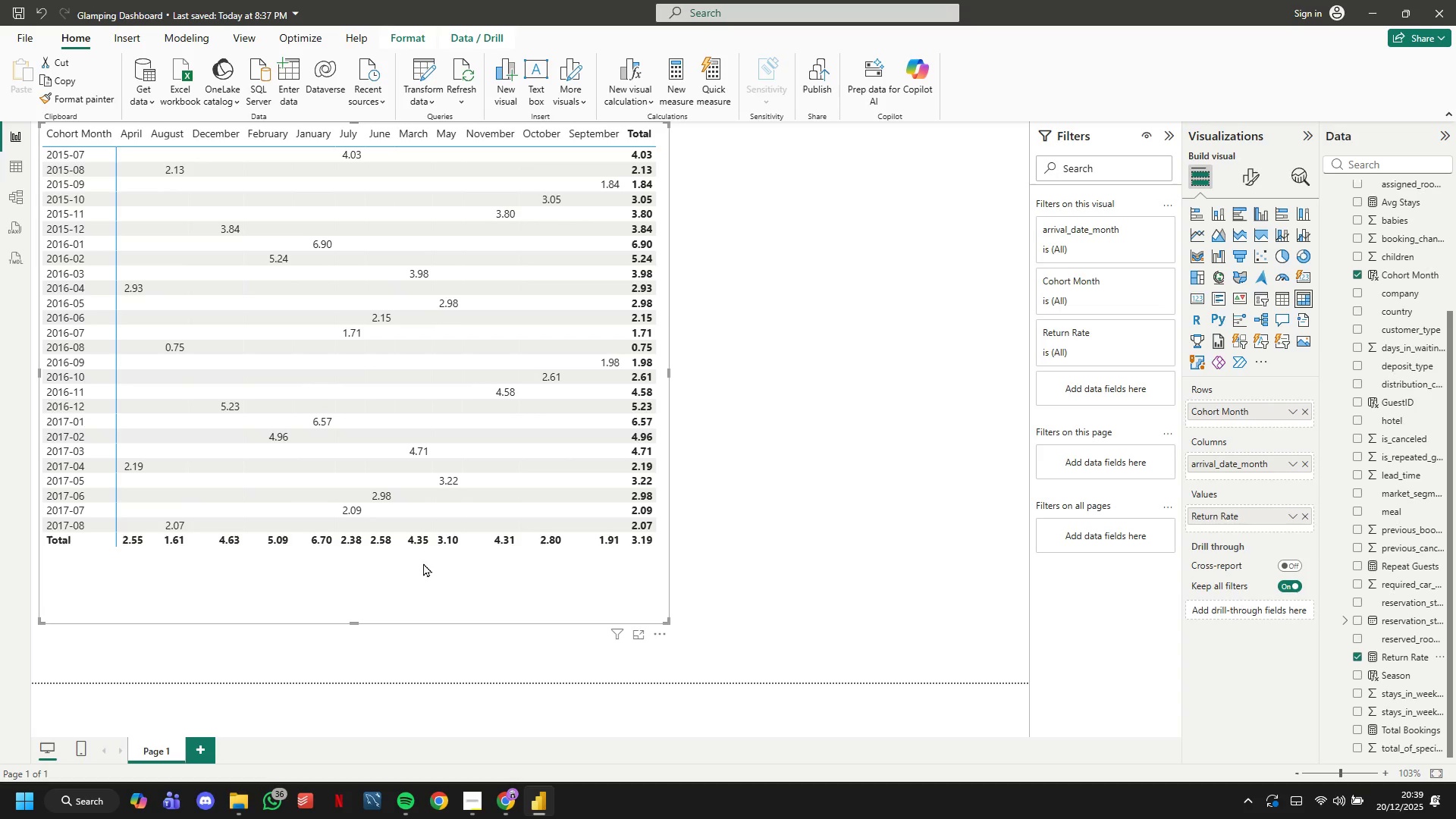 
scroll: coordinate [406, 458], scroll_direction: up, amount: 3.0
 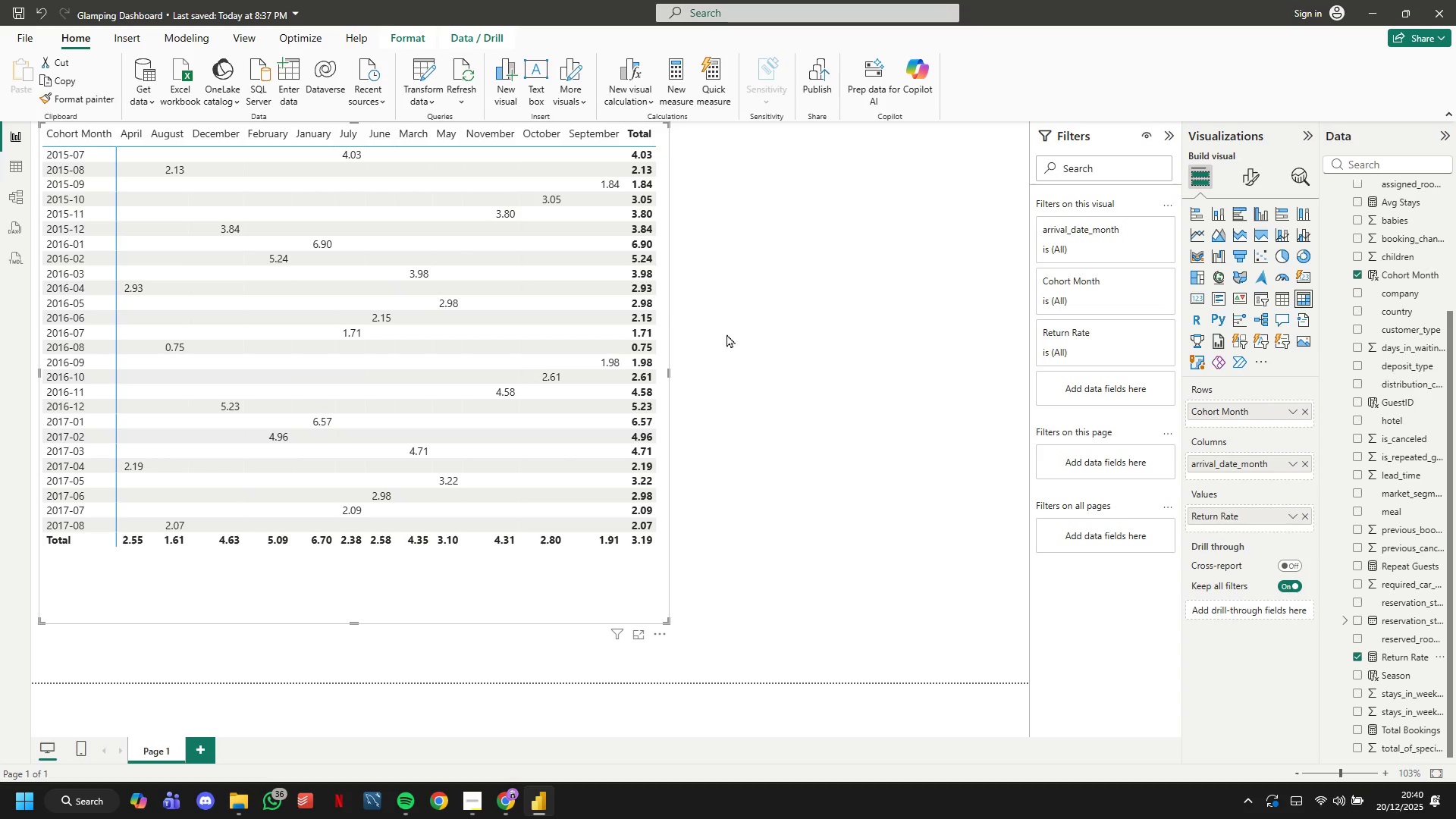 
wait(5.38)
 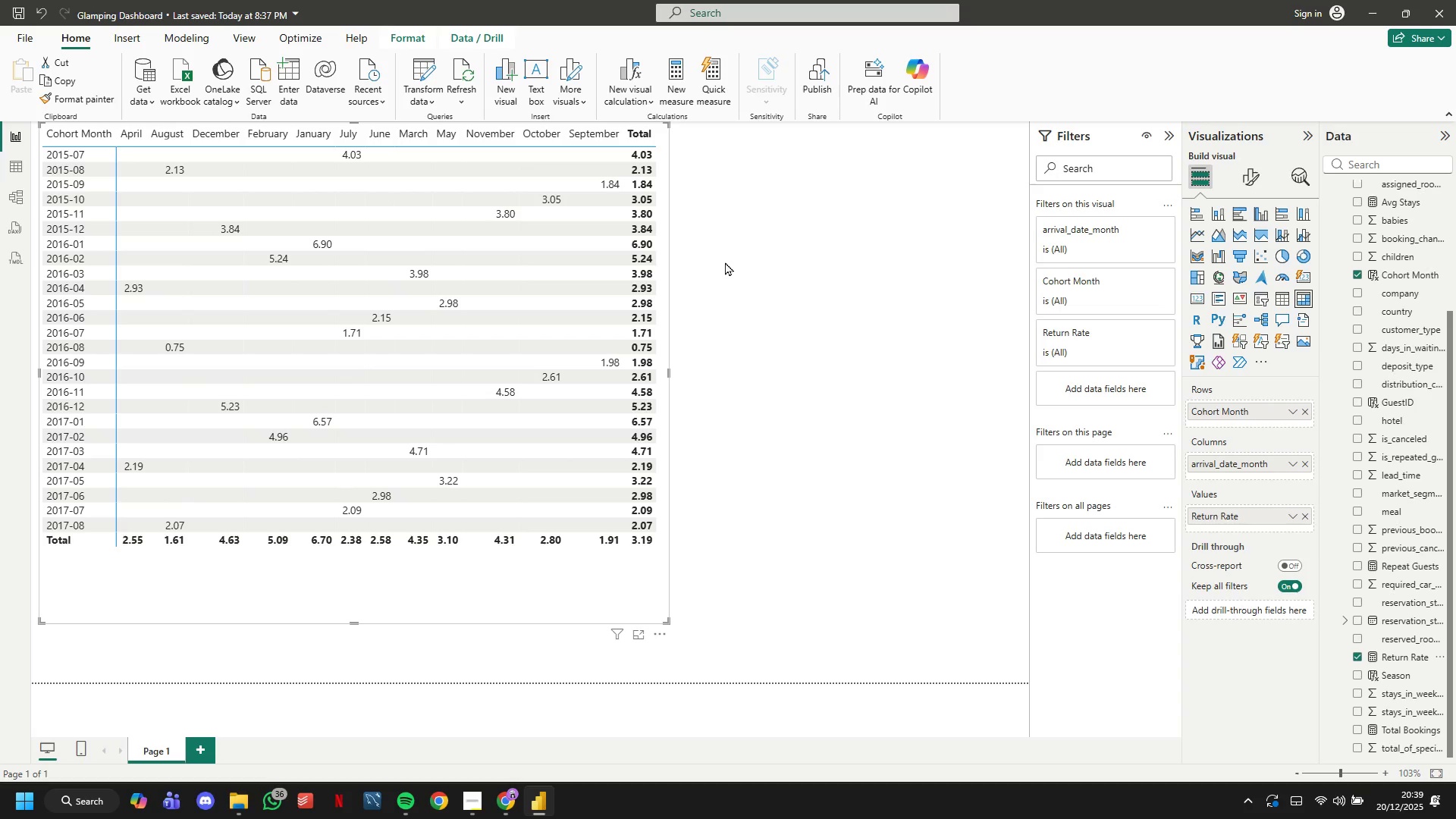 
double_click([658, 159])
 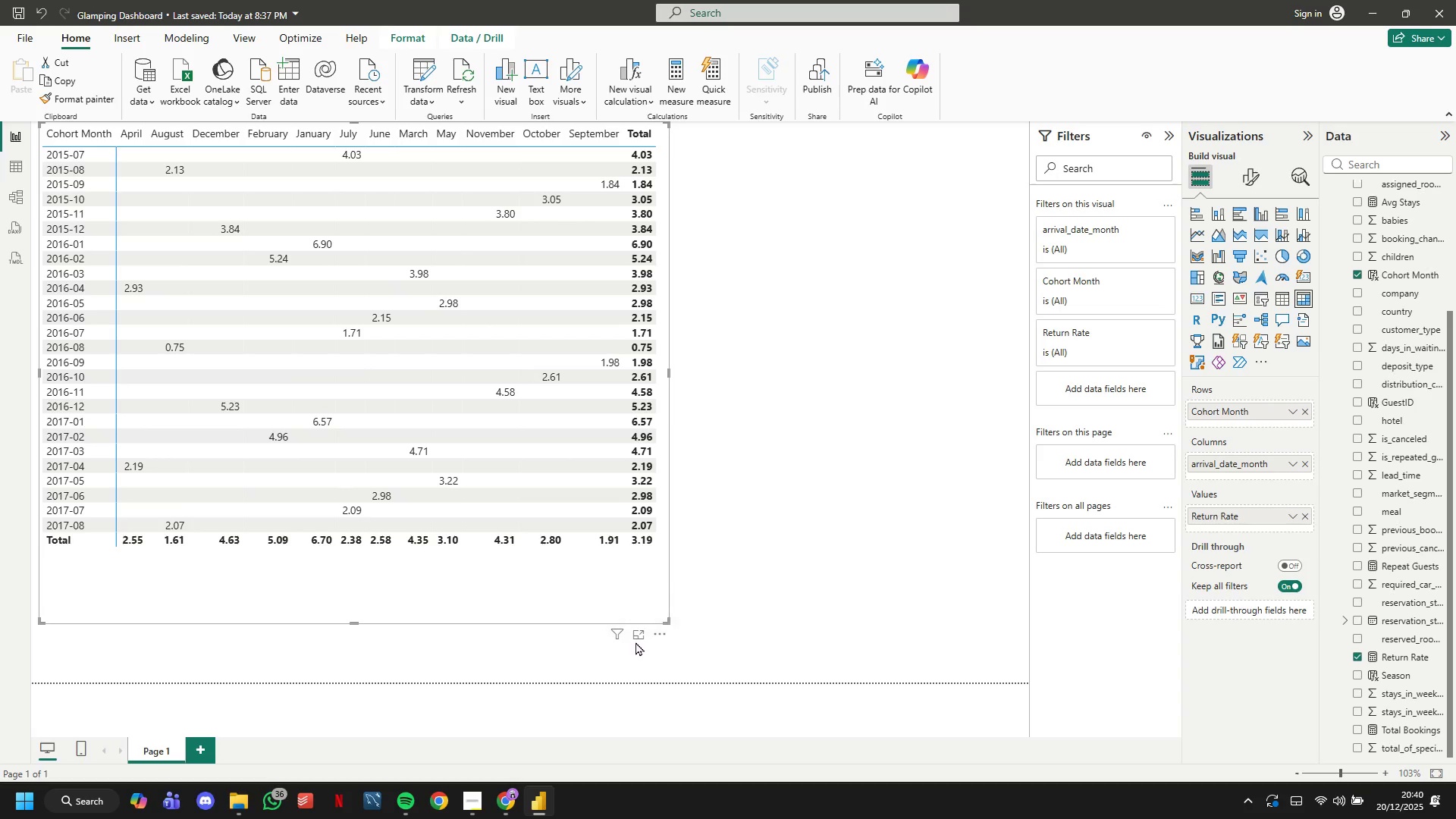 
wait(13.83)
 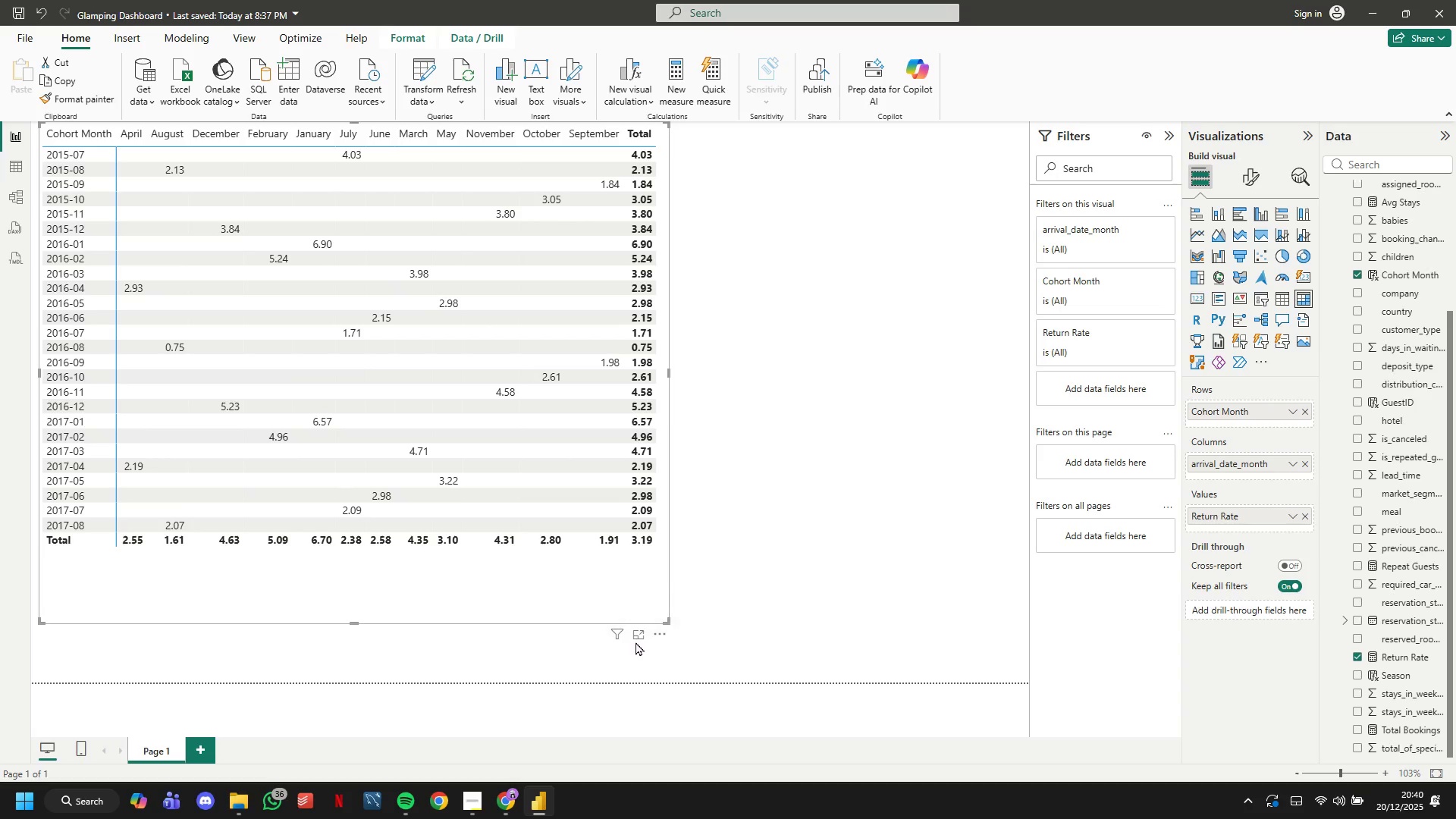 
left_click([653, 630])
 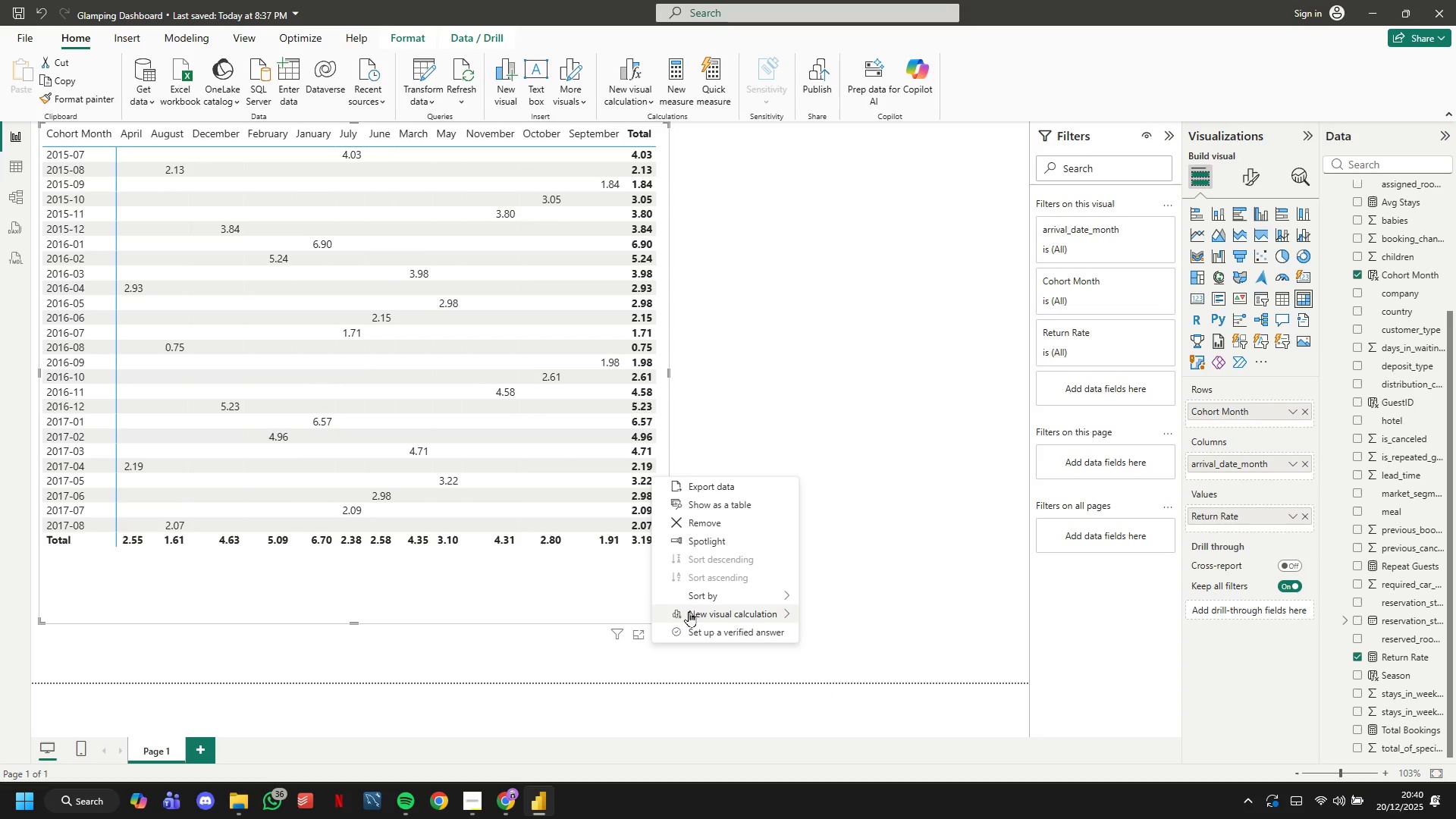 
mouse_move([722, 613])
 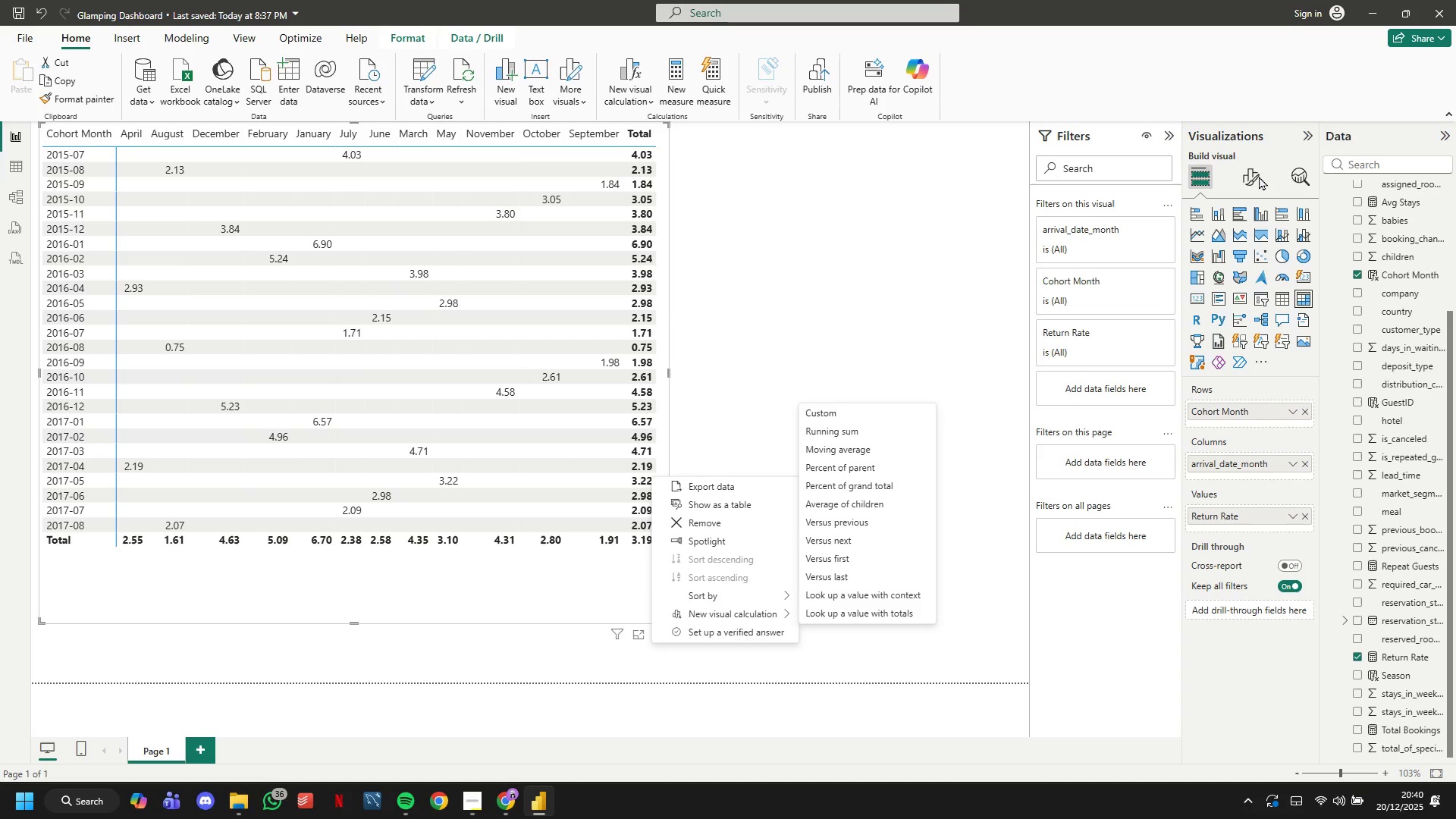 
left_click([1257, 176])
 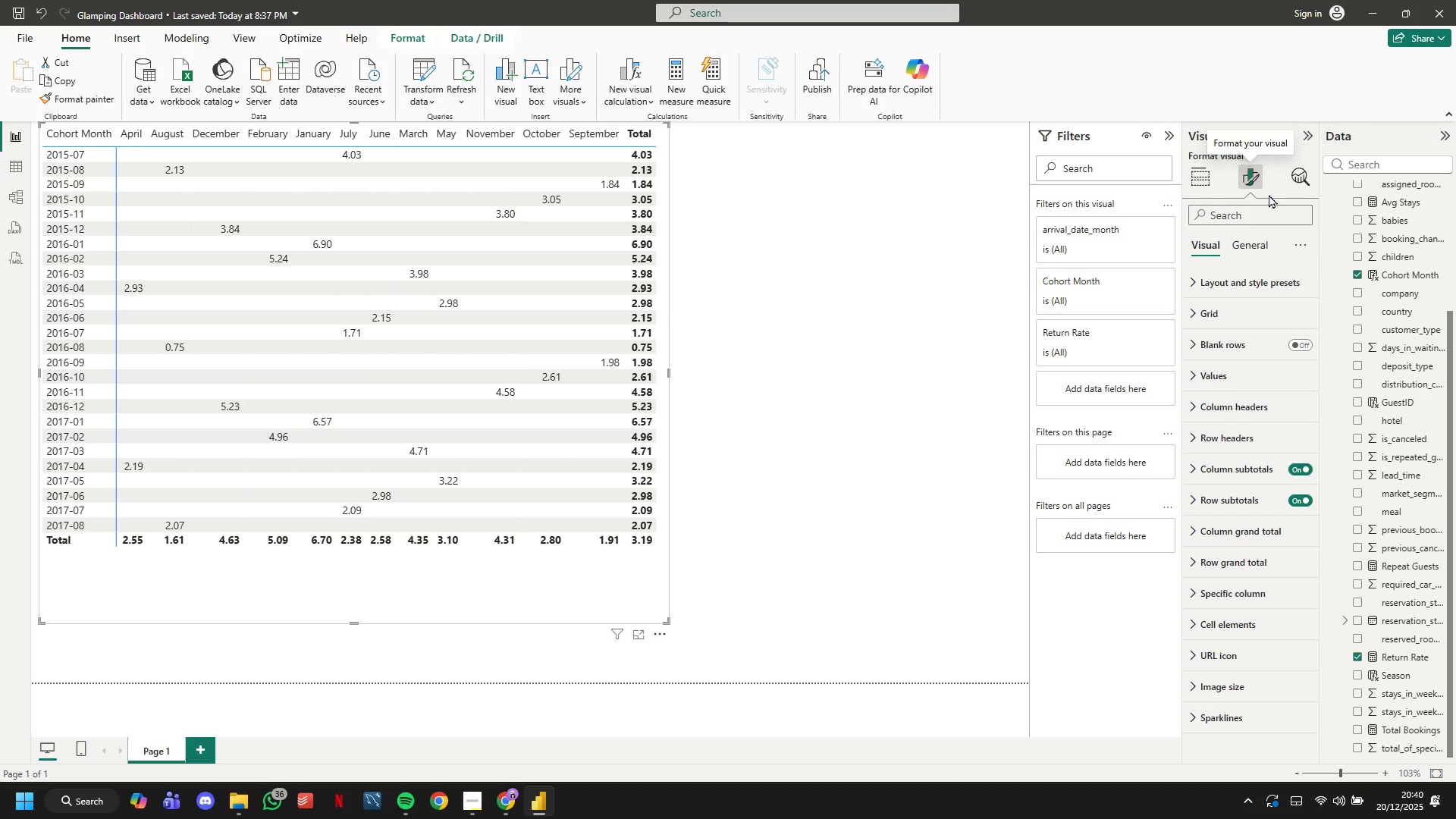 
wait(15.14)
 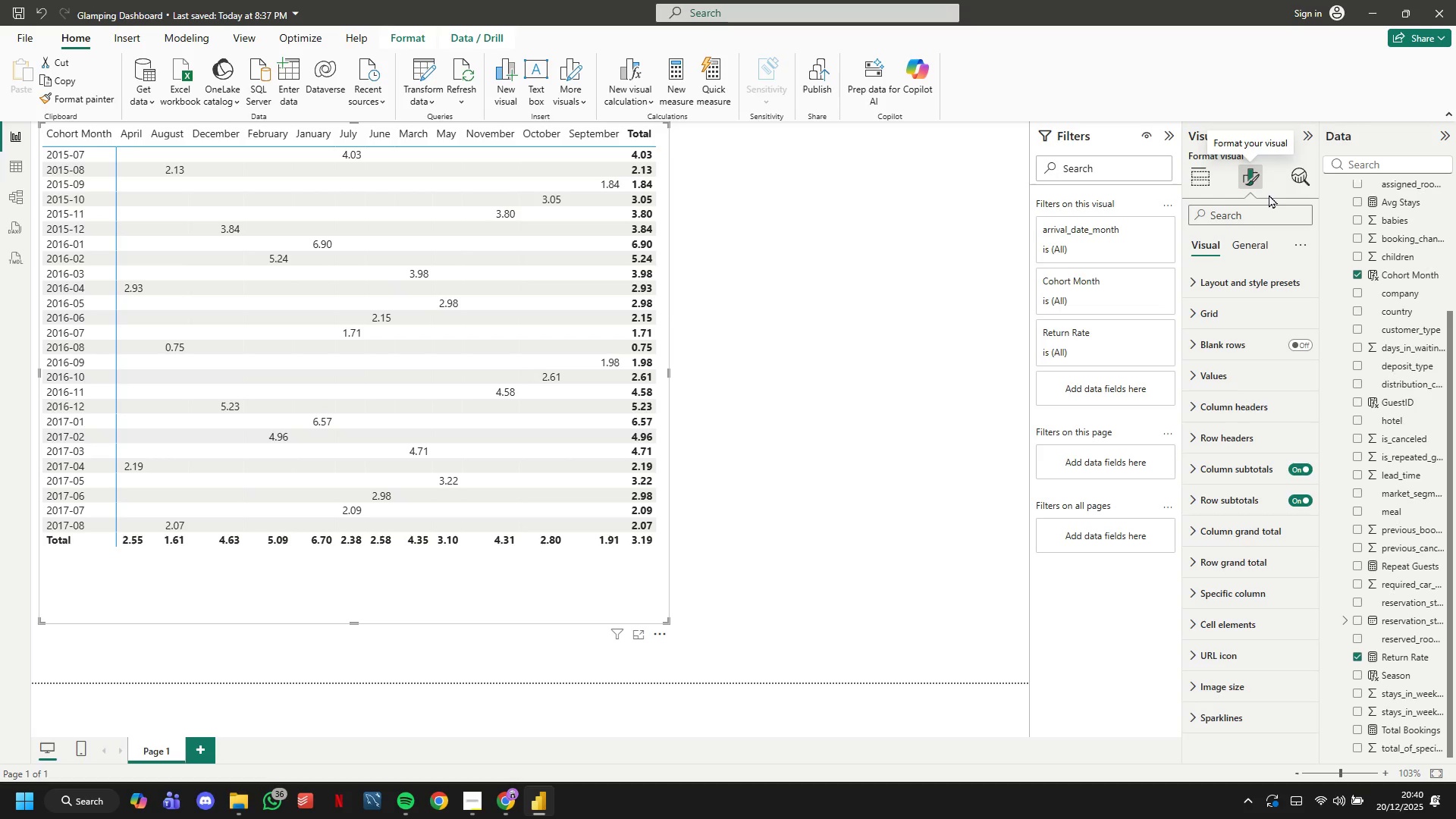 
scroll: coordinate [1251, 493], scroll_direction: down, amount: 5.0
 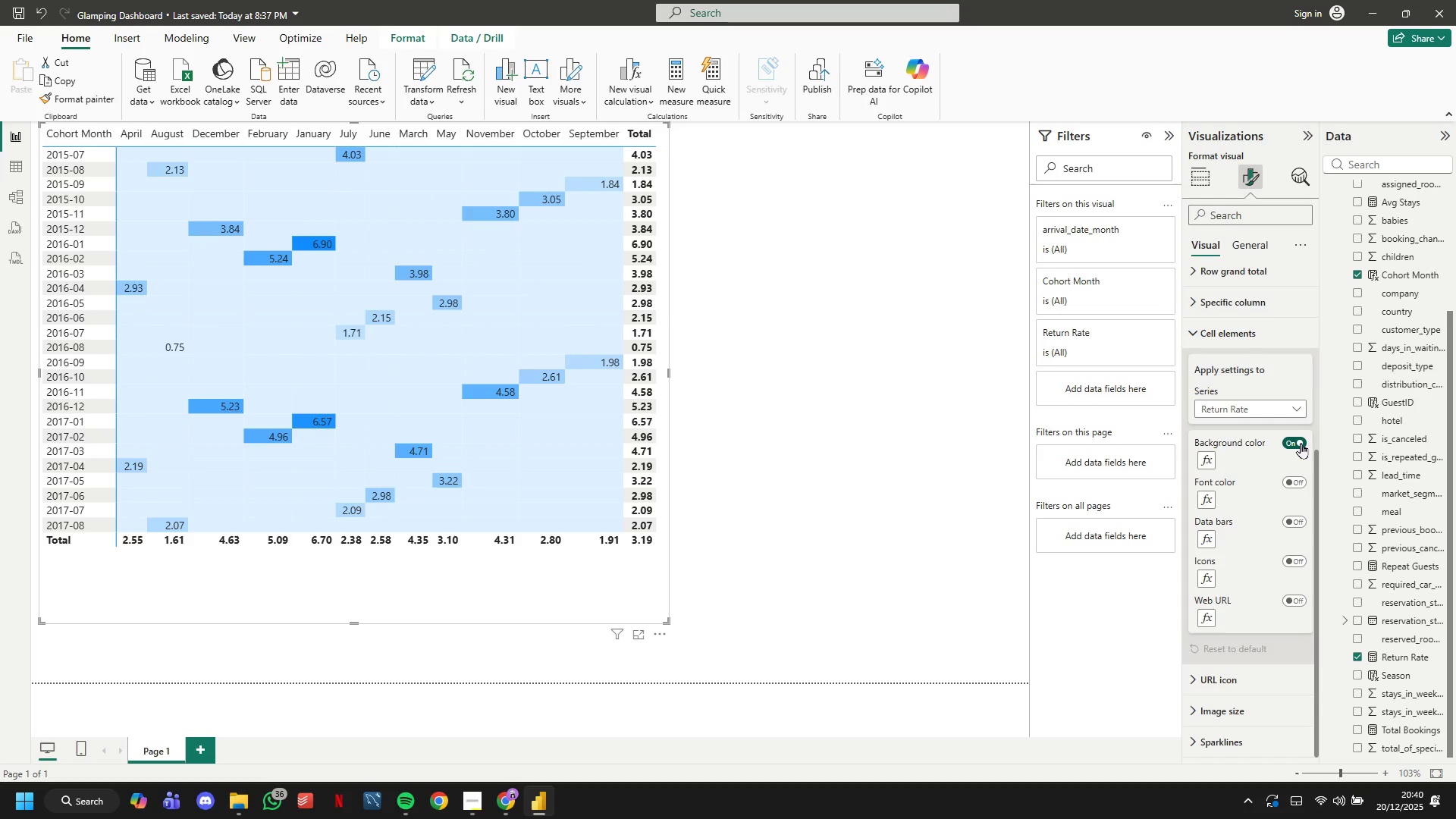 
wait(9.67)
 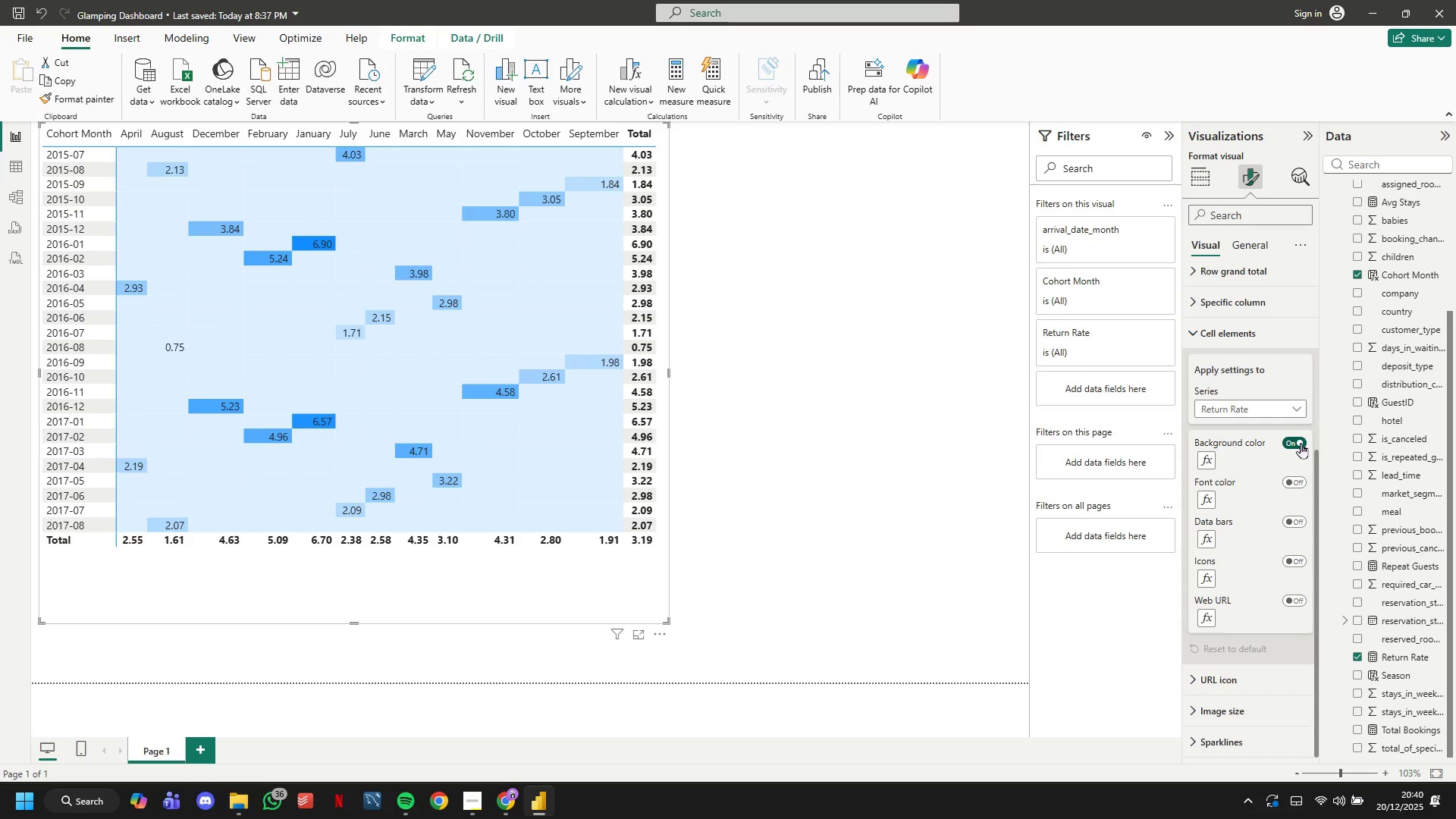 
left_click([1205, 466])
 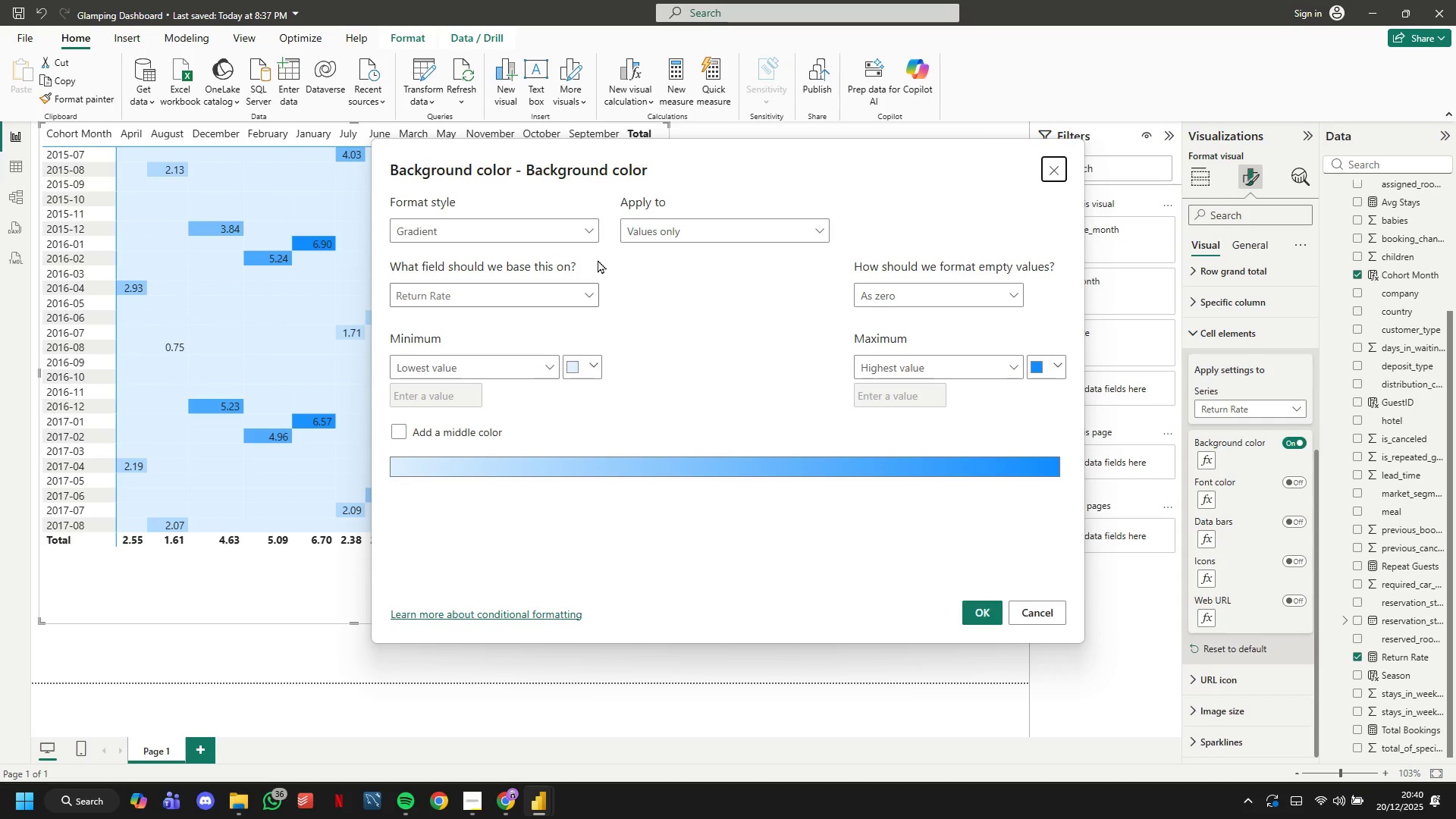 
wait(9.83)
 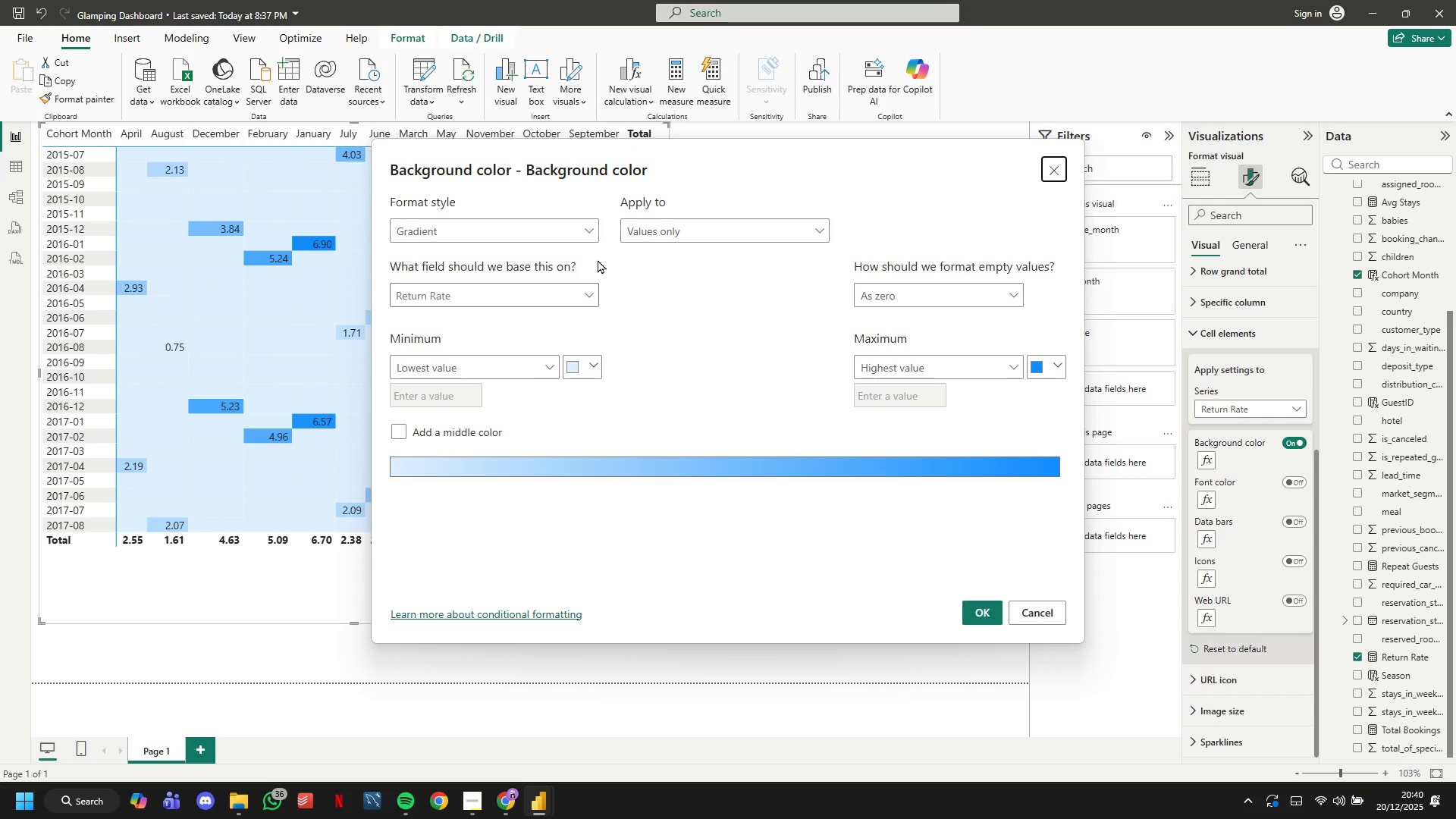 
left_click([545, 374])
 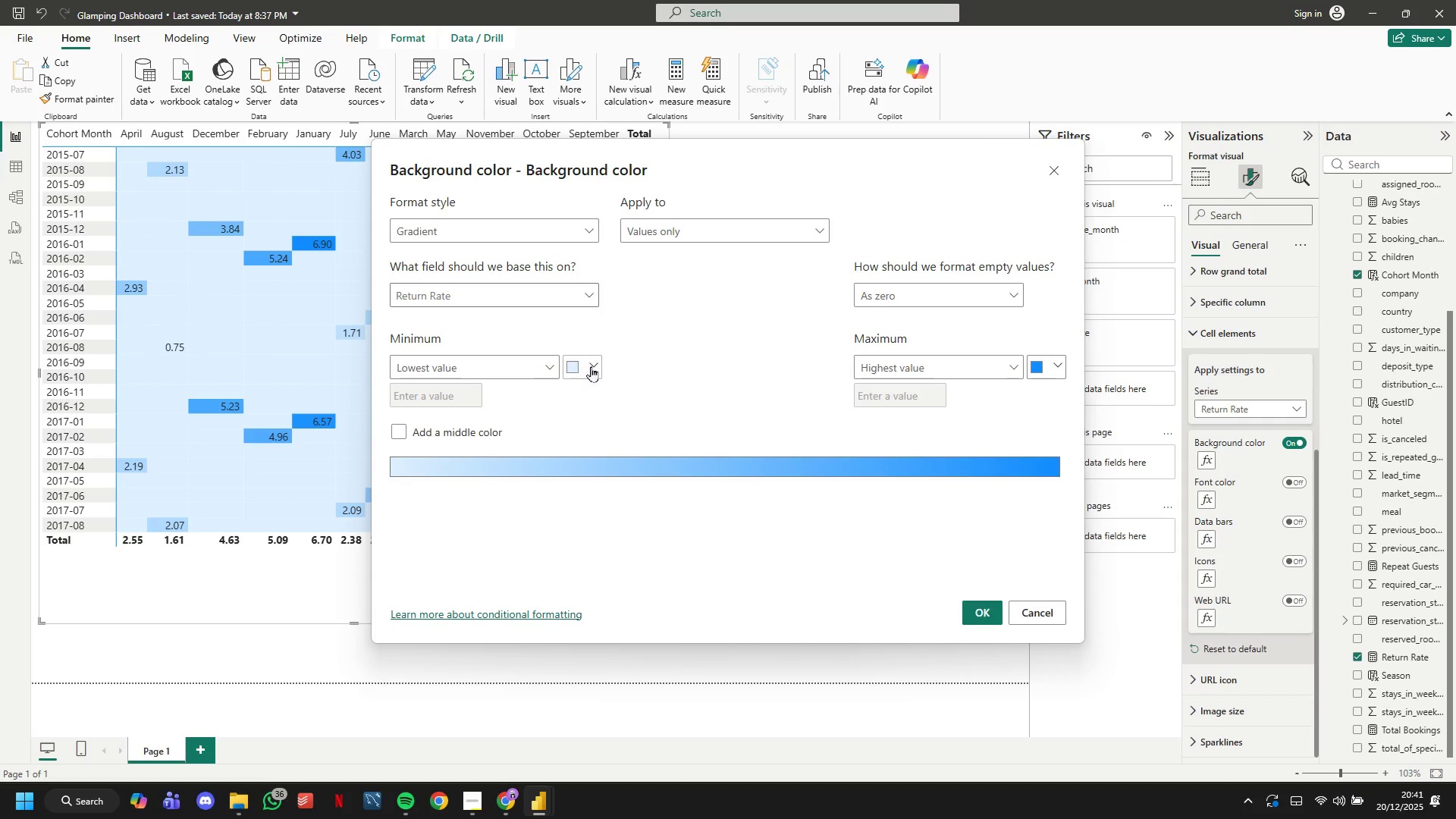 
double_click([592, 366])
 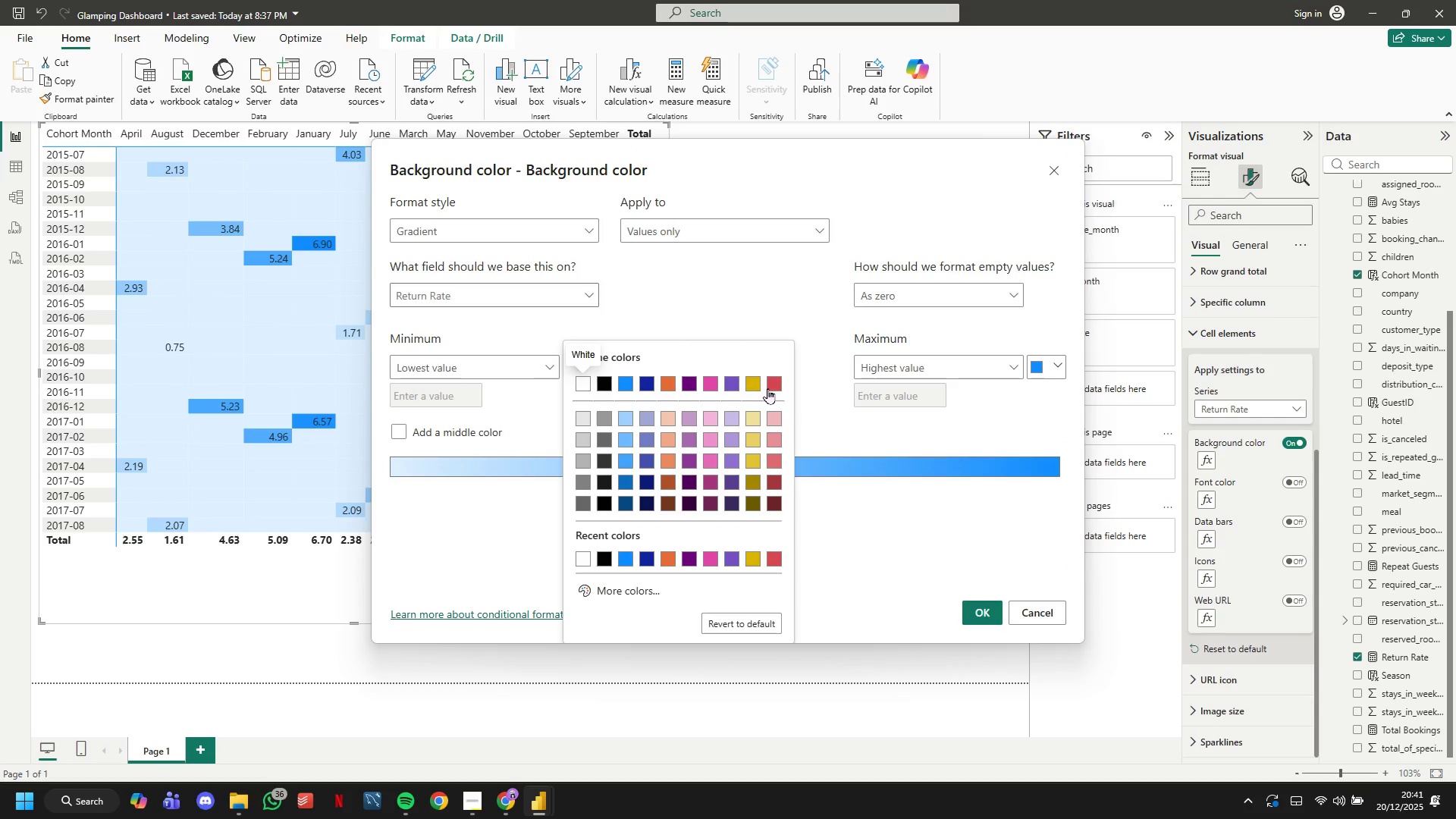 
left_click([780, 388])
 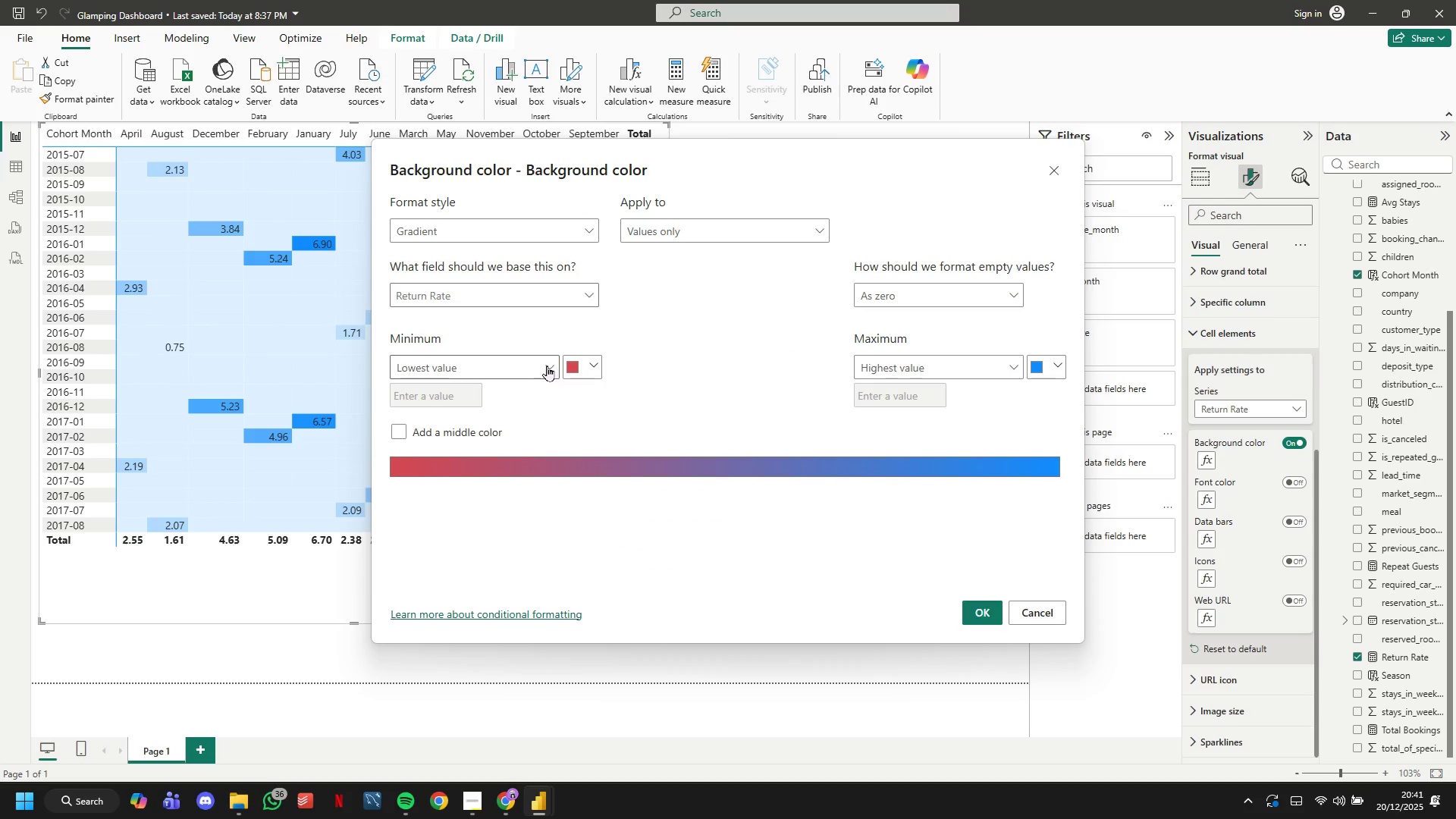 
wait(6.34)
 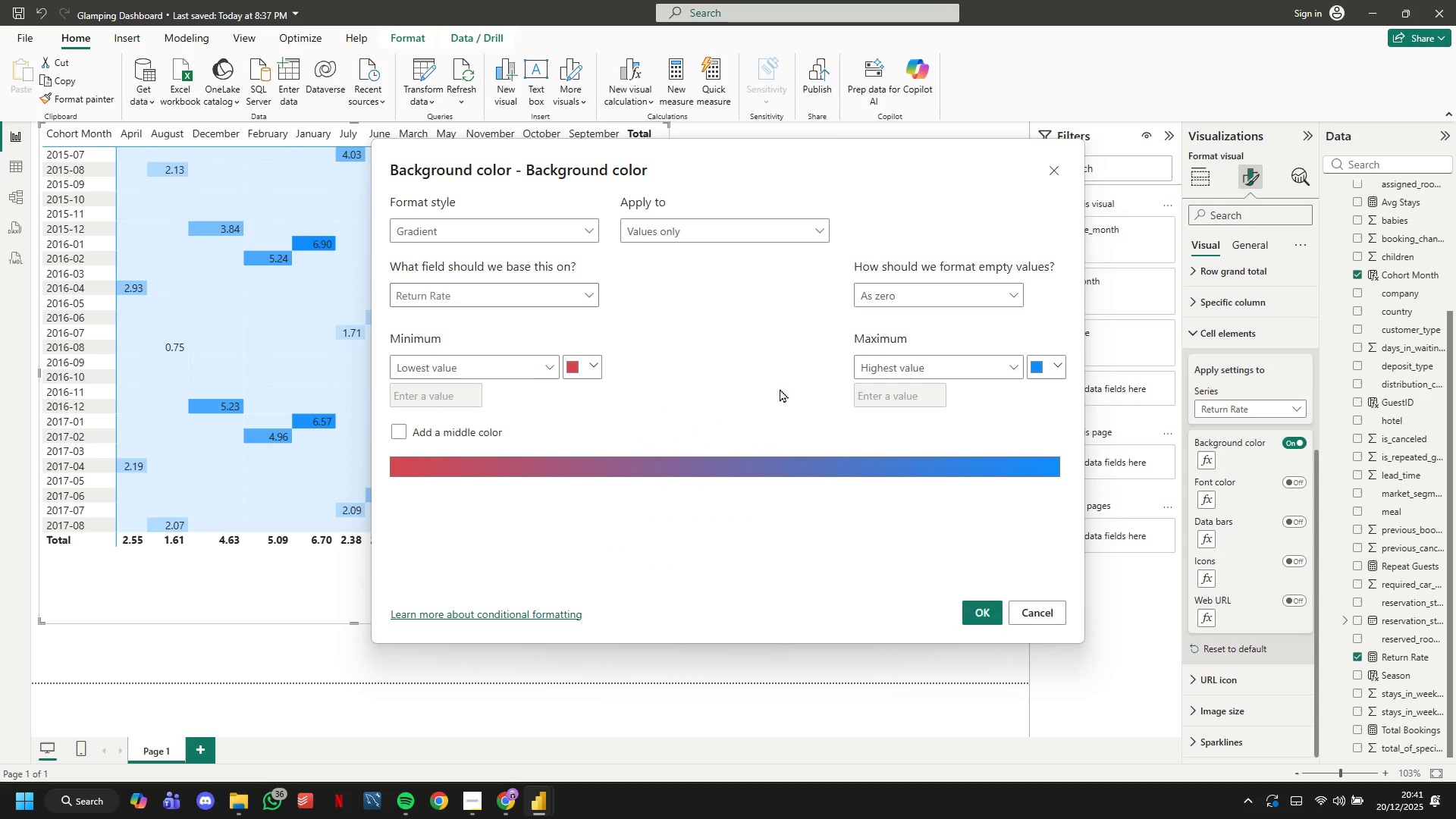 
scroll: coordinate [547, 366], scroll_direction: down, amount: 1.0
 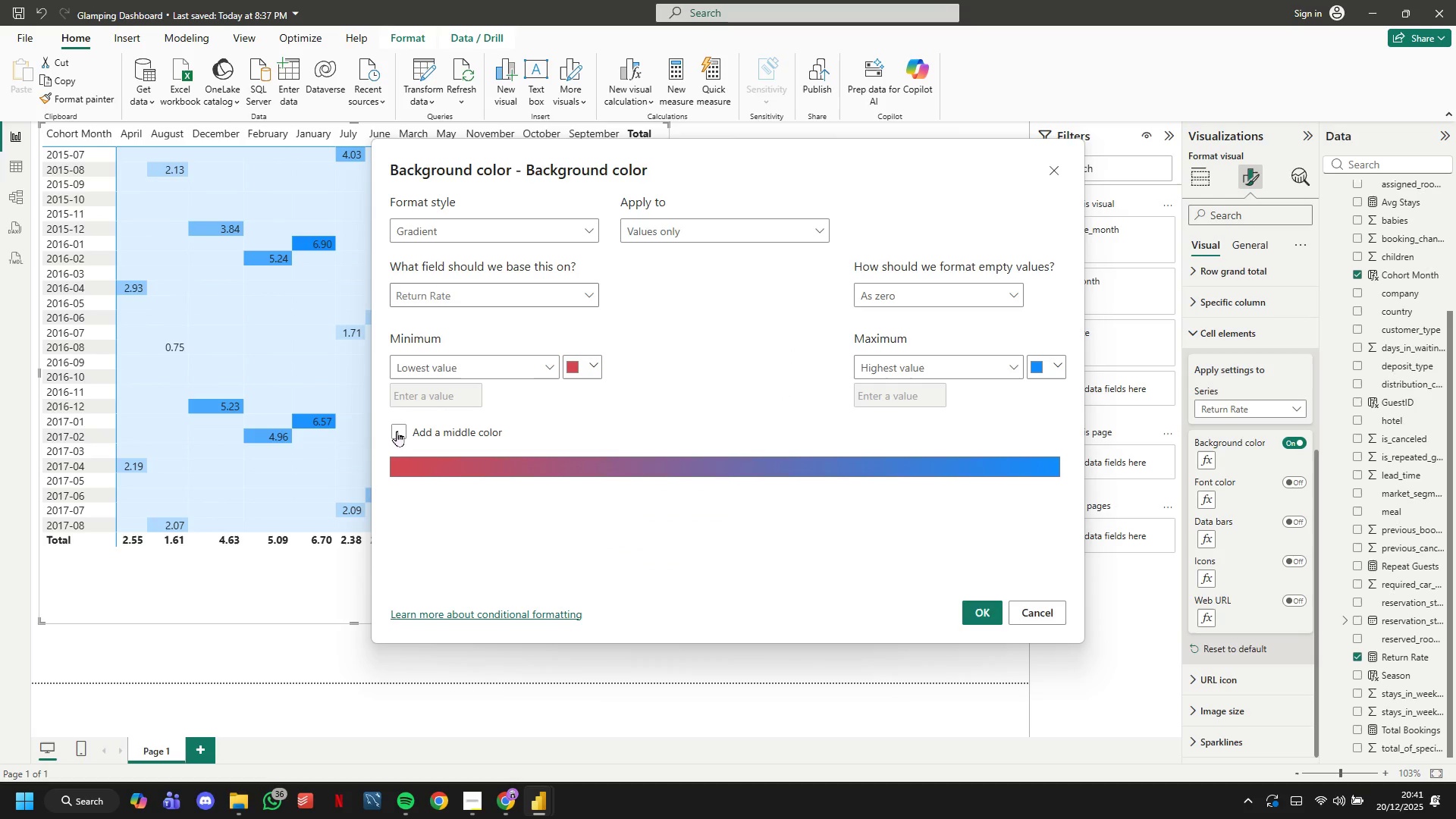 
left_click([406, 431])
 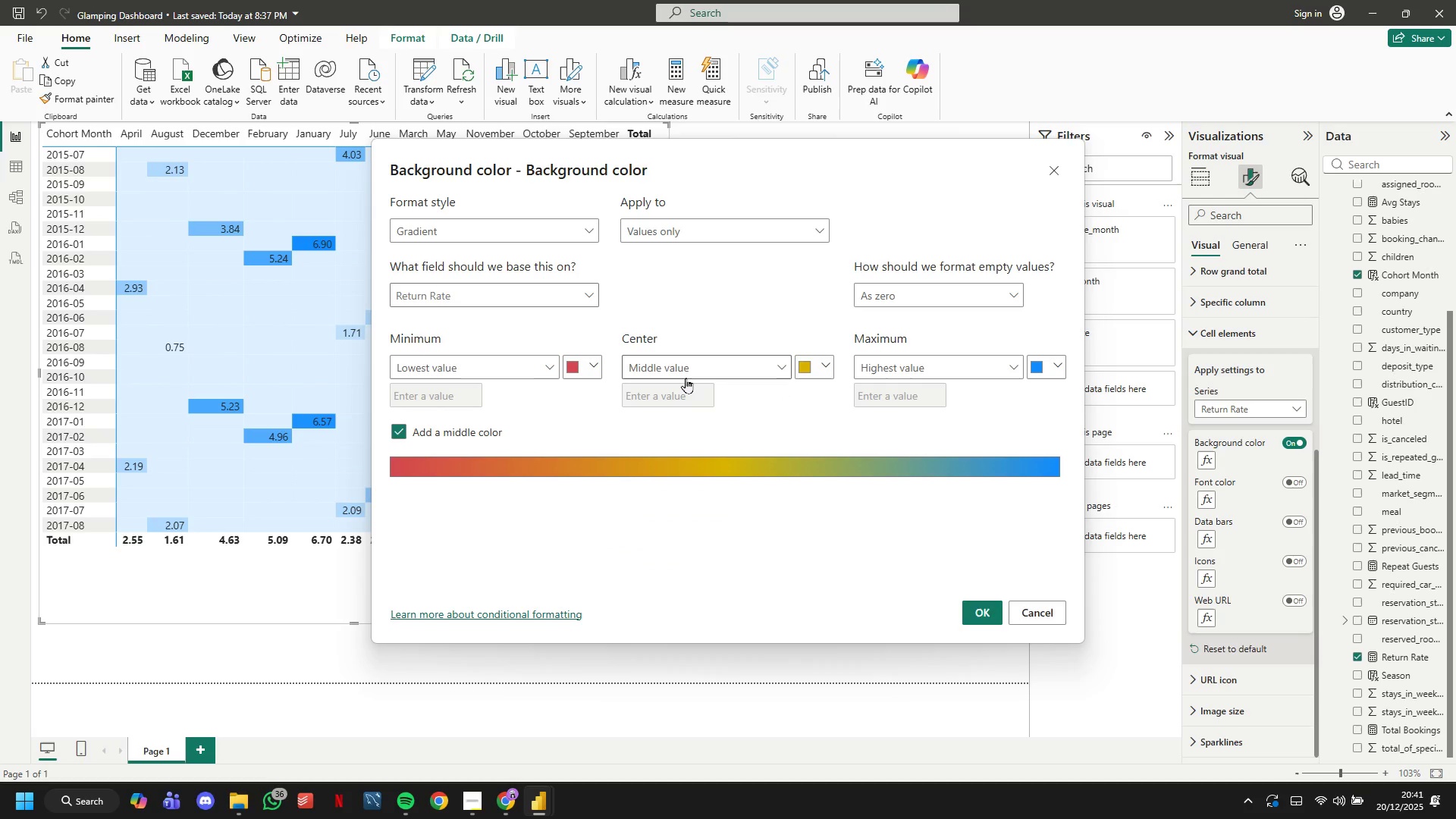 
wait(8.39)
 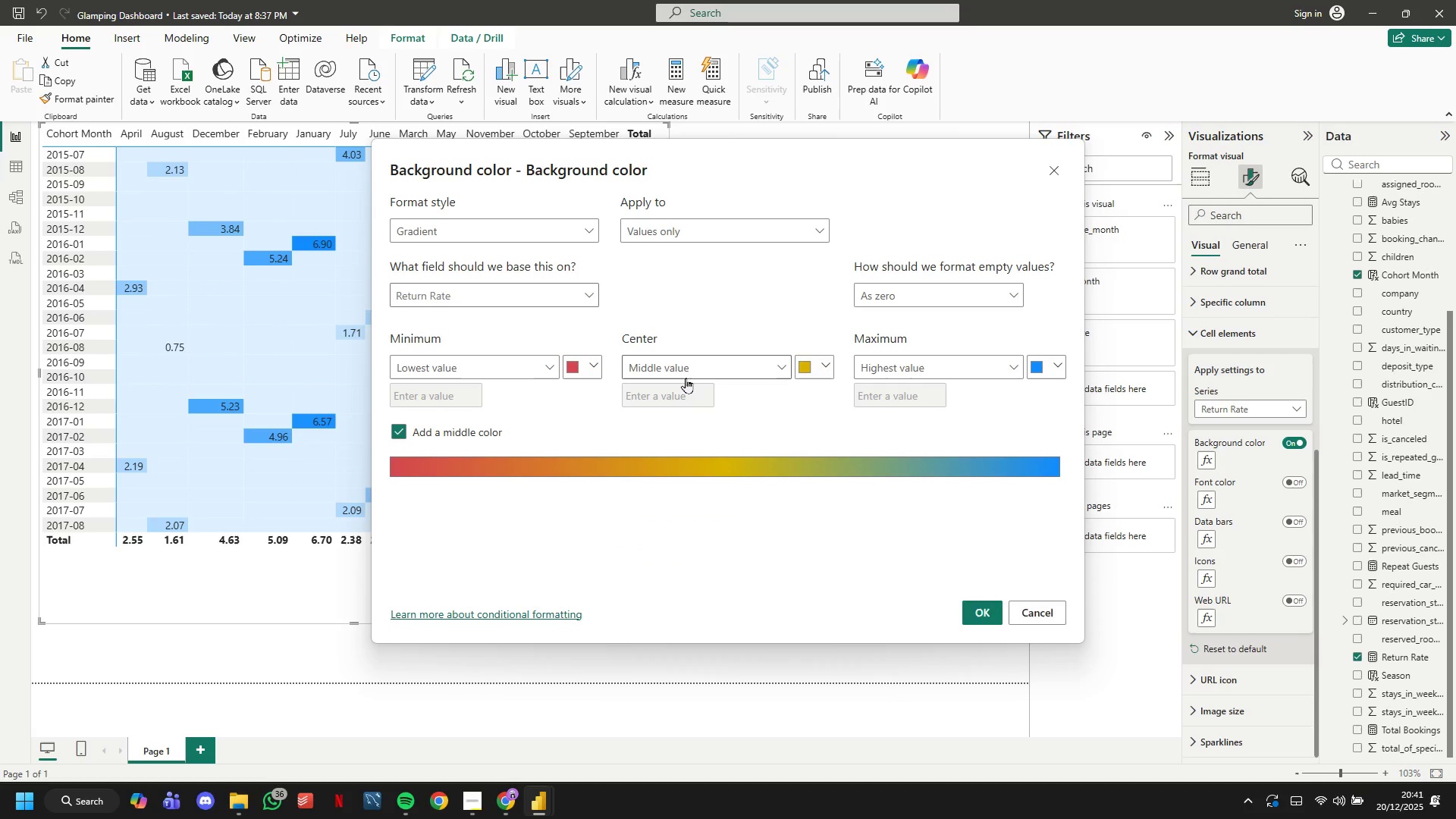 
left_click([1034, 372])
 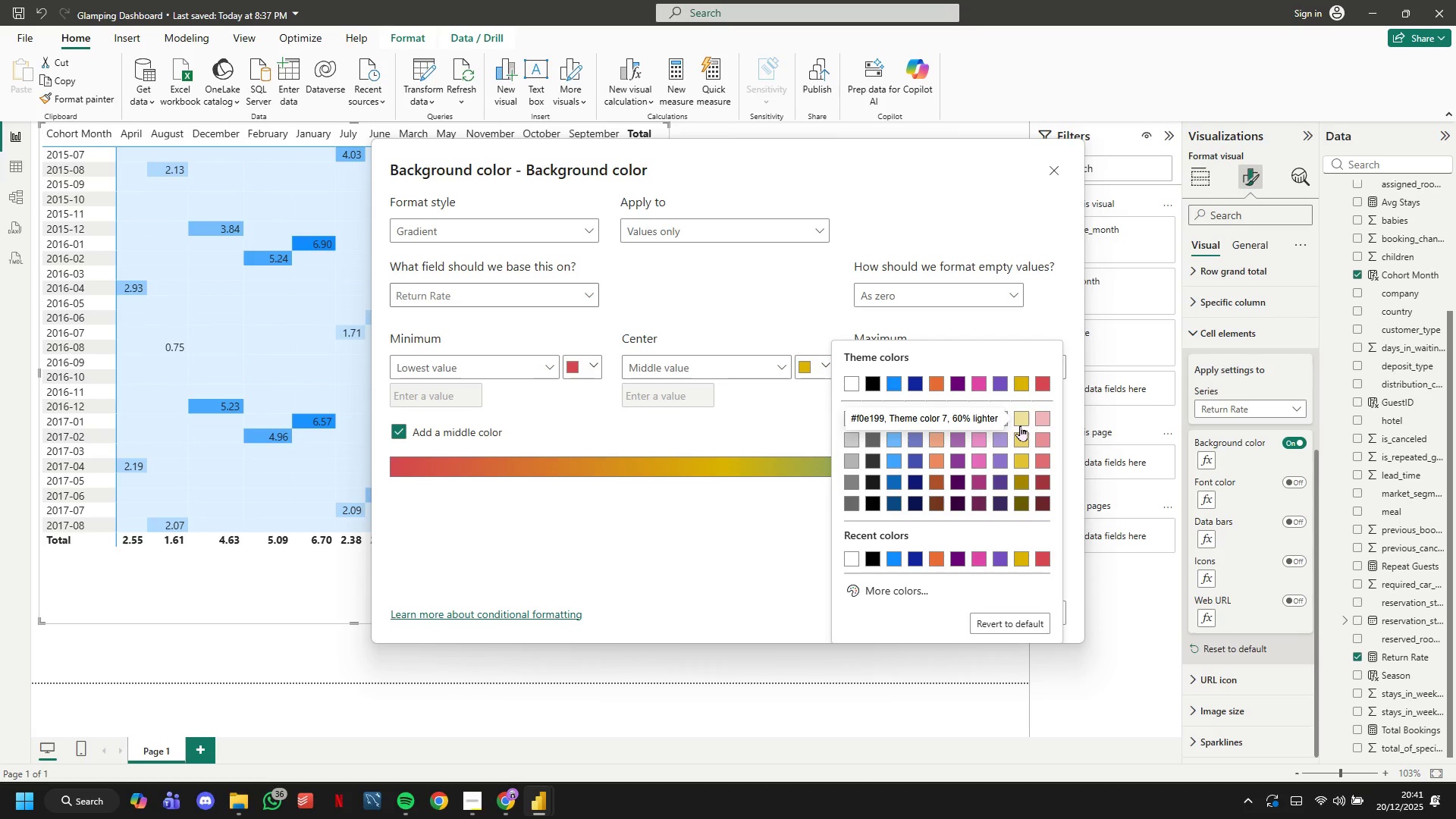 
wait(11.17)
 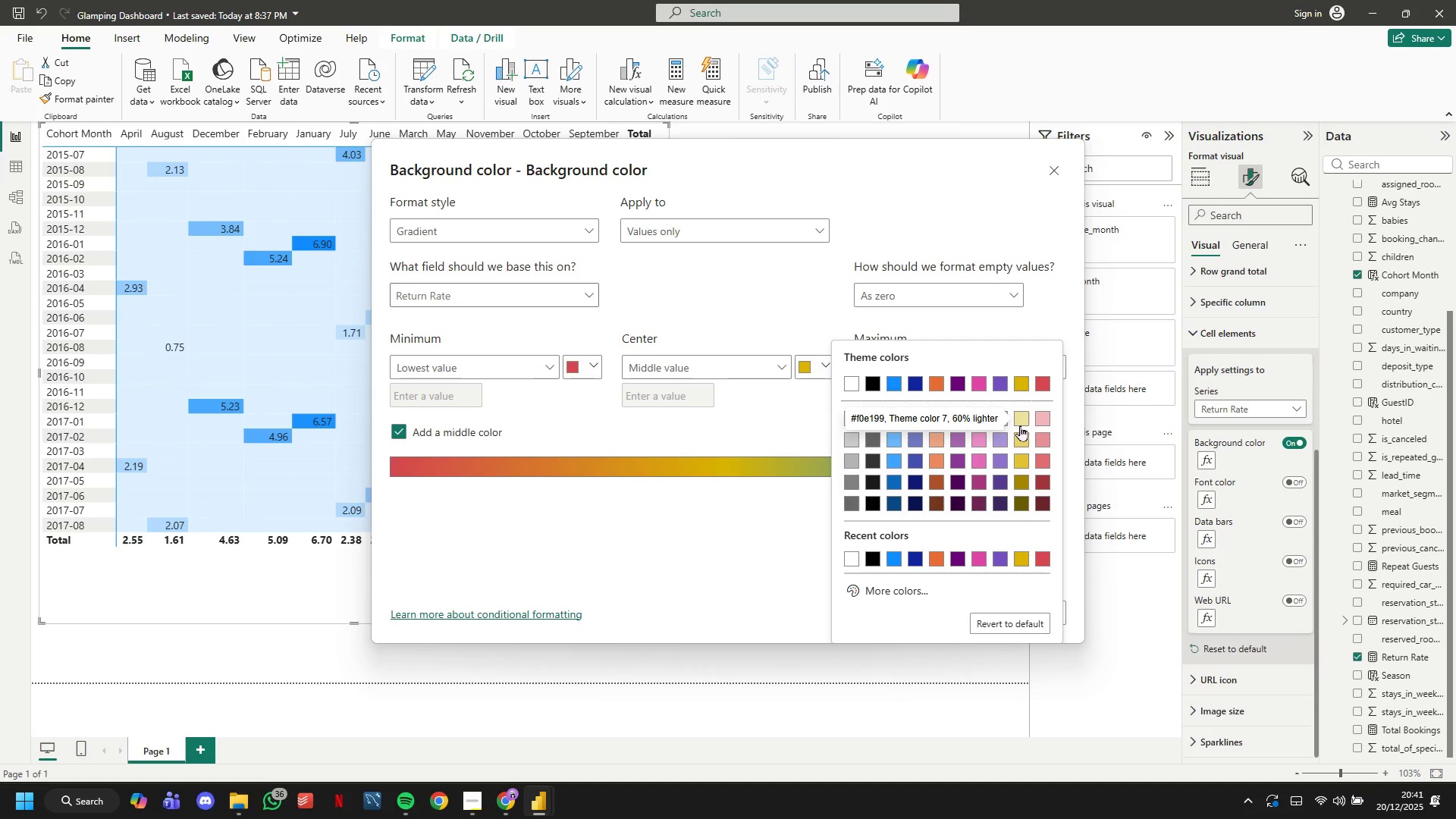 
left_click([1042, 322])
 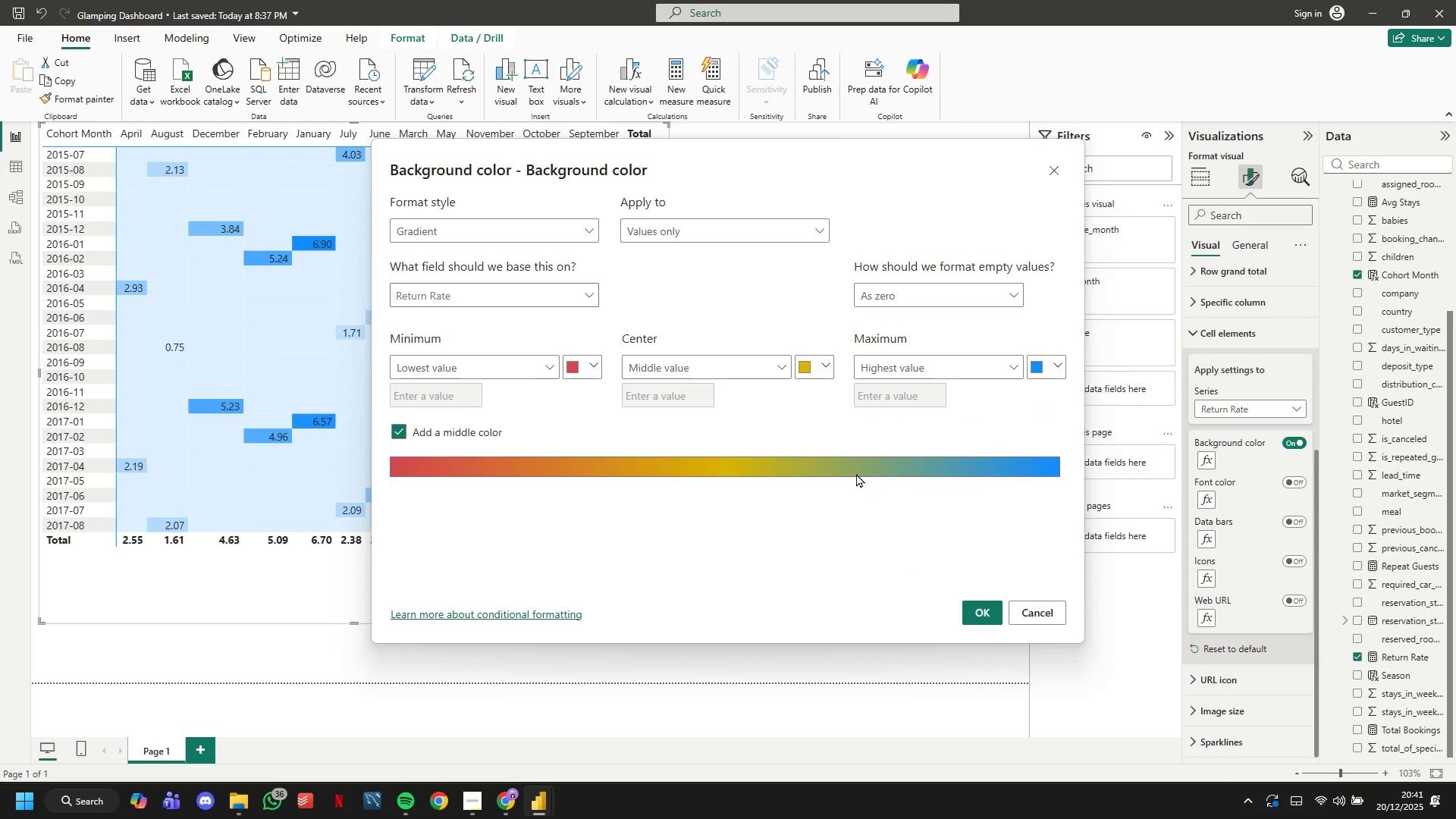 
left_click([989, 611])
 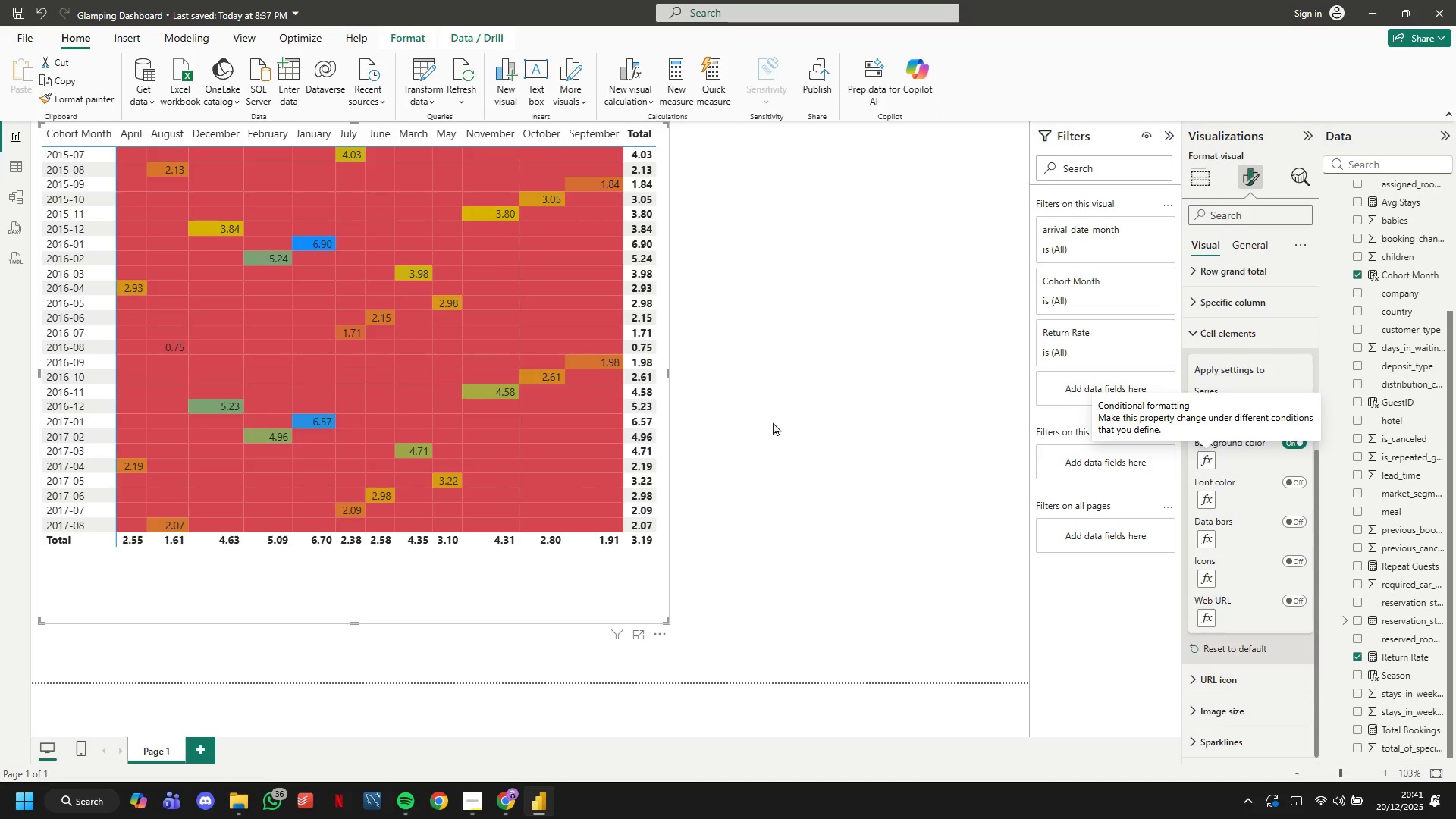 
scroll: coordinate [773, 422], scroll_direction: up, amount: 4.0
 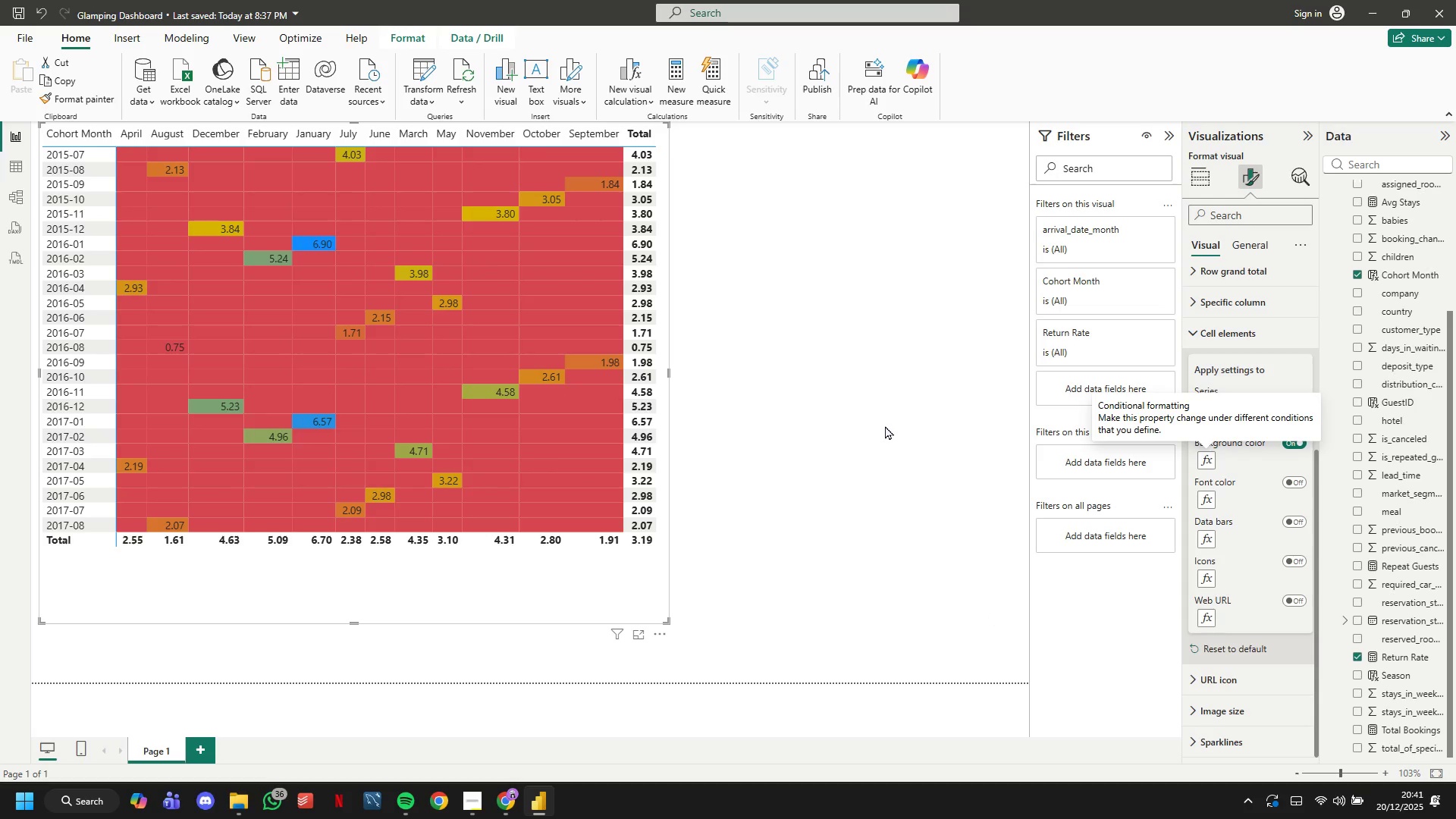 
wait(5.89)
 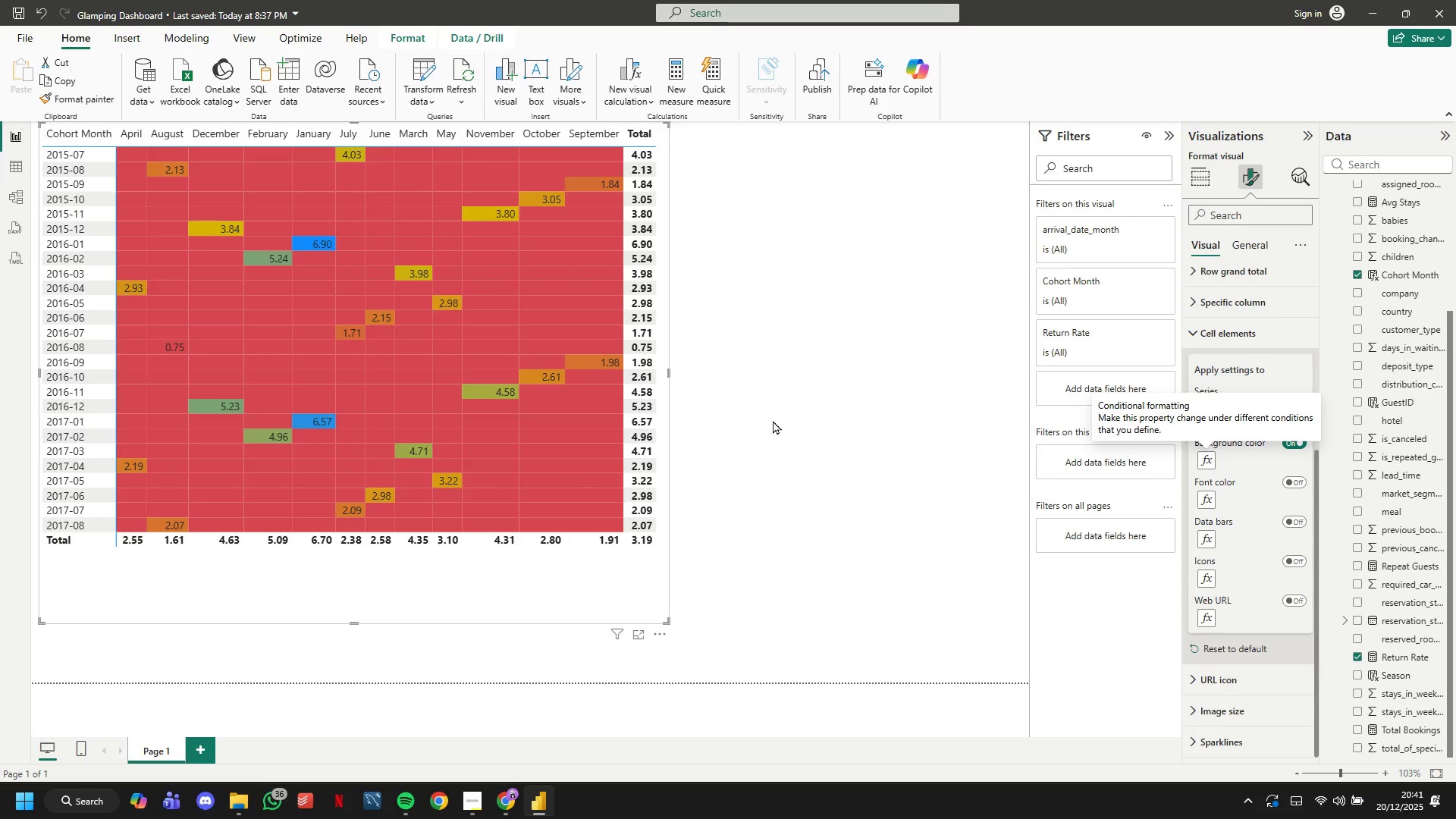 
scroll: coordinate [883, 424], scroll_direction: up, amount: 4.0
 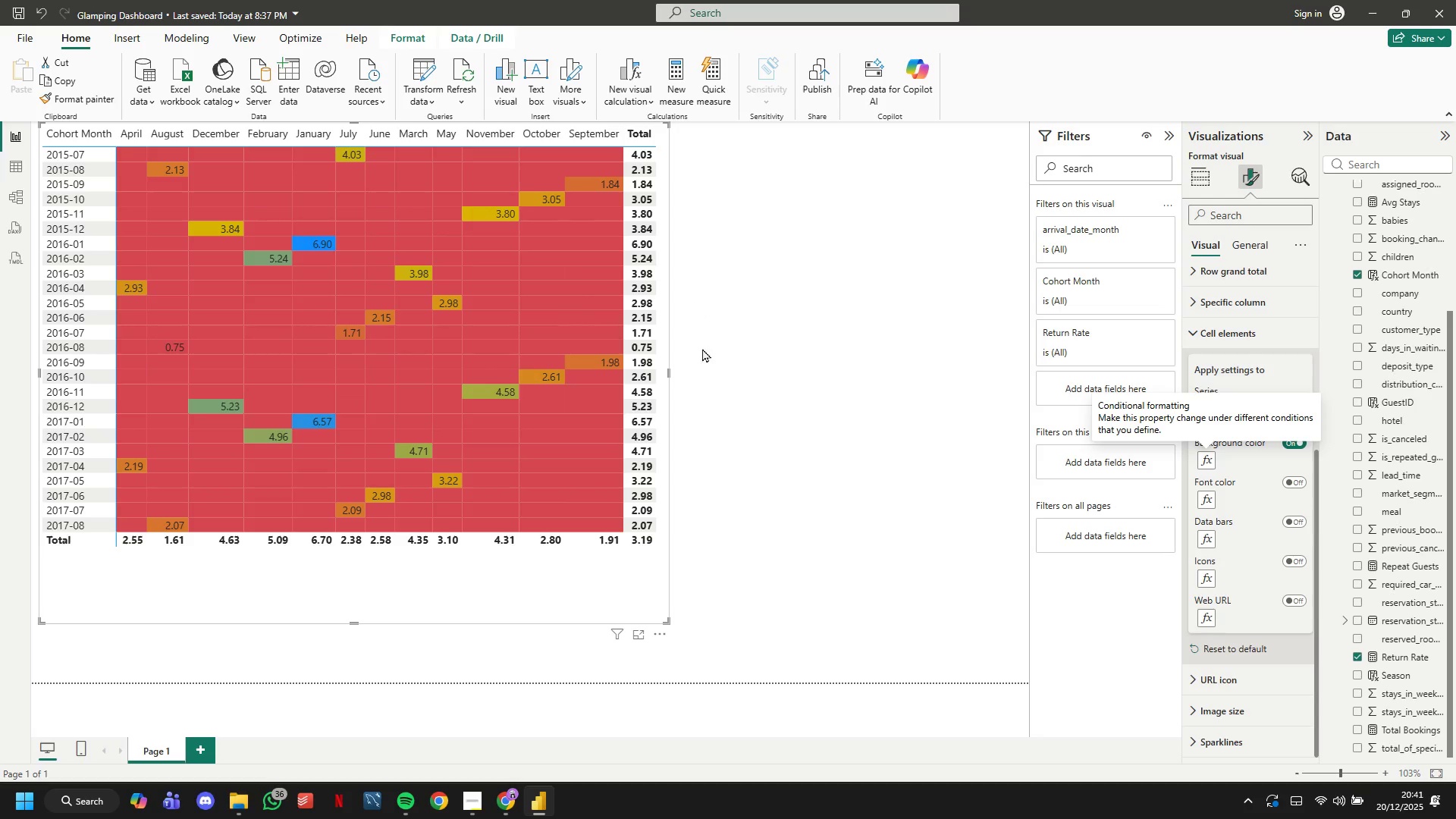 
left_click_drag(start_coordinate=[657, 329], to_coordinate=[660, 339])
 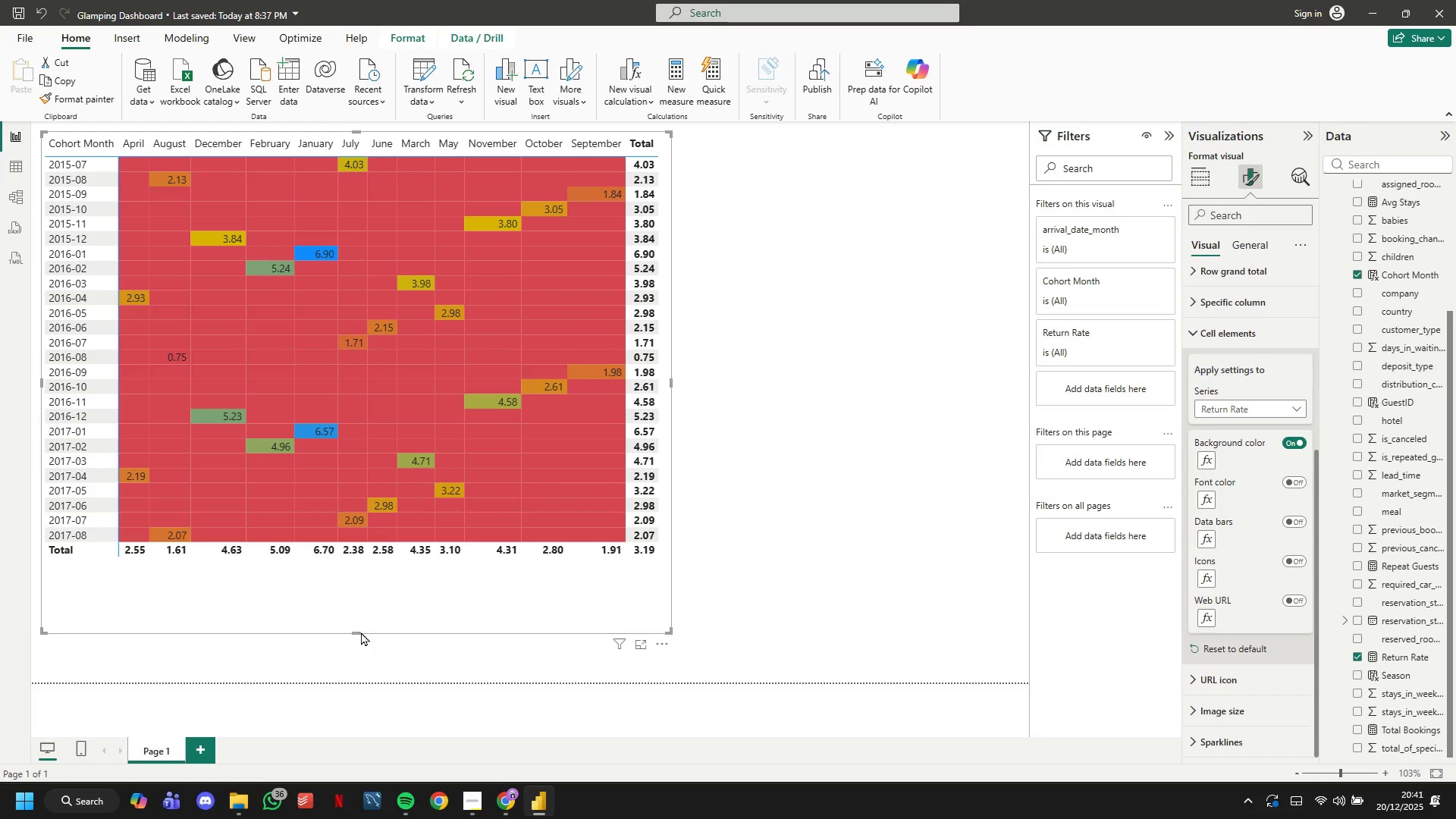 
left_click_drag(start_coordinate=[357, 632], to_coordinate=[356, 563])
 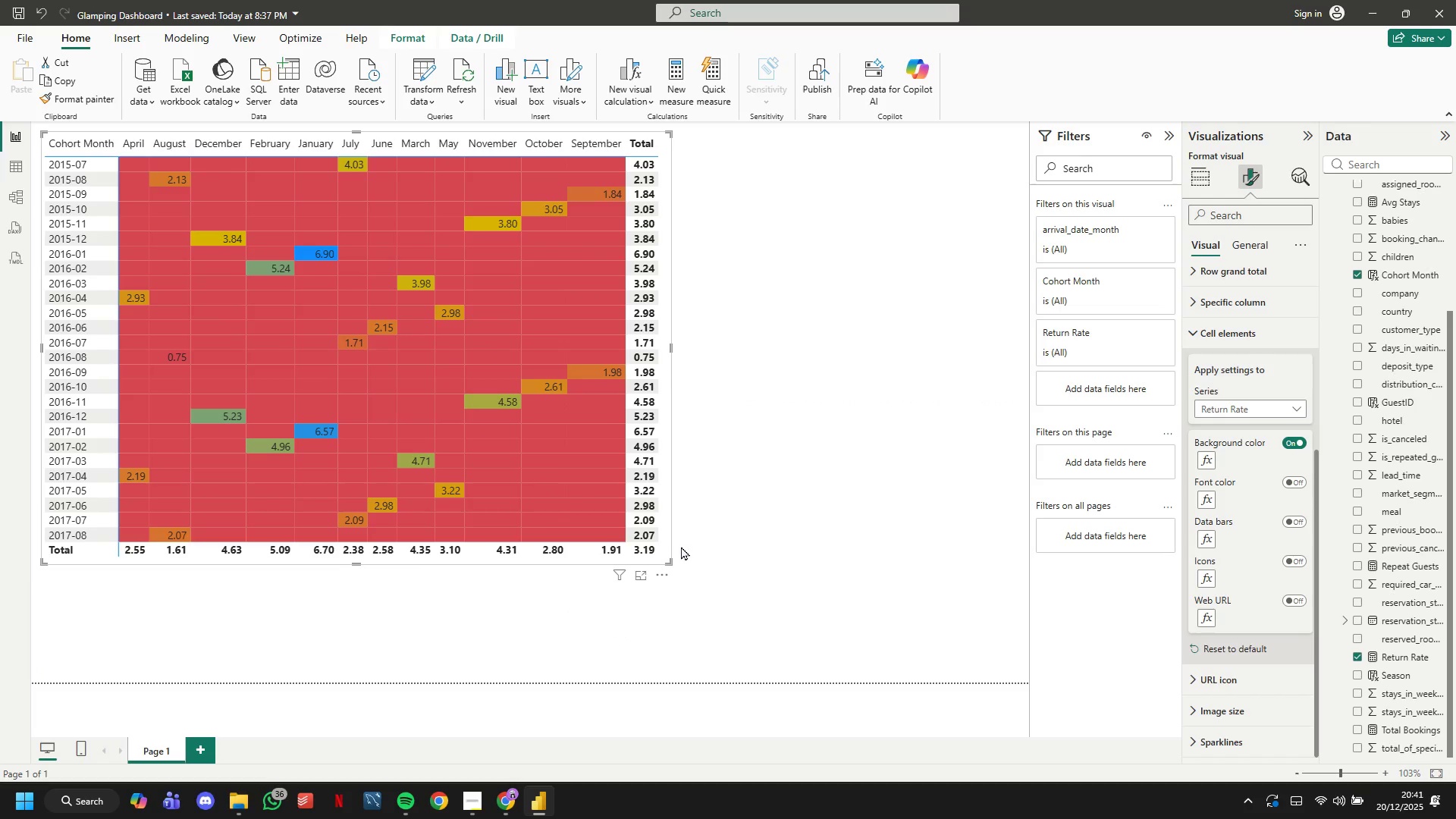 
left_click([682, 546])
 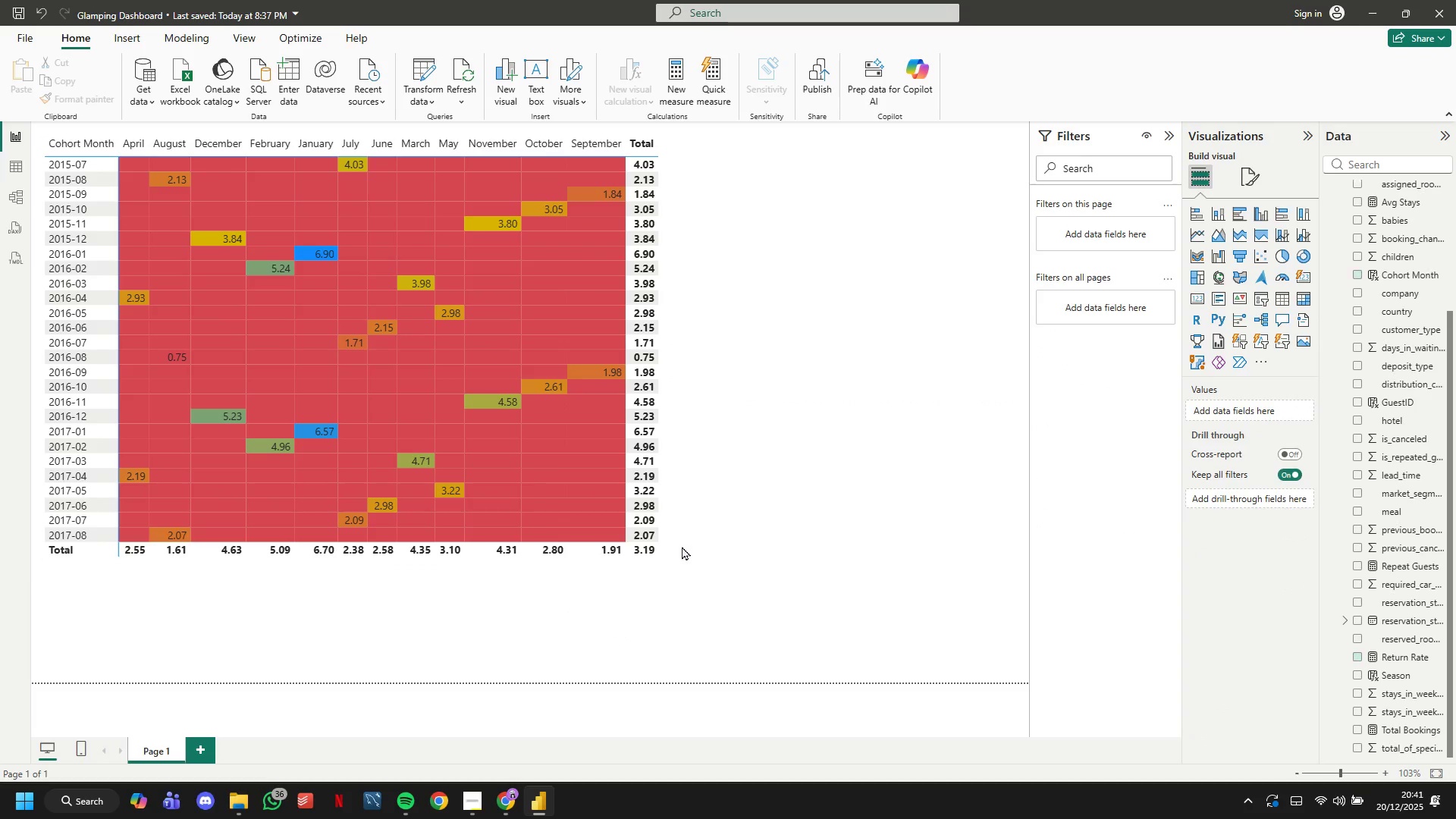 
scroll: coordinate [682, 546], scroll_direction: up, amount: 5.0
 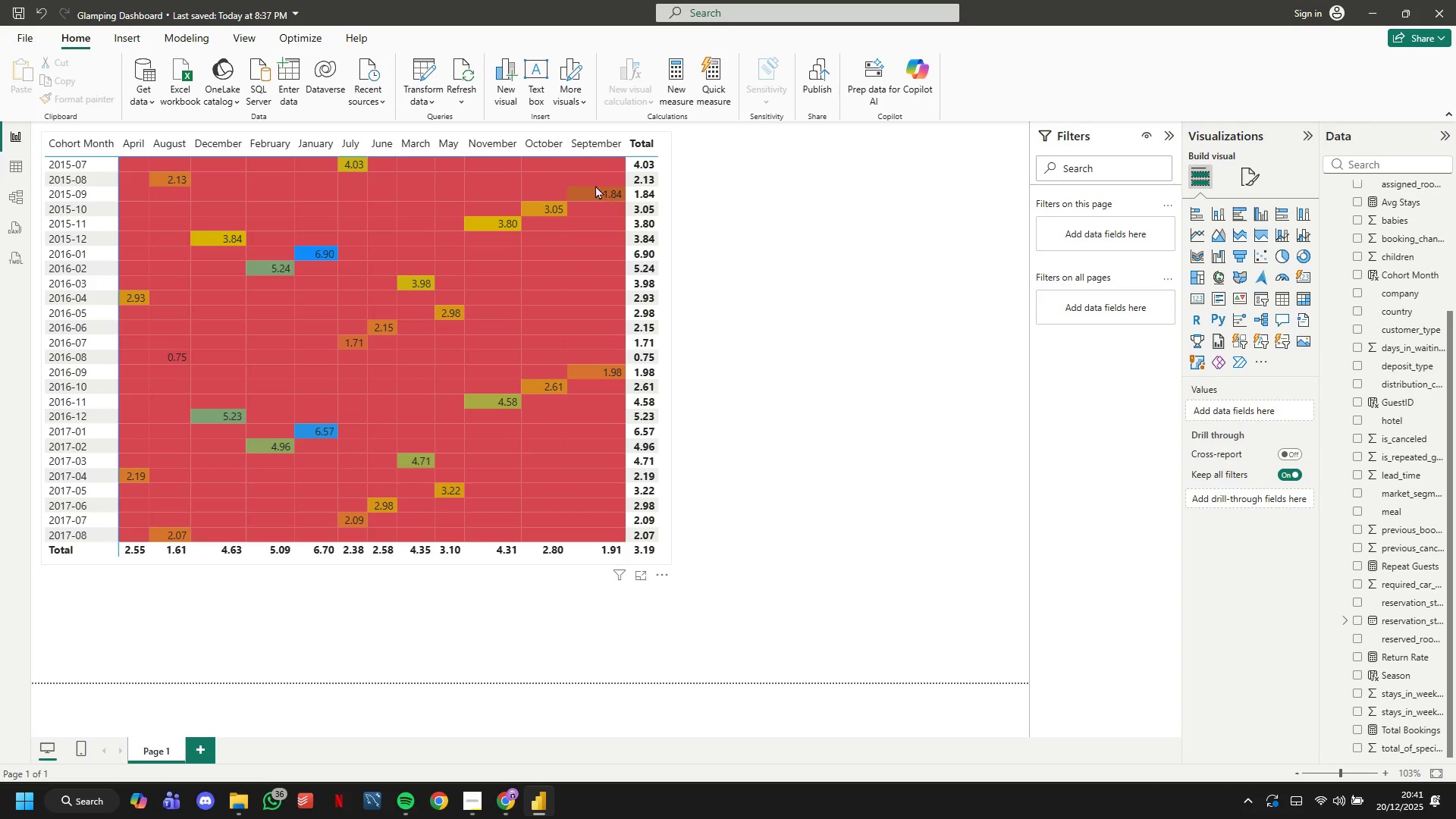 
left_click([572, 128])
 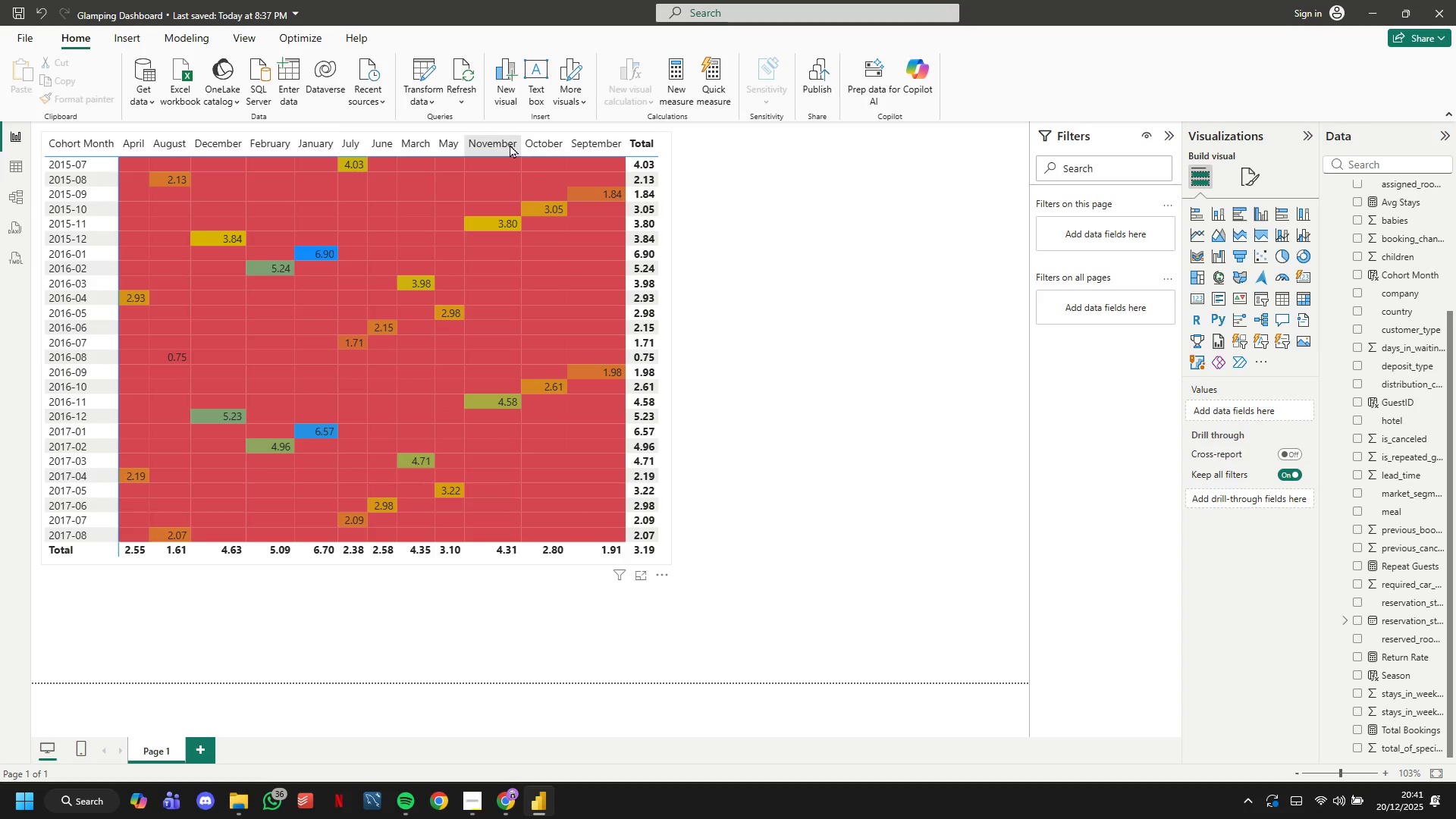 
left_click_drag(start_coordinate=[515, 143], to_coordinate=[519, 203])
 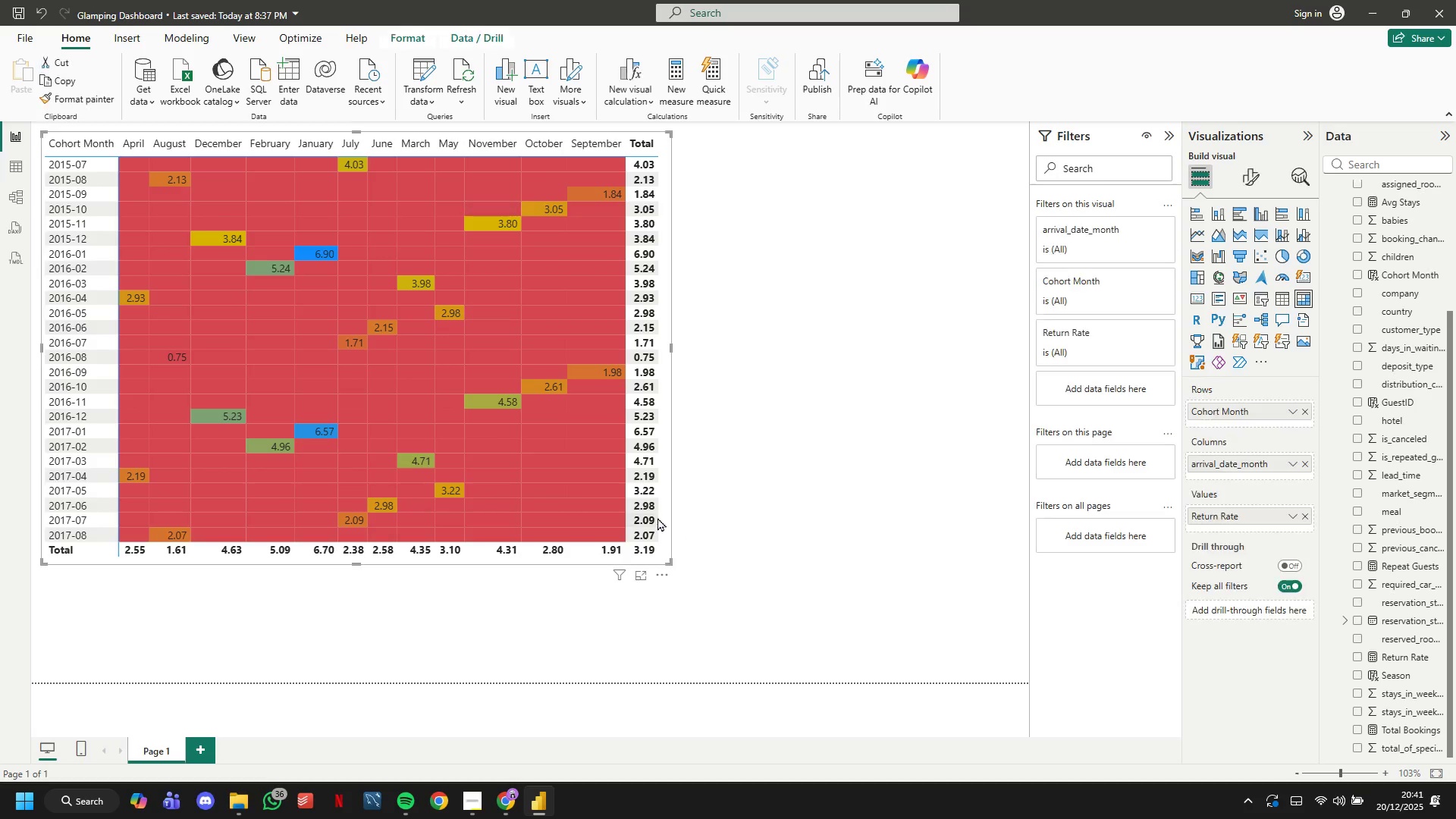 
left_click([657, 517])
 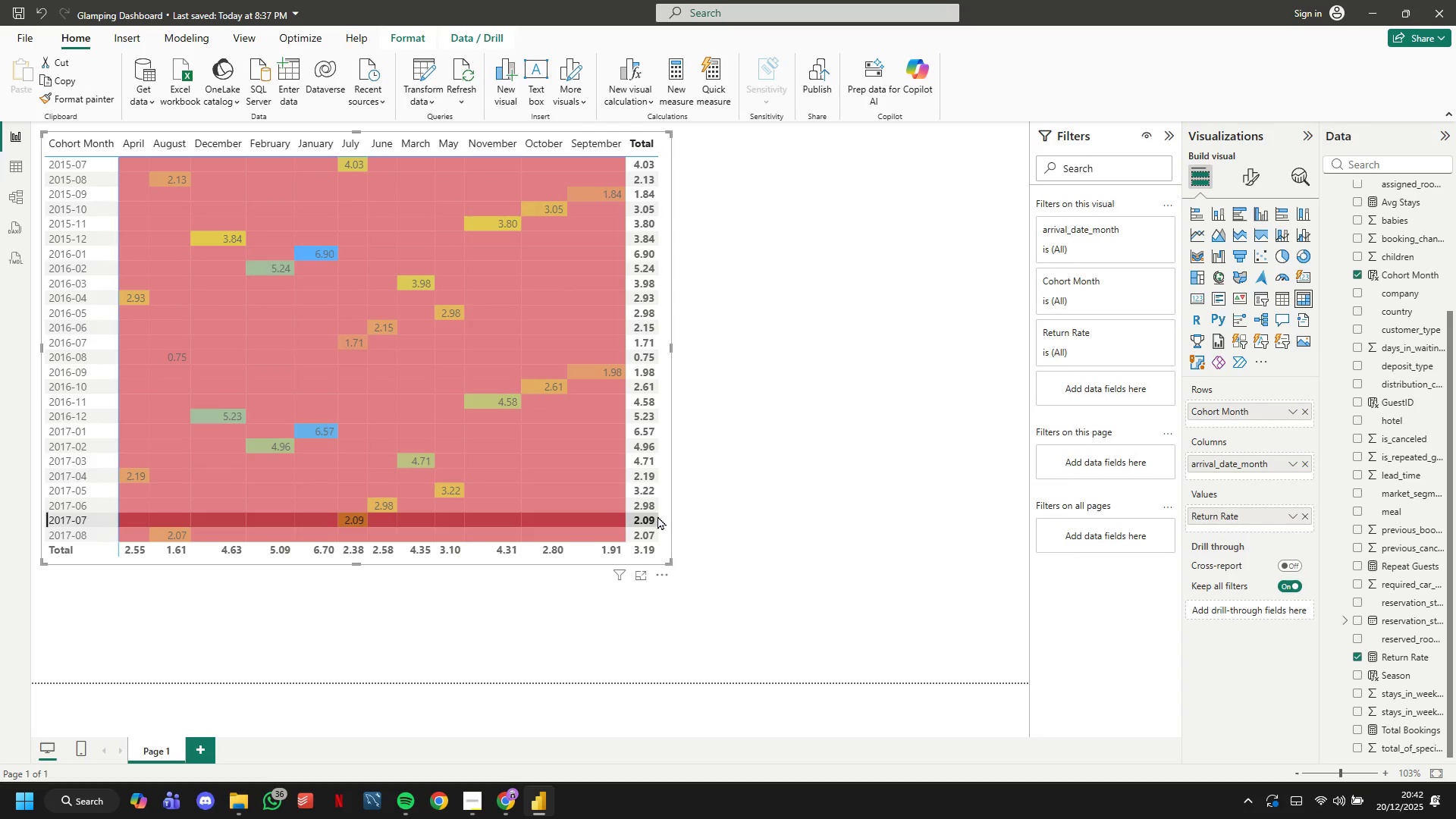 
left_click_drag(start_coordinate=[657, 516], to_coordinate=[657, 541])
 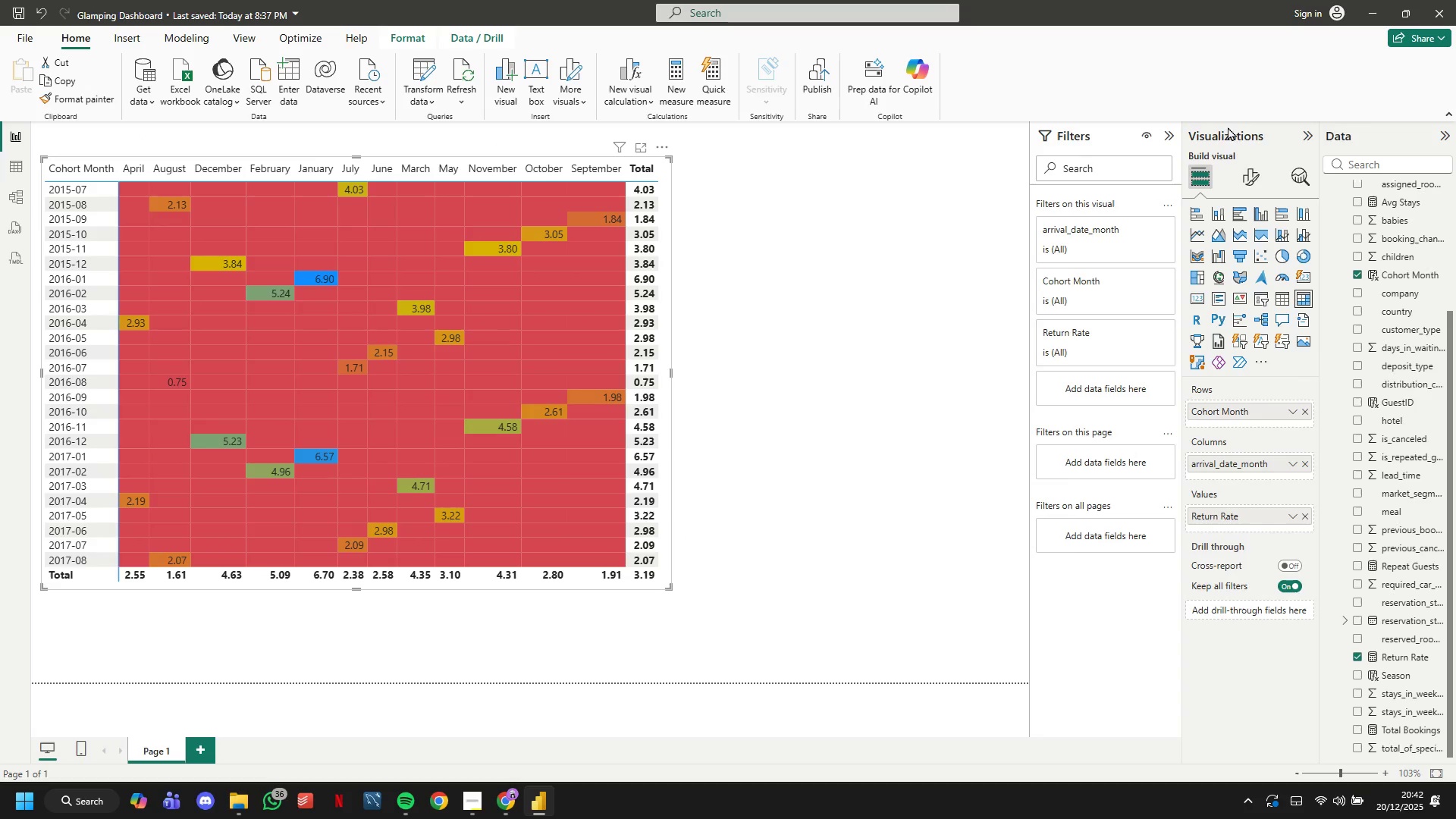 
left_click([1239, 179])
 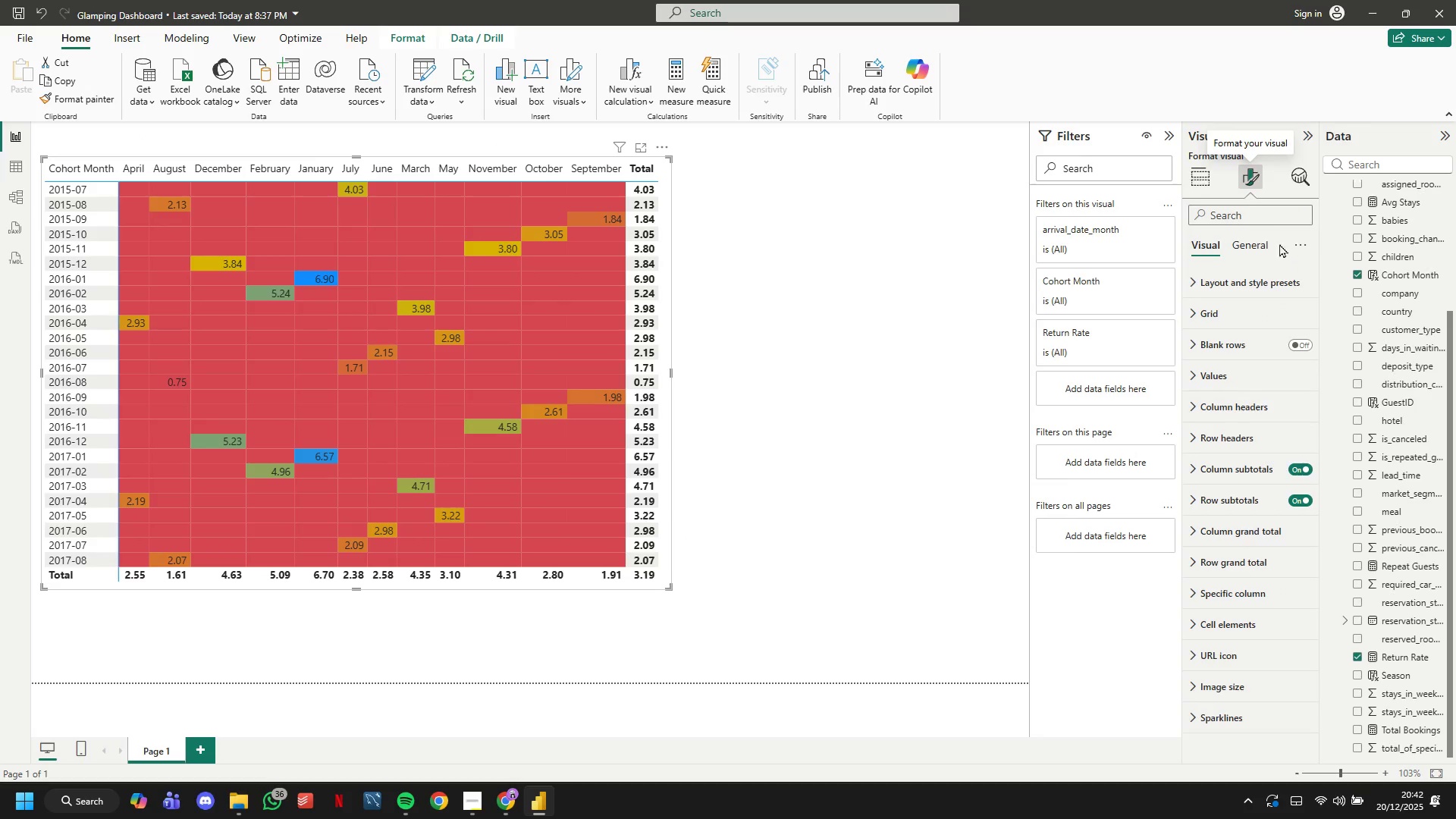 
scroll: coordinate [1307, 345], scroll_direction: up, amount: 2.0
 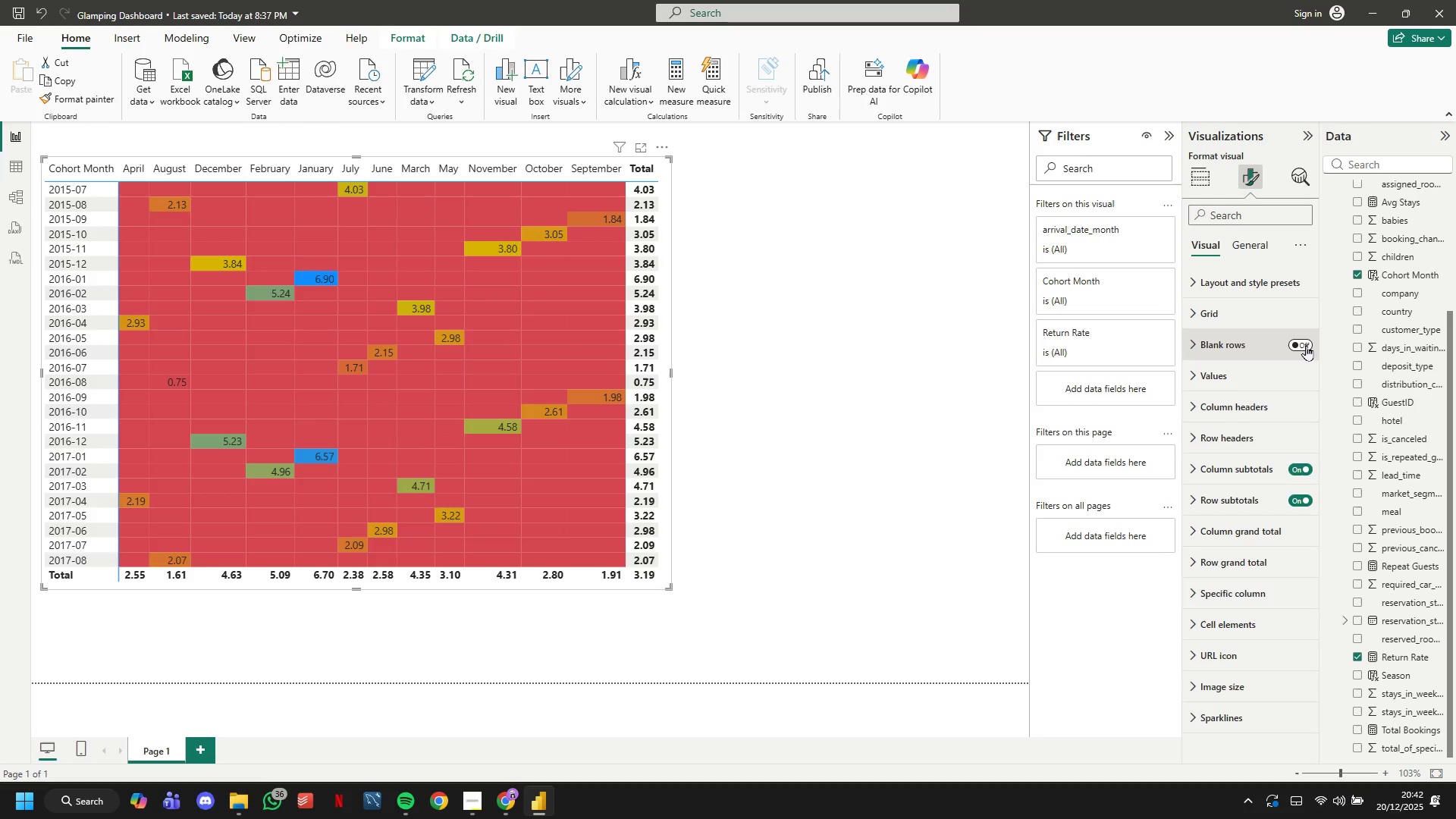 
scroll: coordinate [1306, 345], scroll_direction: down, amount: 2.0
 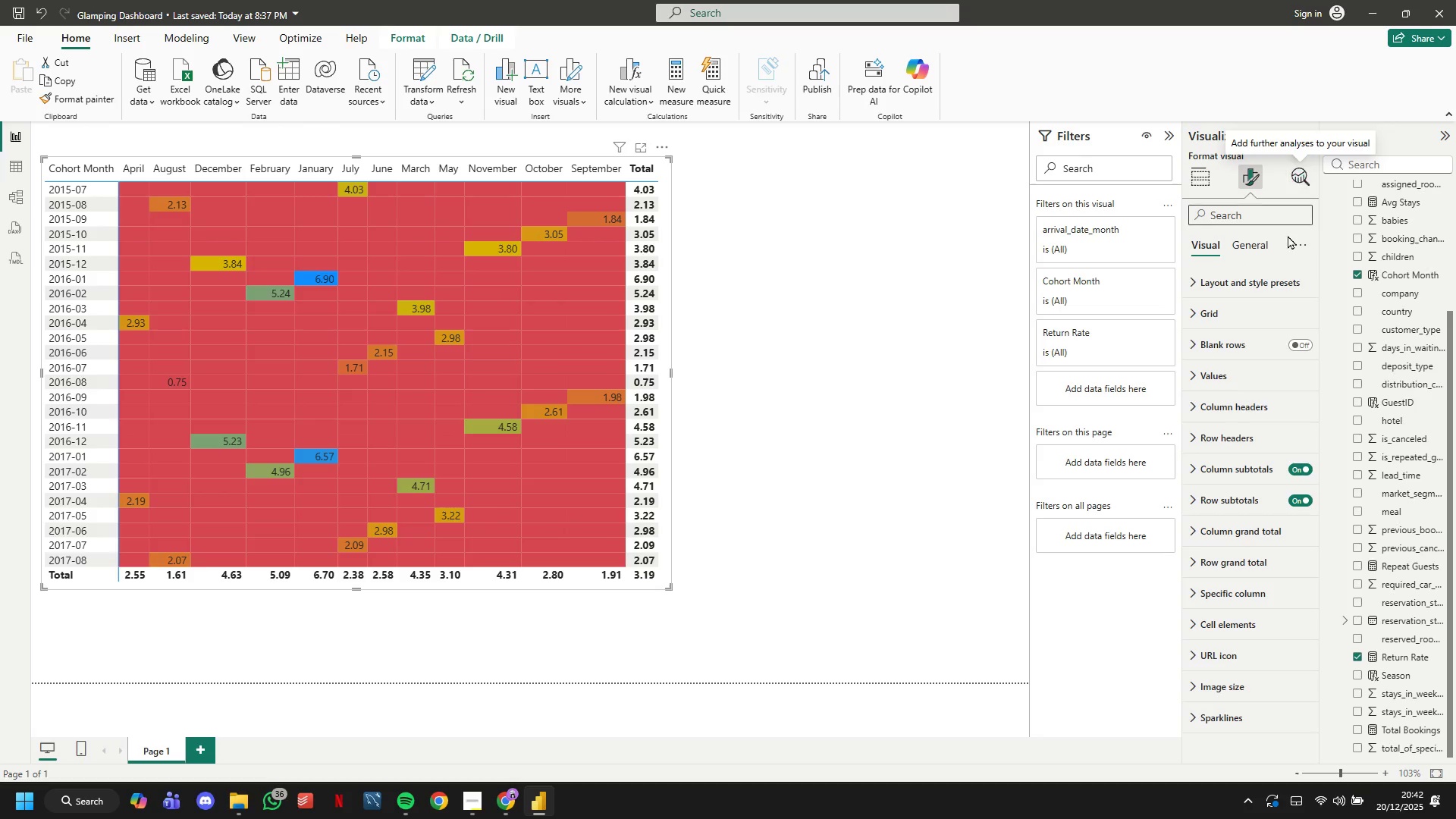 
left_click([1258, 246])
 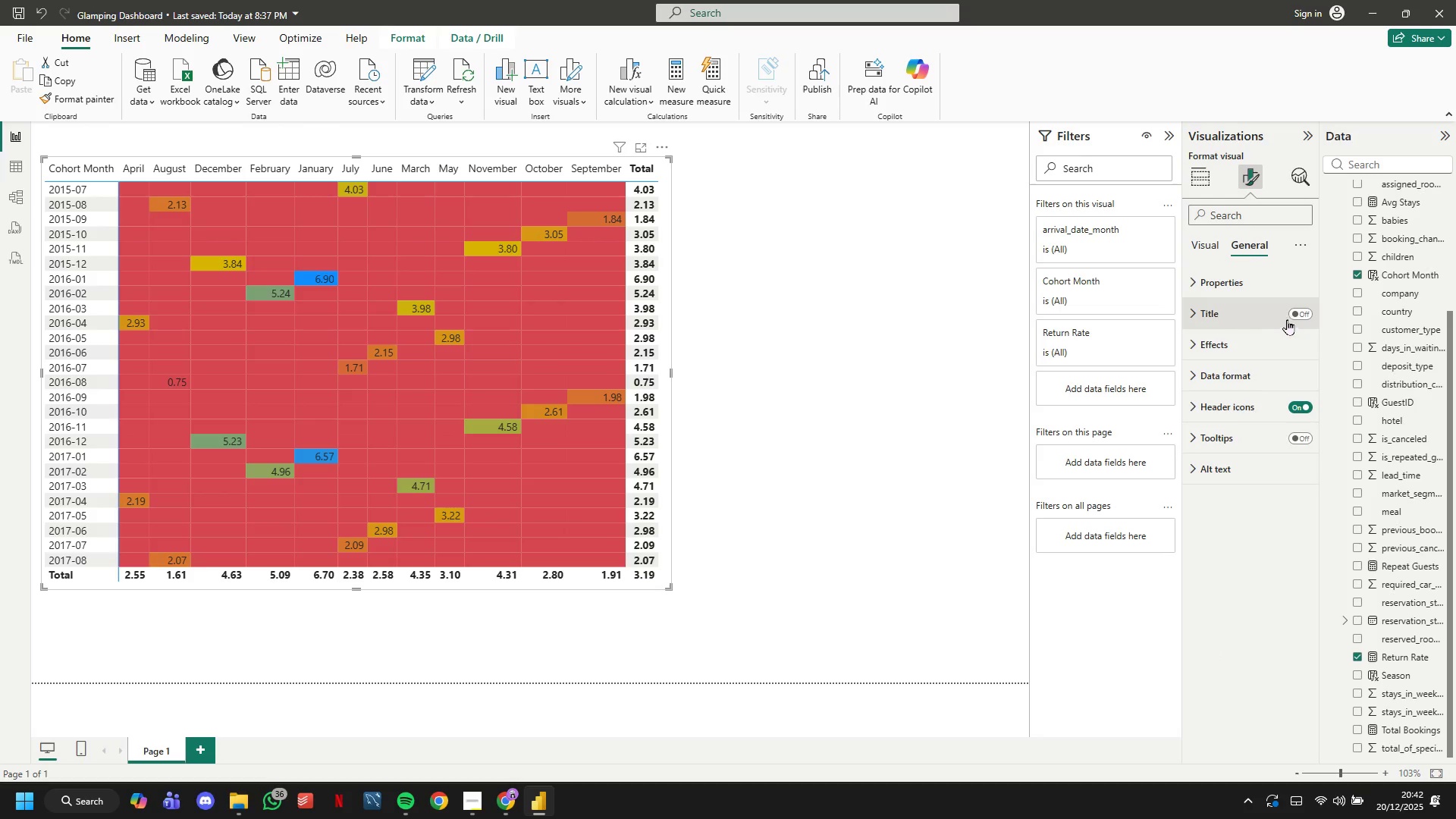 
left_click([1296, 317])
 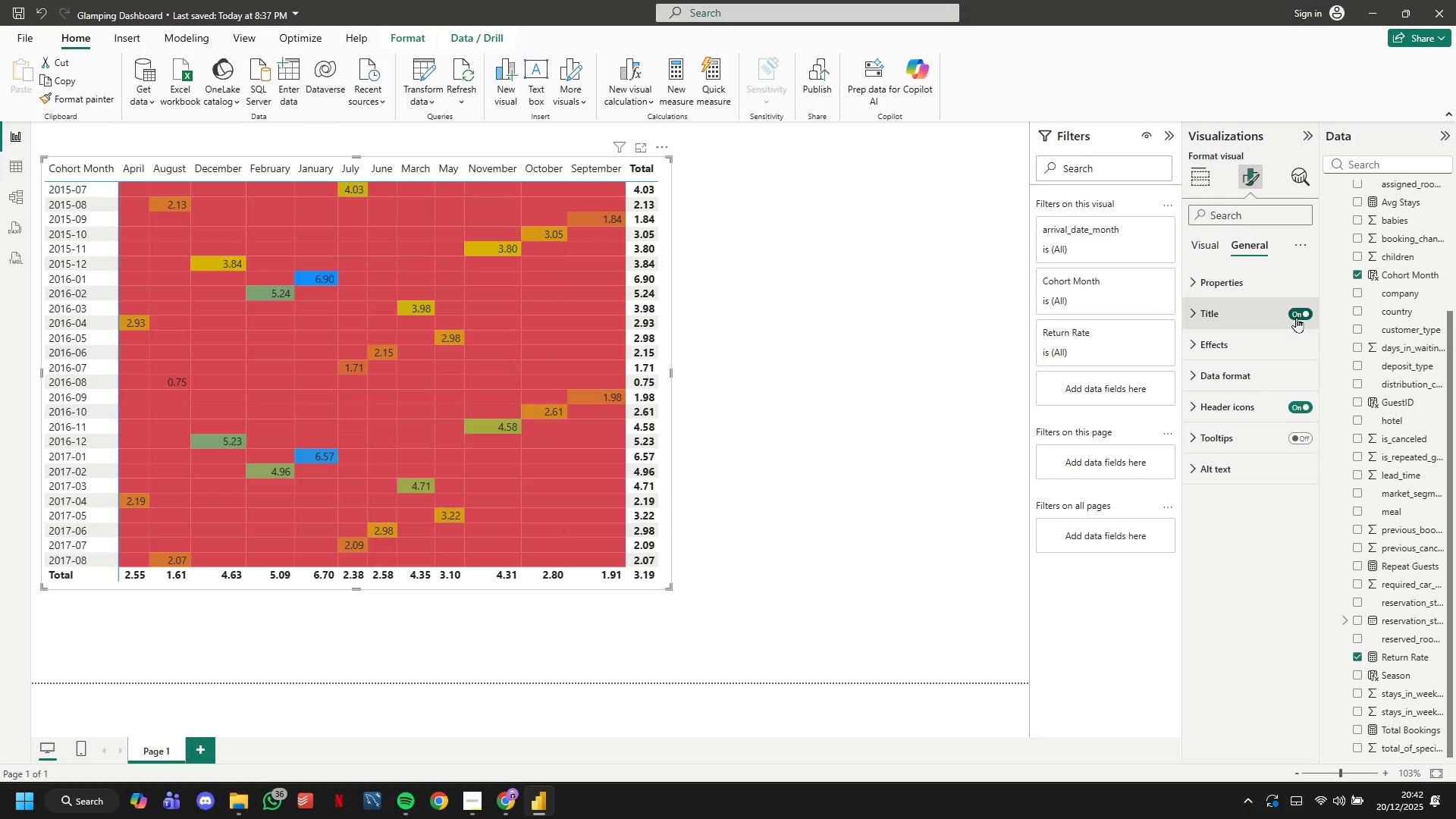 
wait(13.09)
 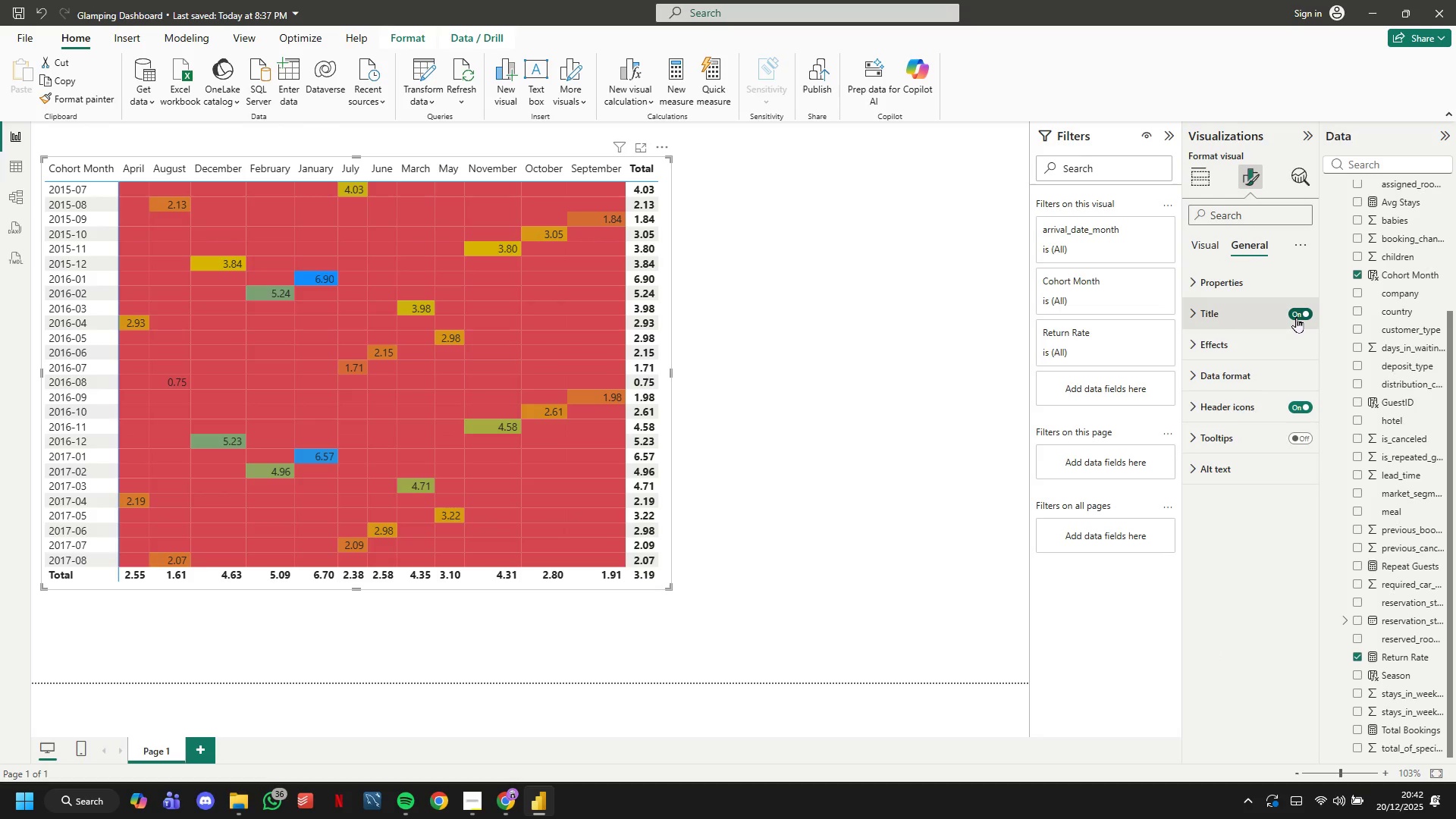 
scroll: coordinate [486, 354], scroll_direction: up, amount: 4.0
 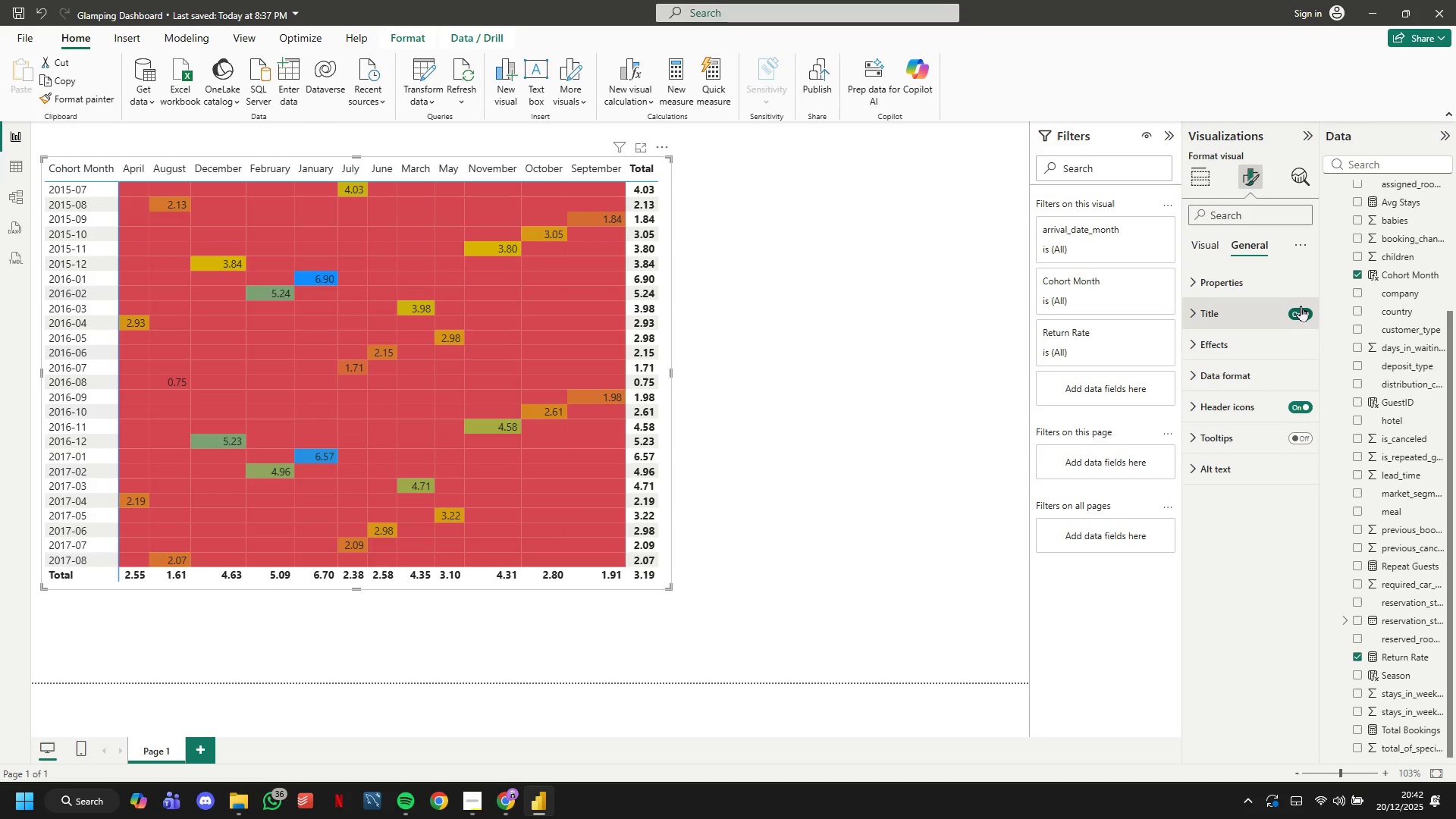 
left_click([1304, 313])
 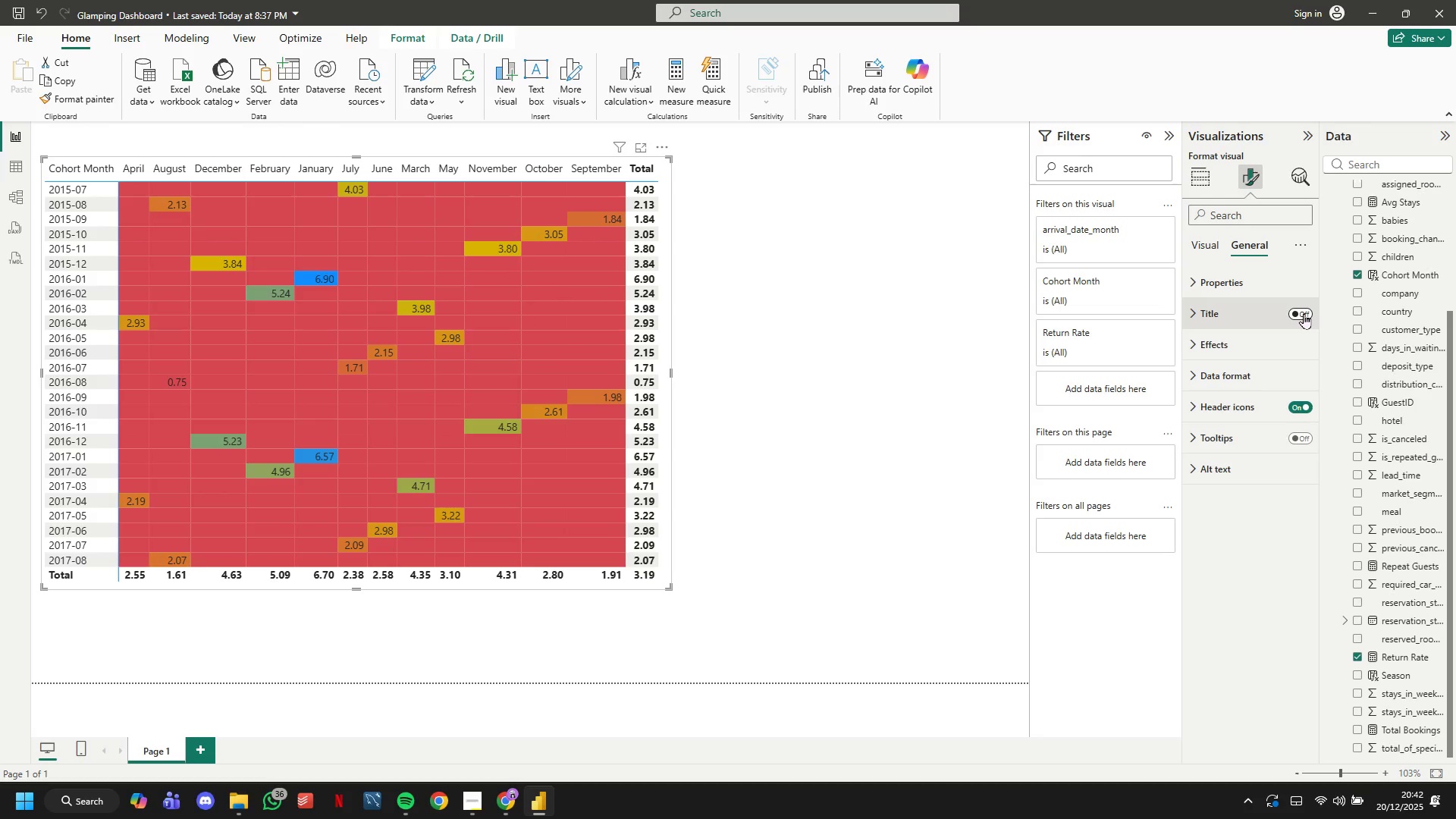 
left_click([1304, 313])
 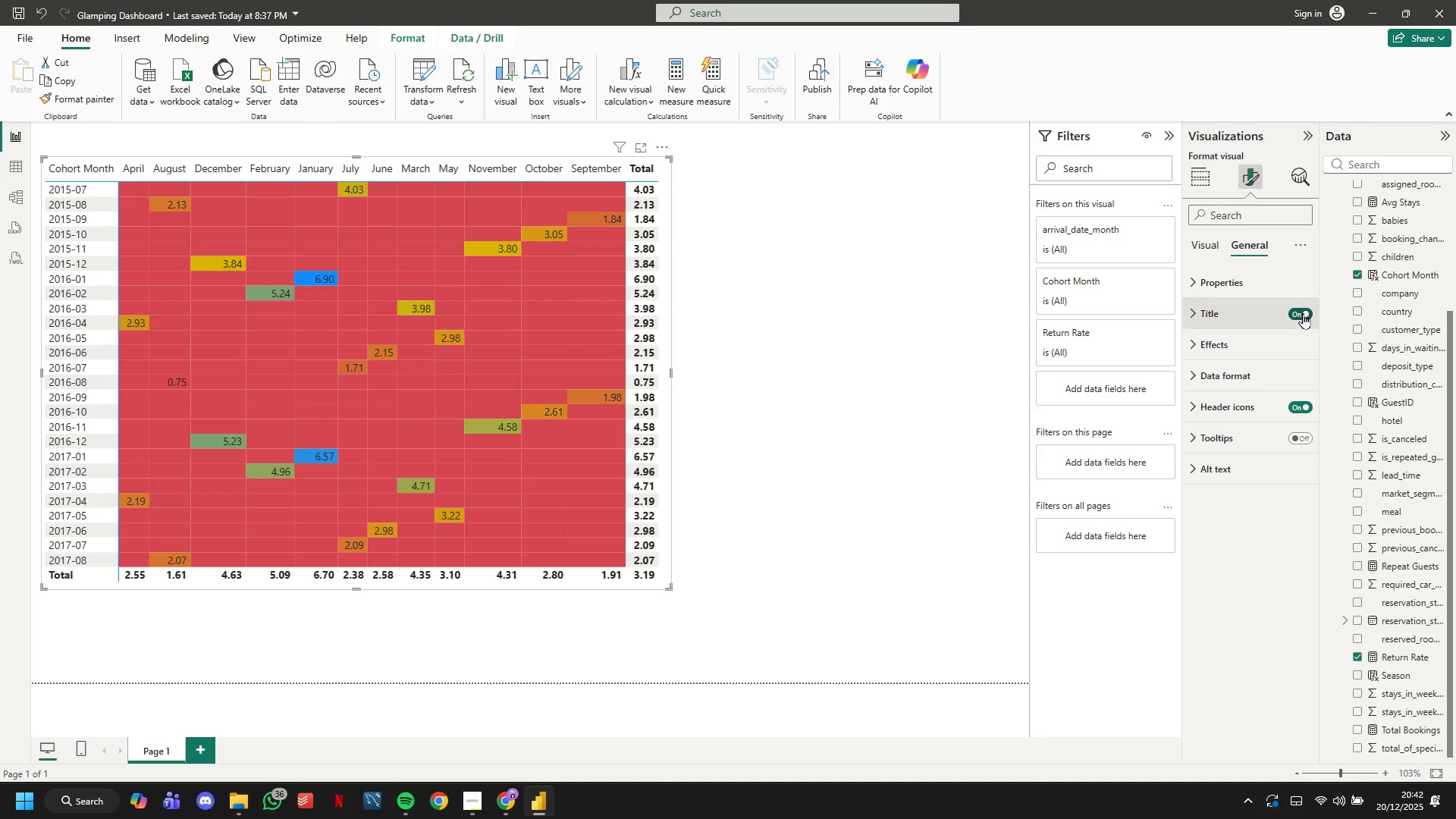 
mouse_move([1210, 344])
 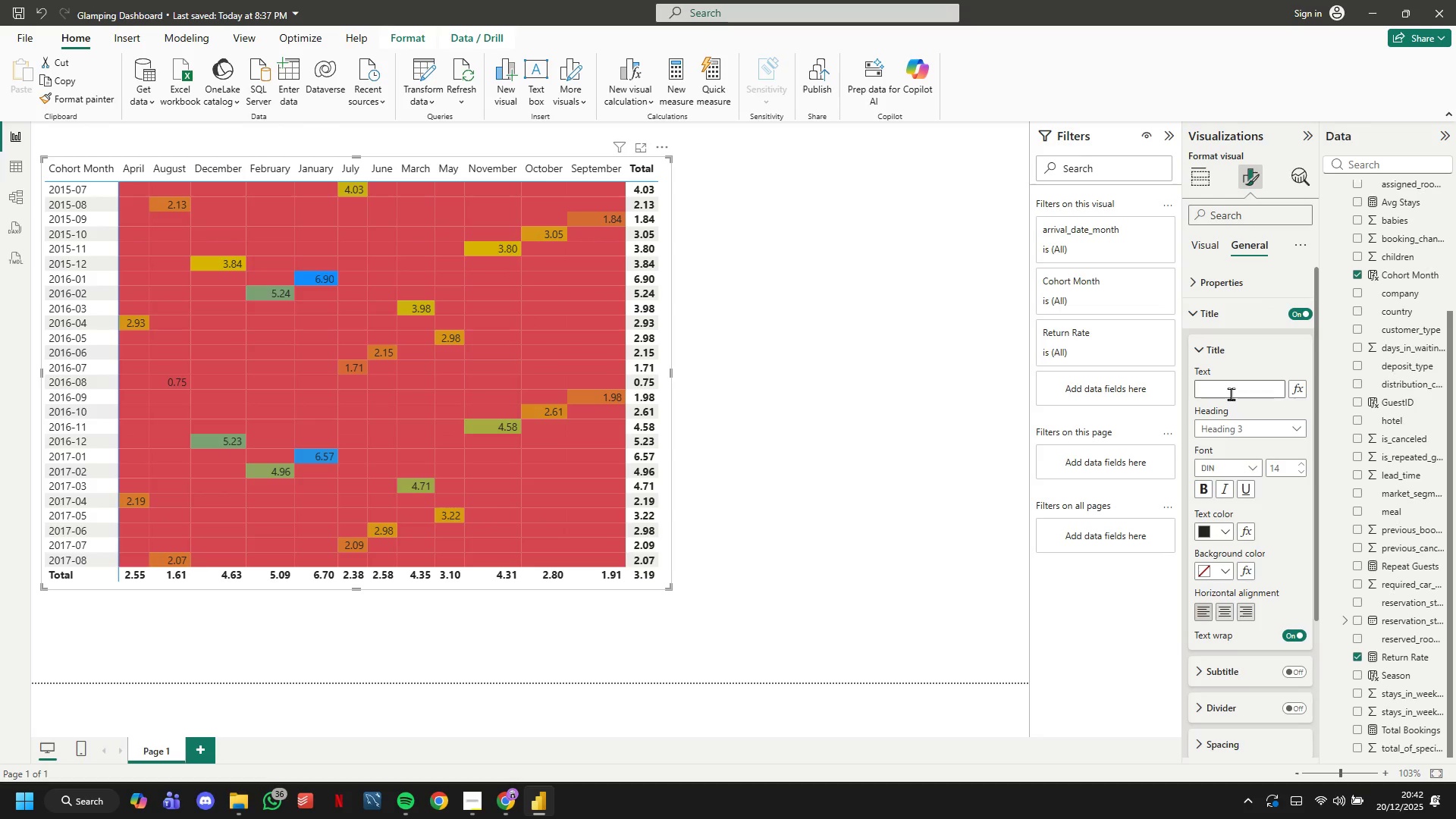 
left_click([1231, 394])
 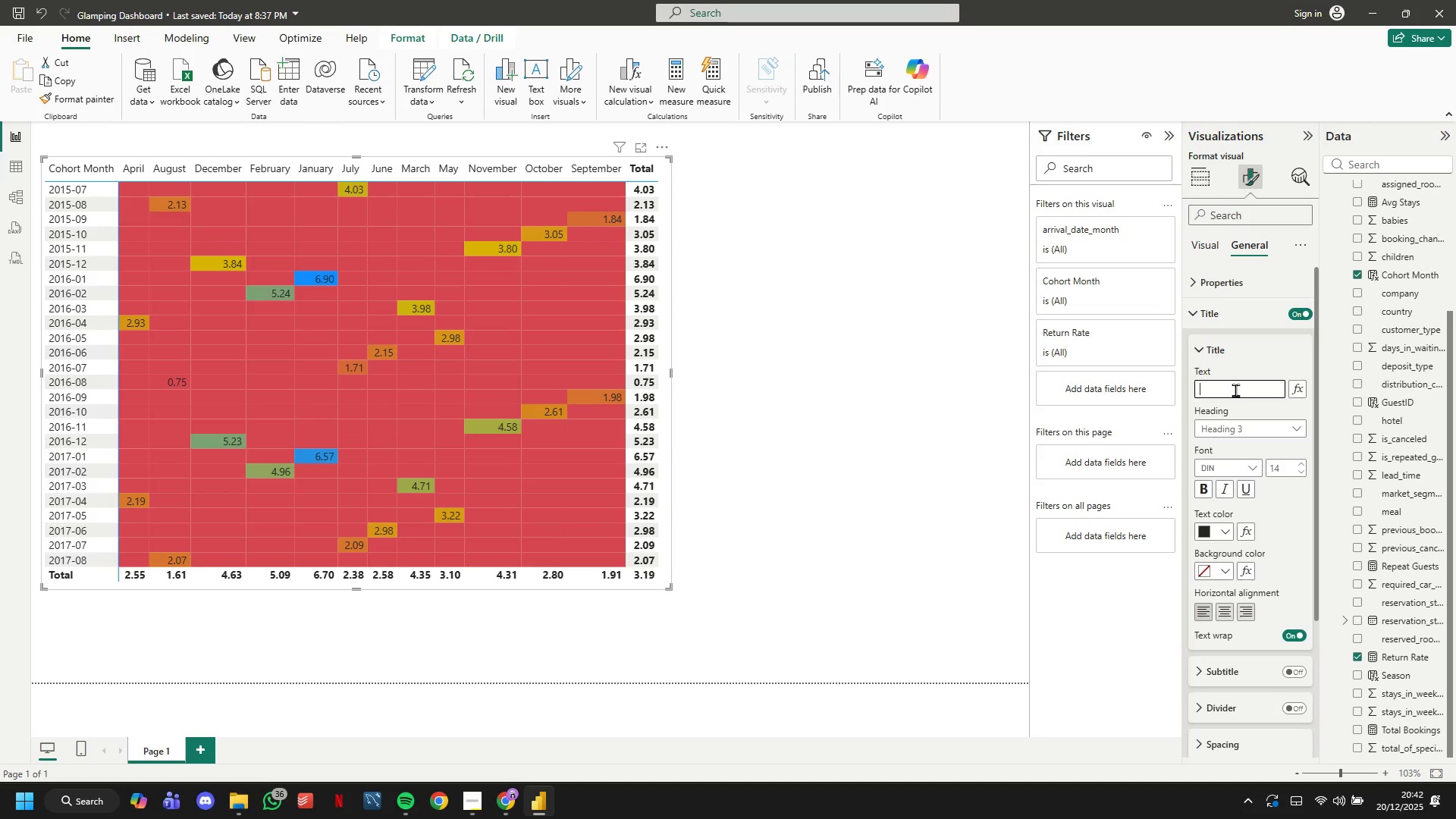 
type(Cohort Heatmap (Main Visual))
 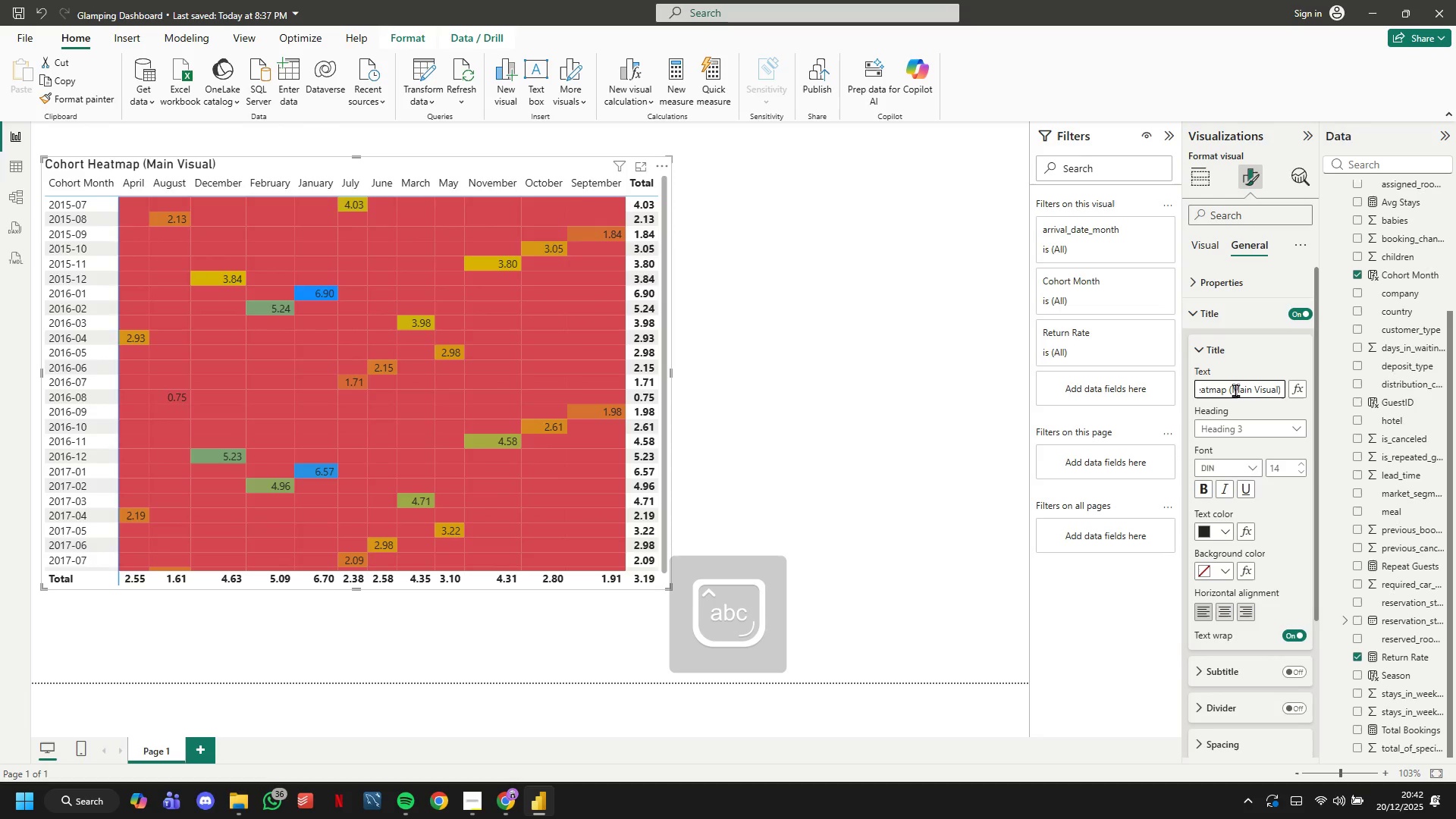 
 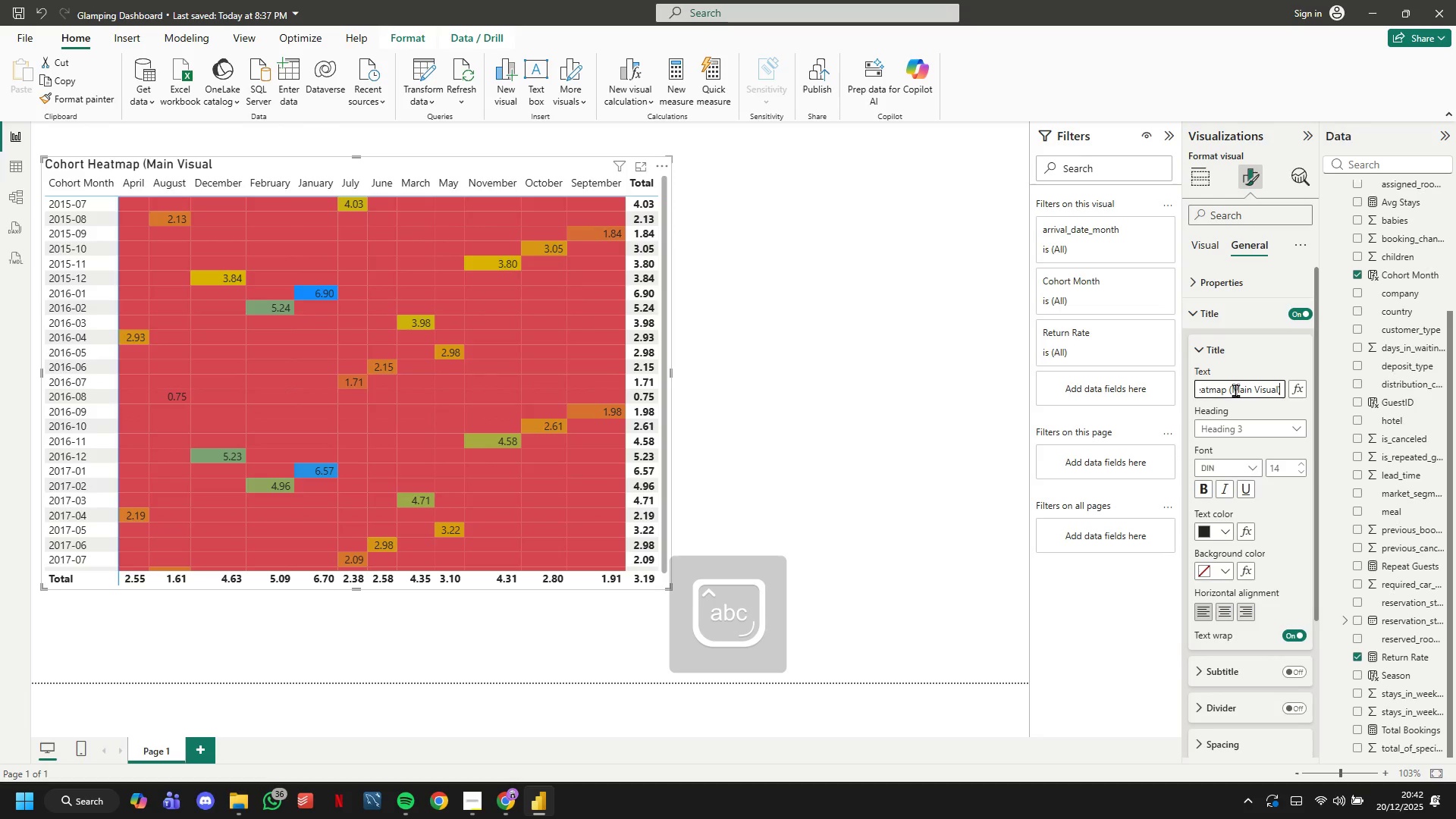 
key(Enter)
 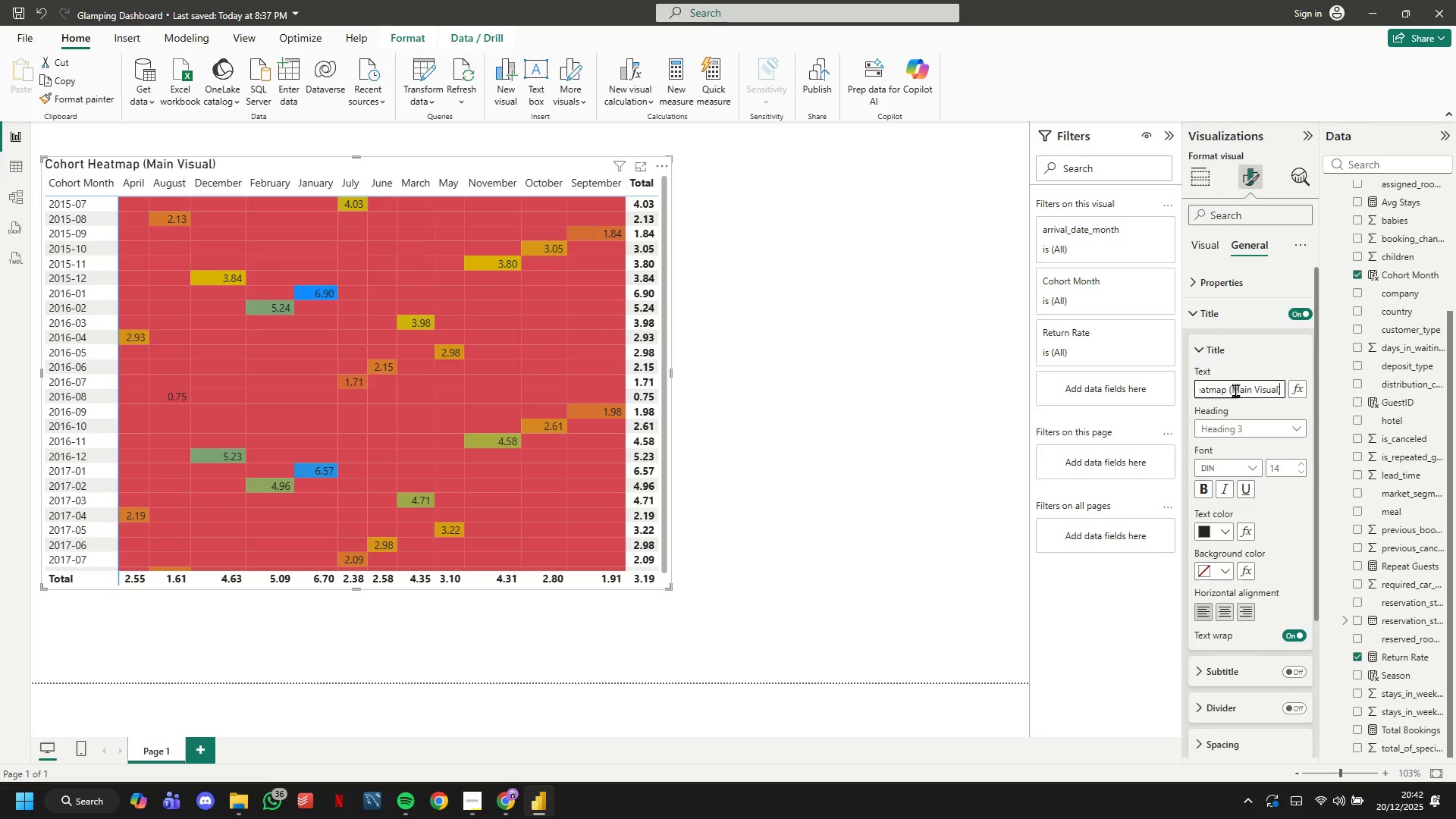 
wait(11.25)
 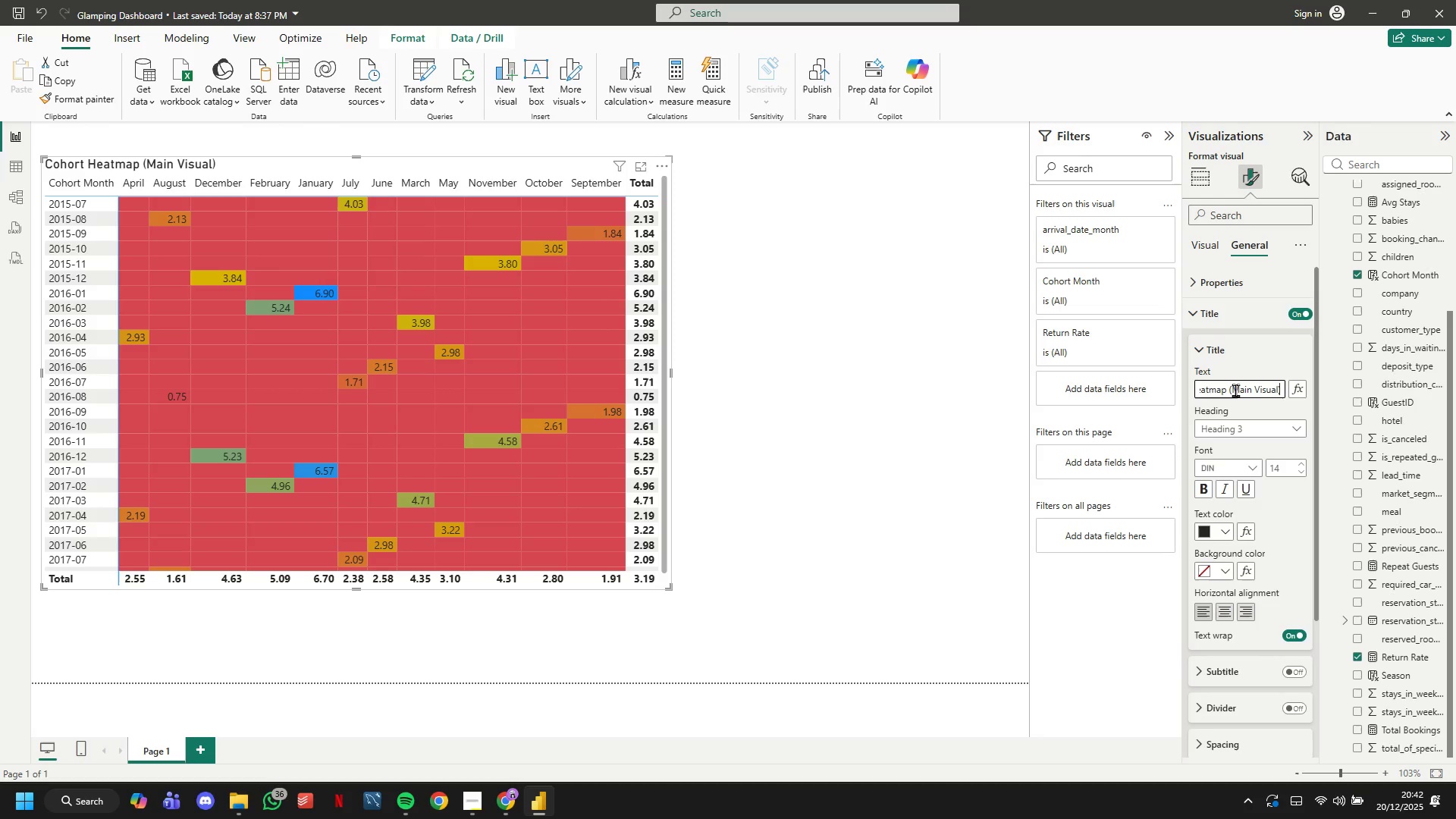 
left_click([793, 358])
 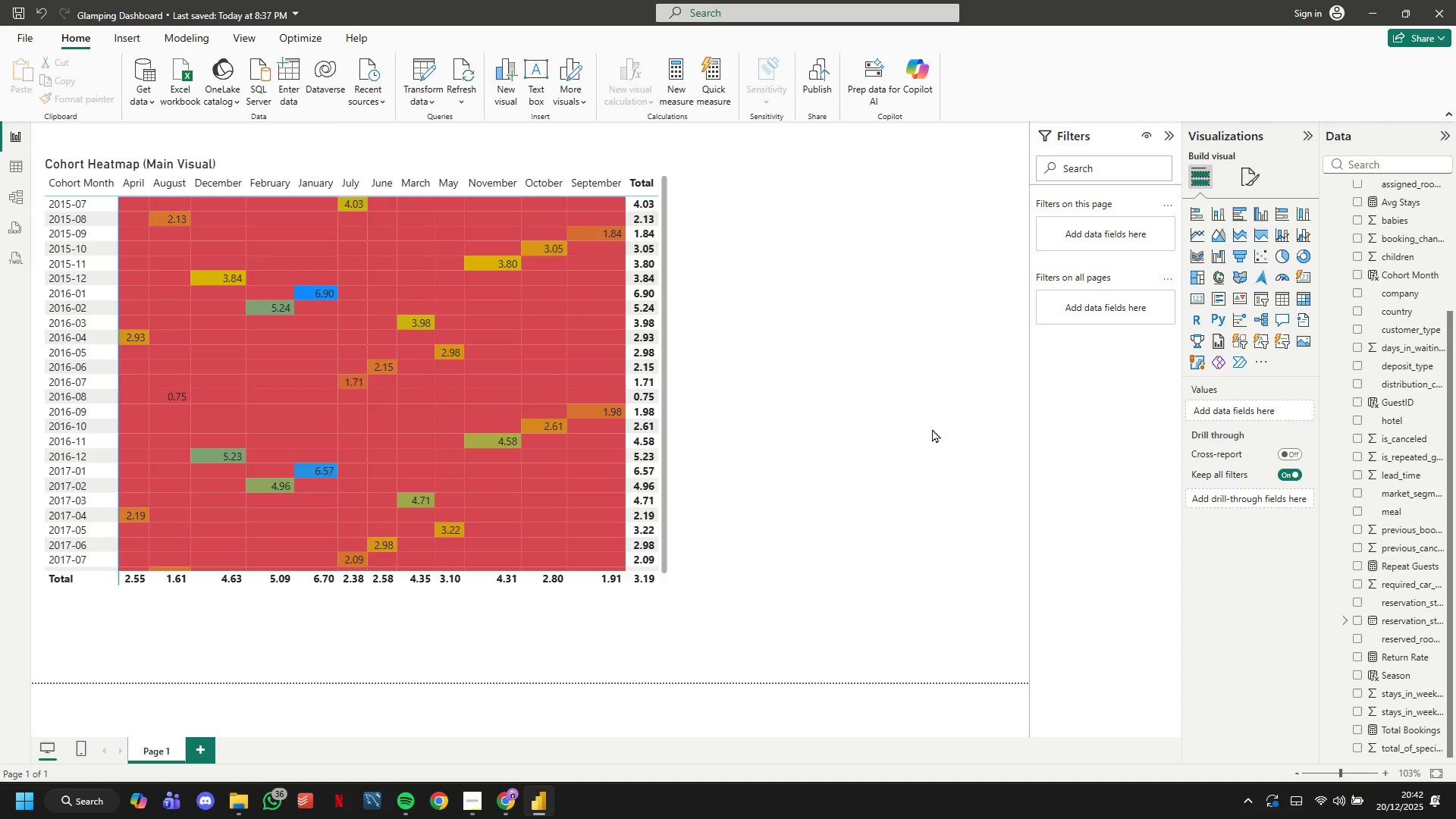 
scroll: coordinate [924, 418], scroll_direction: up, amount: 5.0
 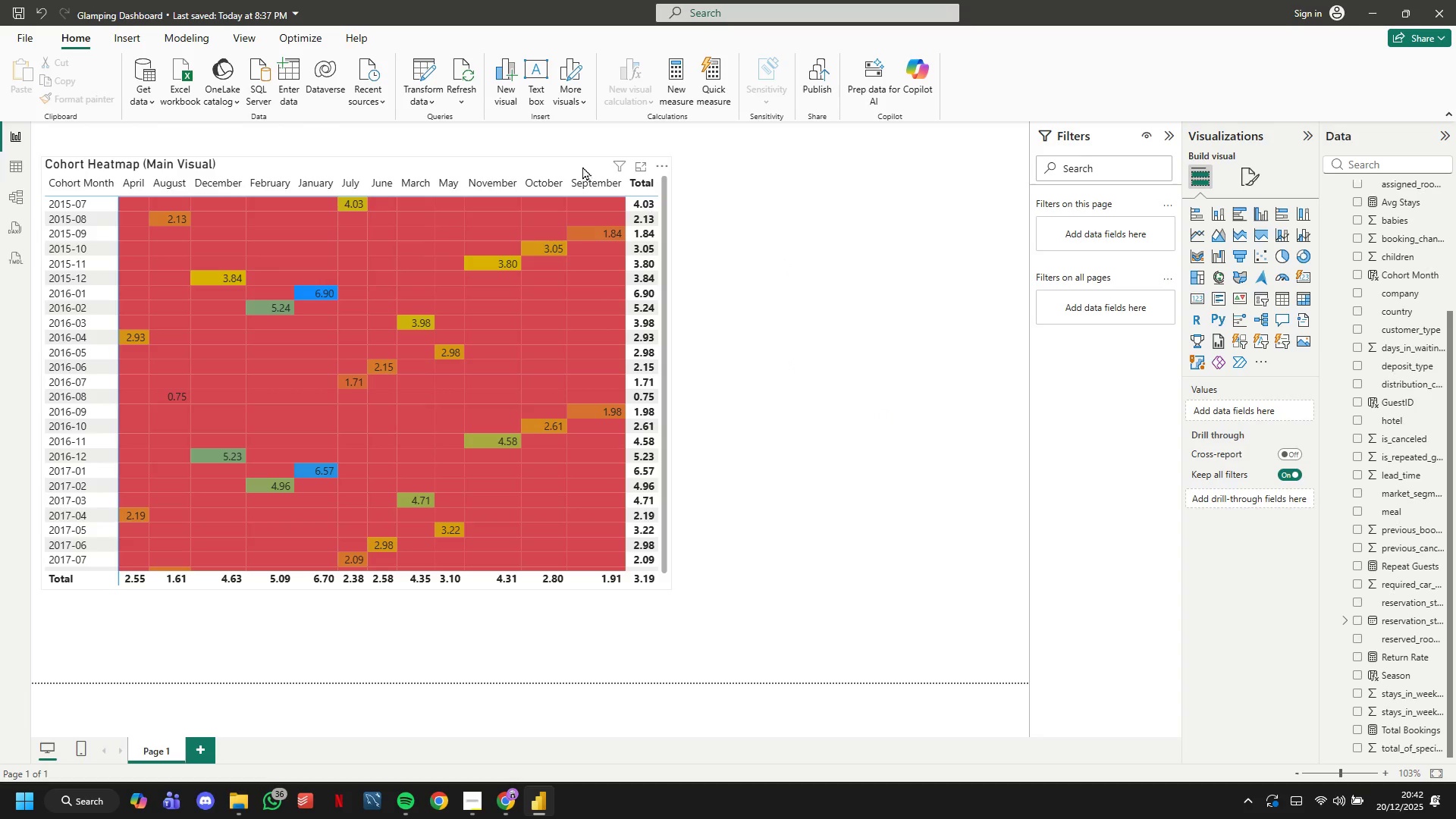 
left_click_drag(start_coordinate=[582, 166], to_coordinate=[579, 155])
 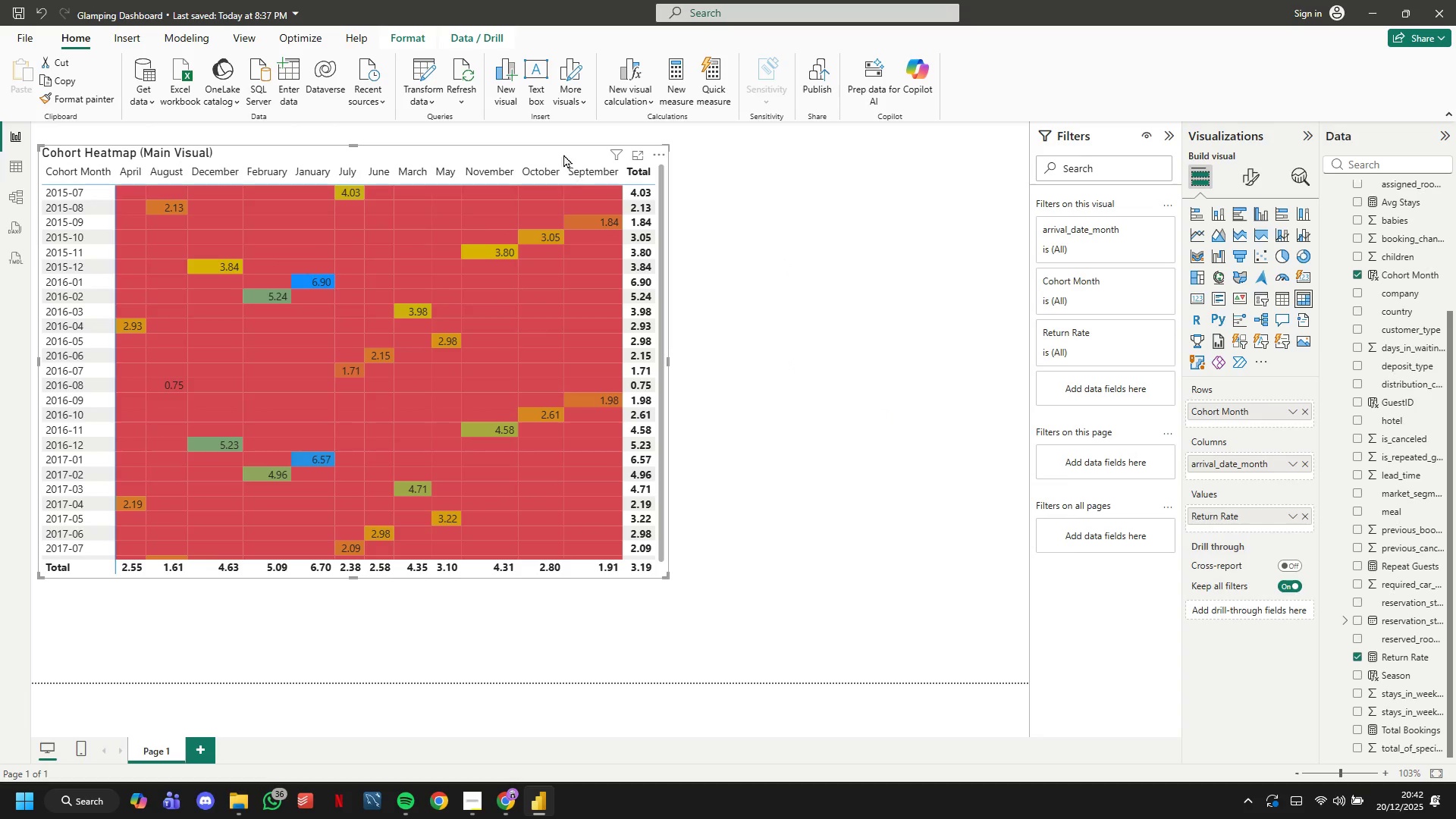 
left_click_drag(start_coordinate=[563, 153], to_coordinate=[554, 131])
 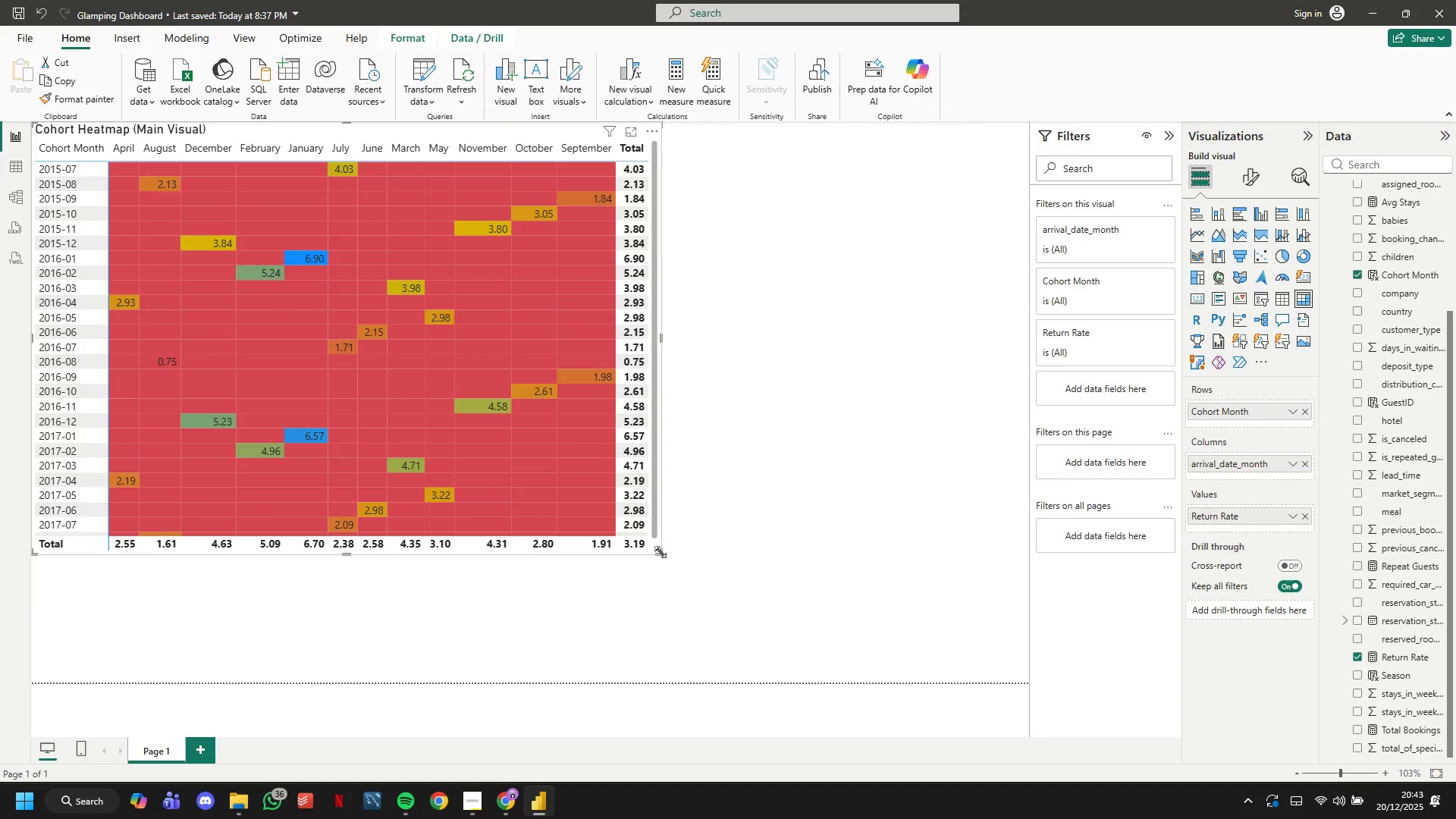 
left_click_drag(start_coordinate=[661, 552], to_coordinate=[718, 618])
 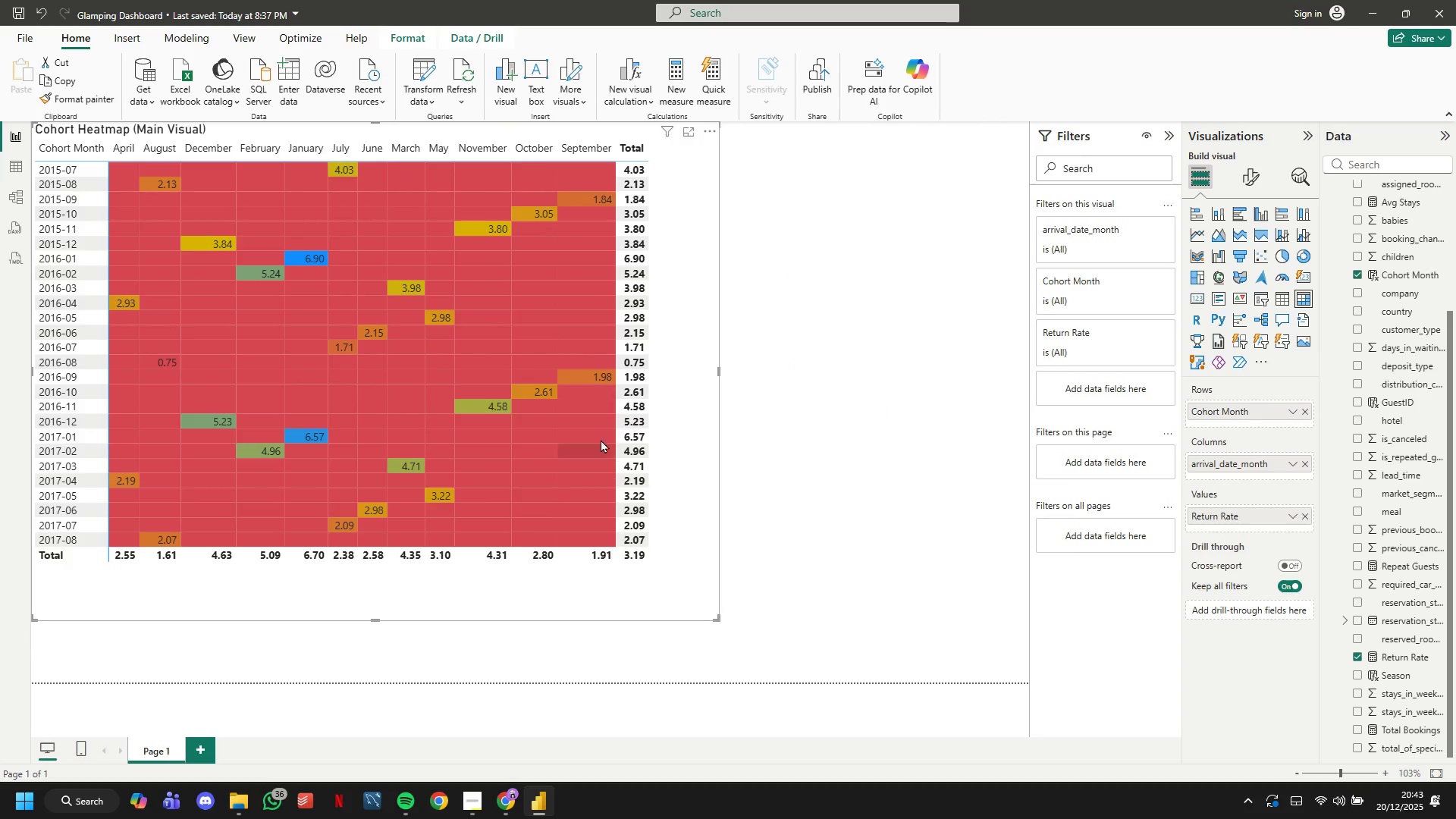 
left_click([590, 406])
 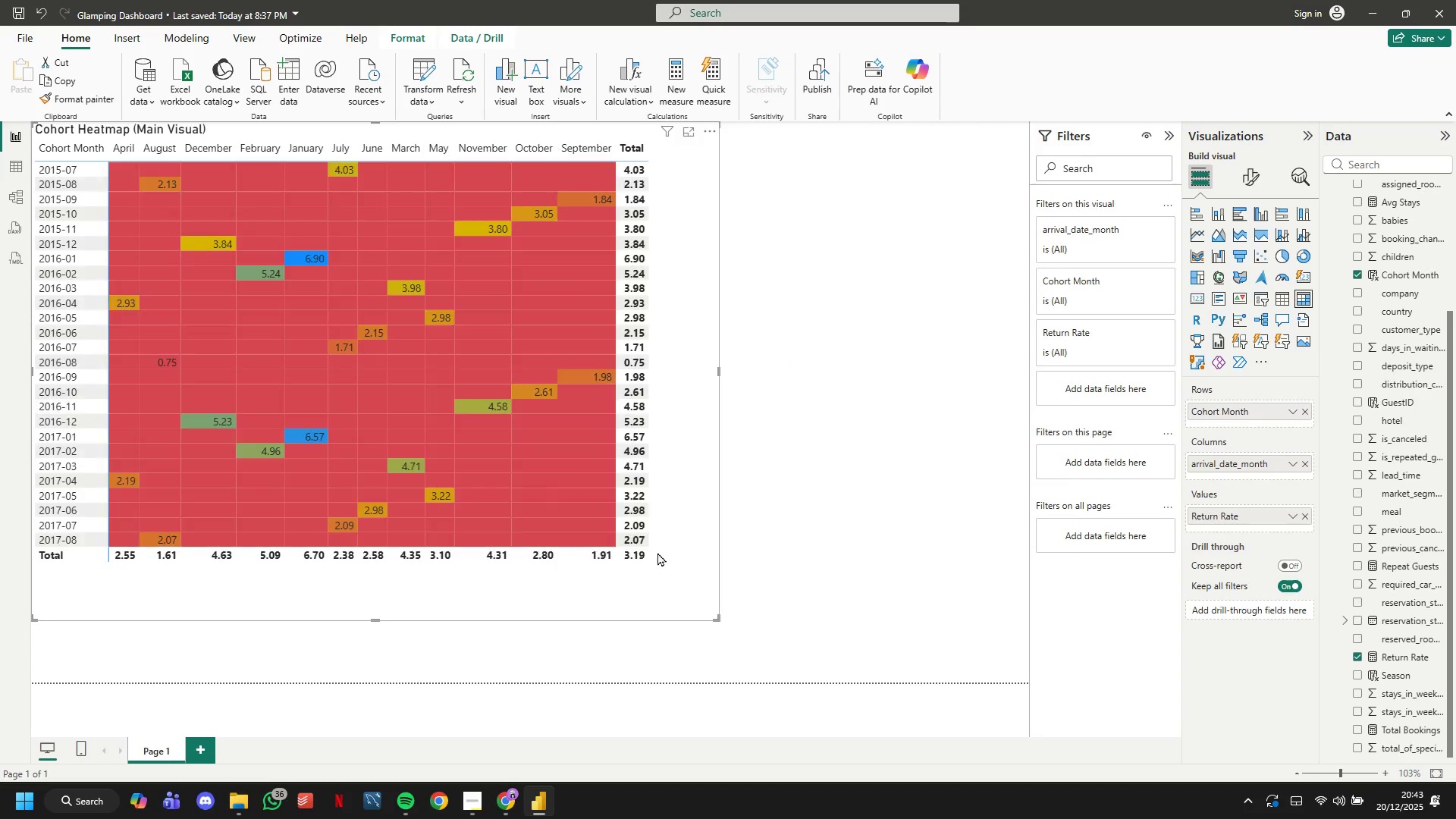 
double_click([837, 503])
 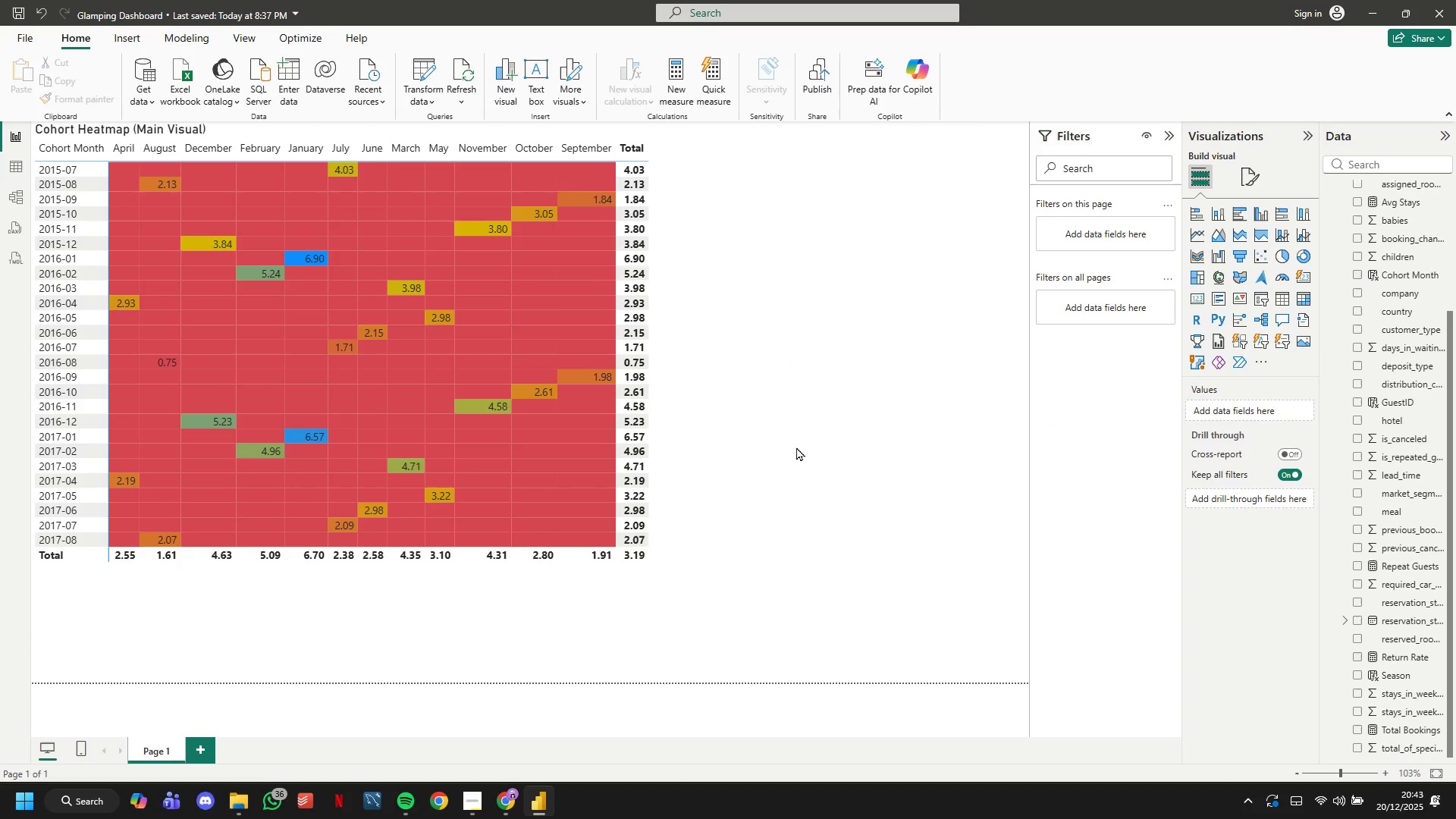 
scroll: coordinate [795, 444], scroll_direction: up, amount: 4.0
 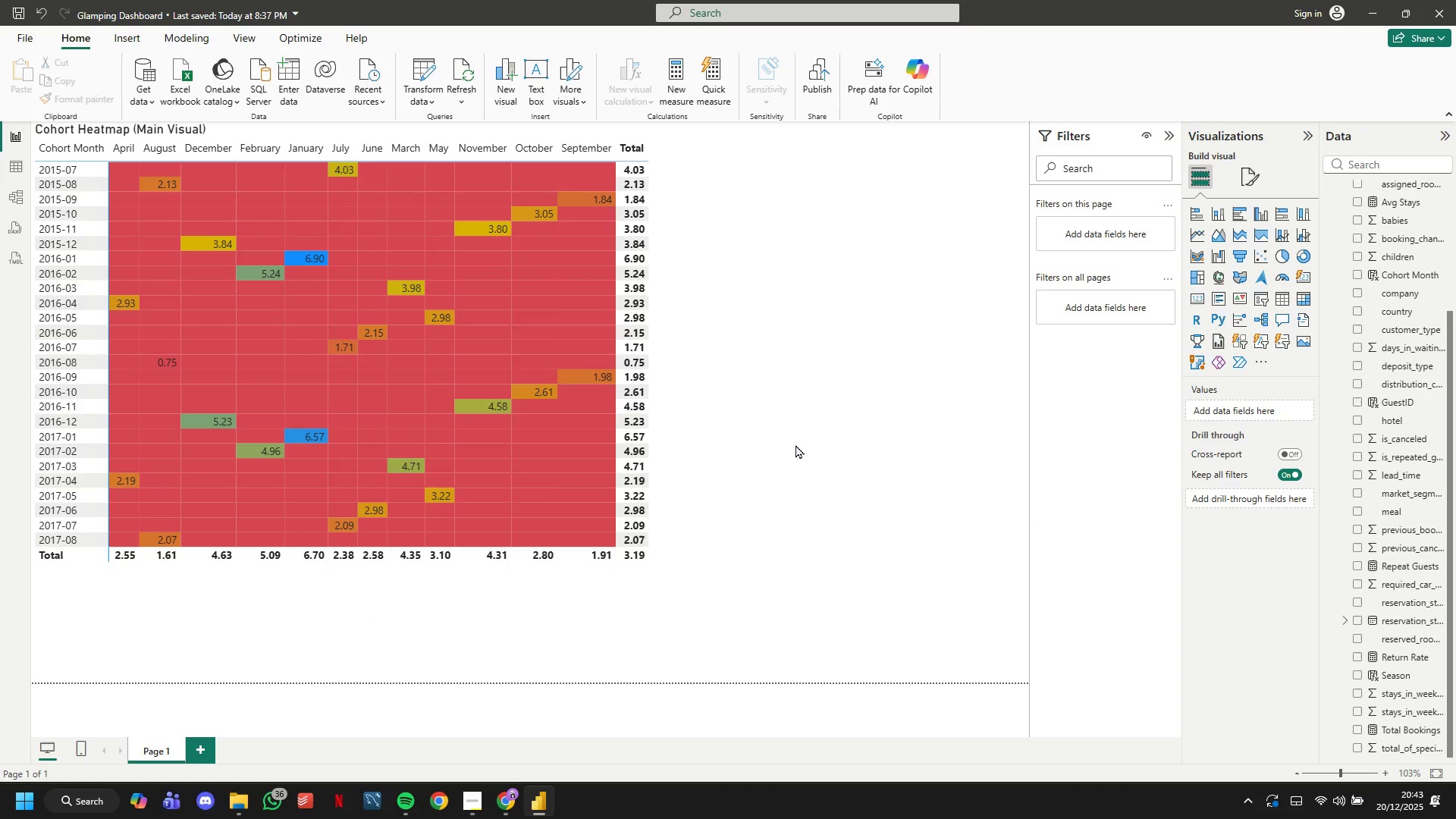 
scroll: coordinate [793, 444], scroll_direction: none, amount: 0.0
 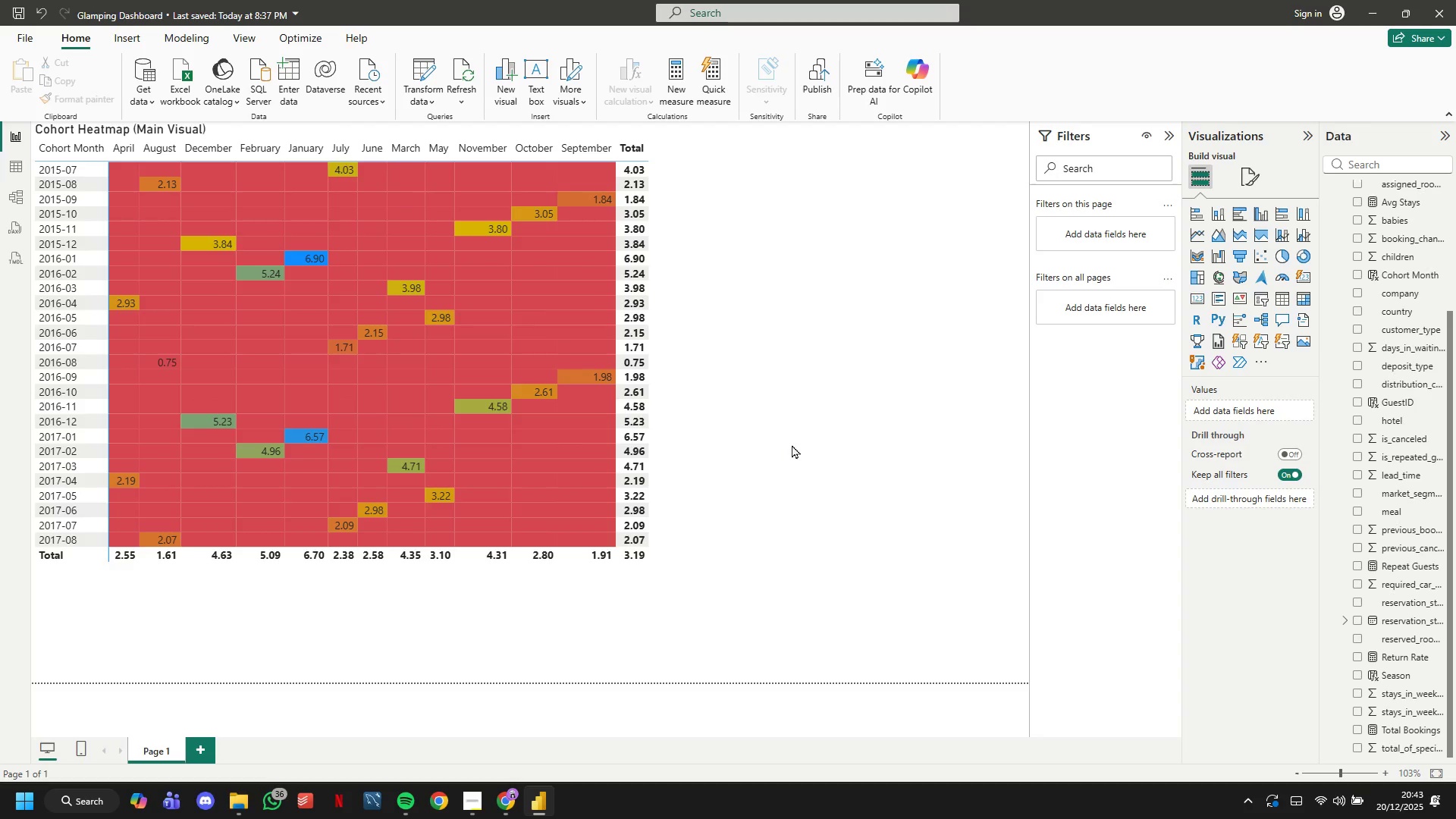 
left_click([768, 365])
 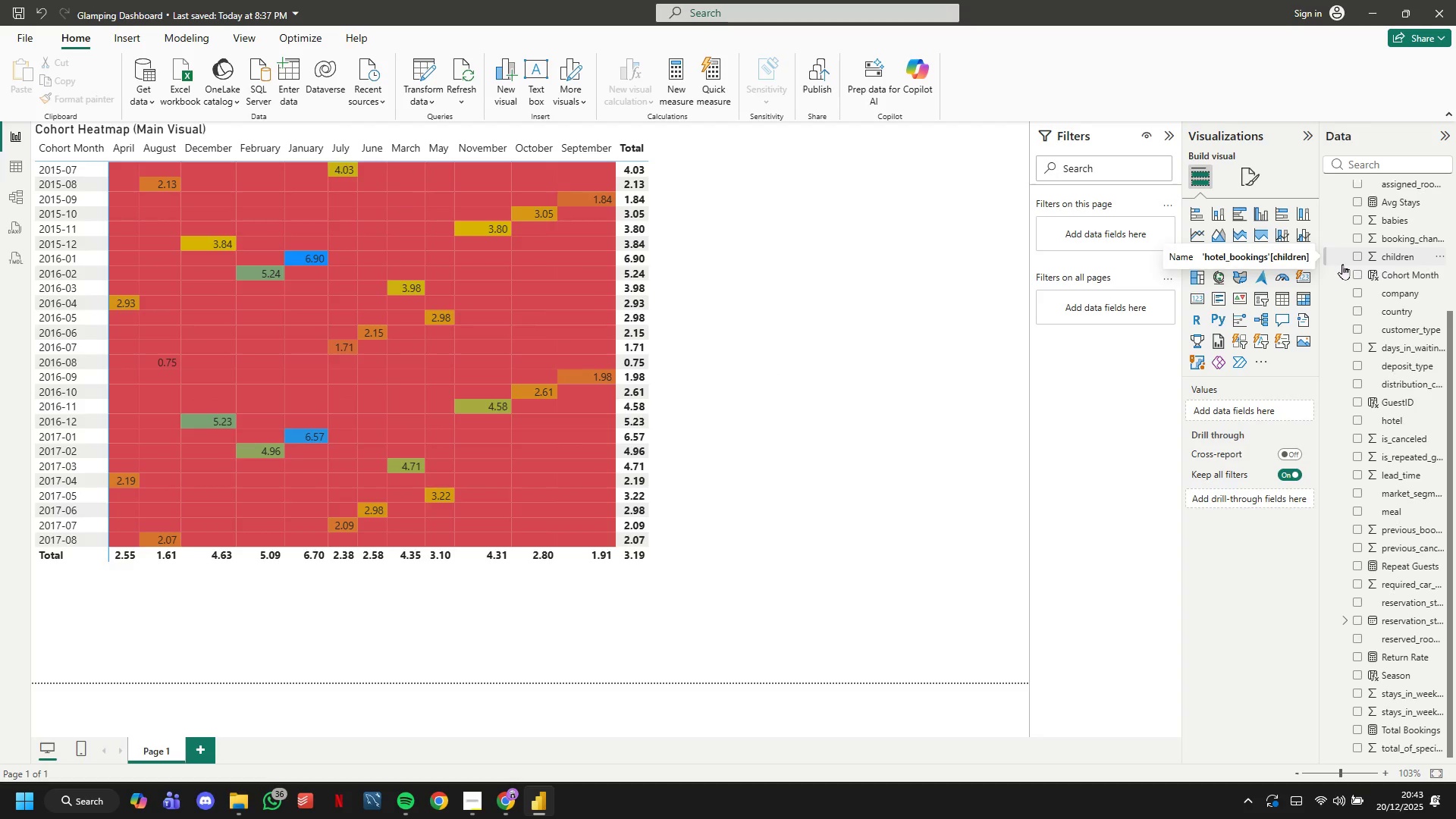 
wait(8.05)
 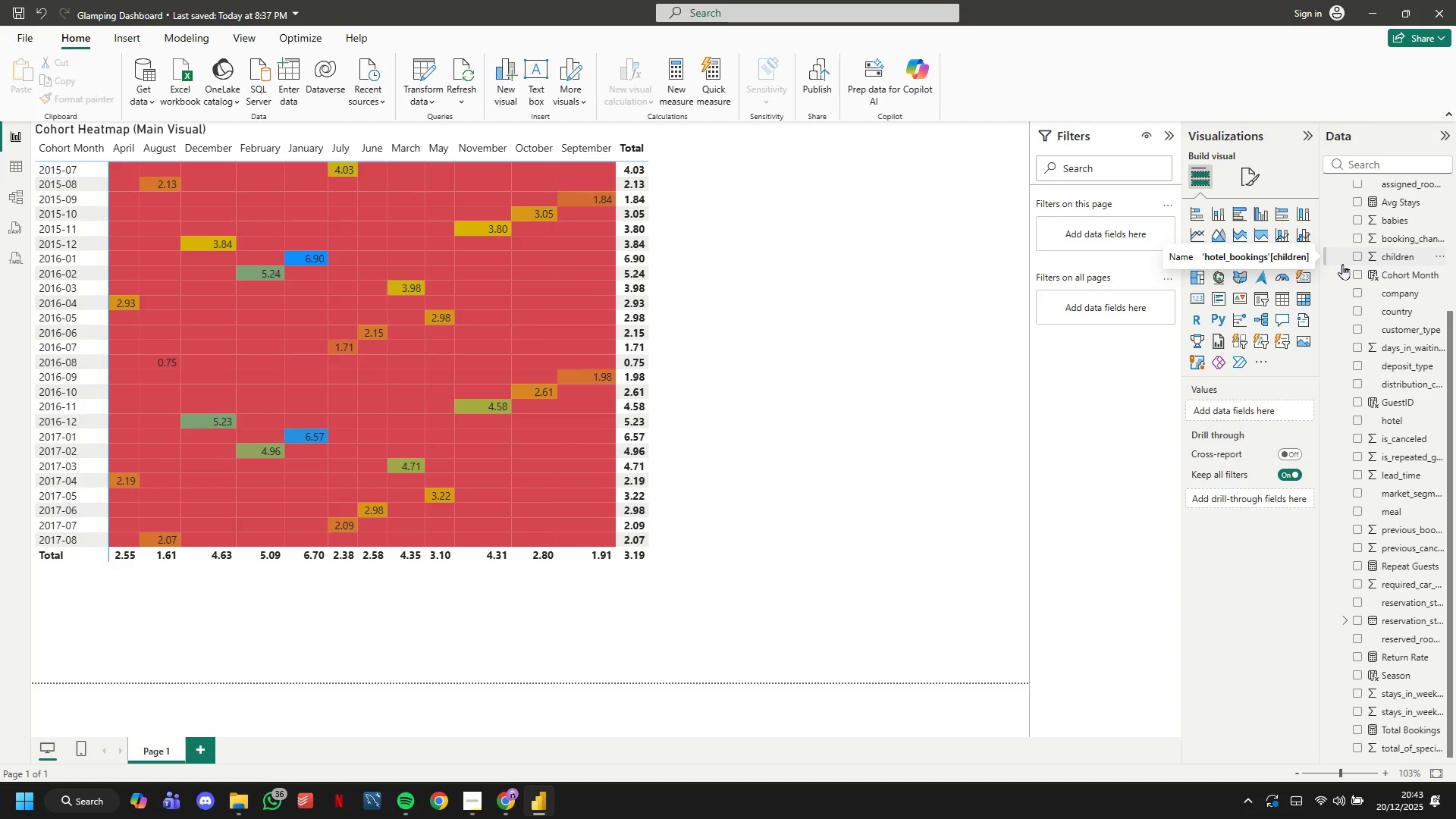 
left_click([607, 318])
 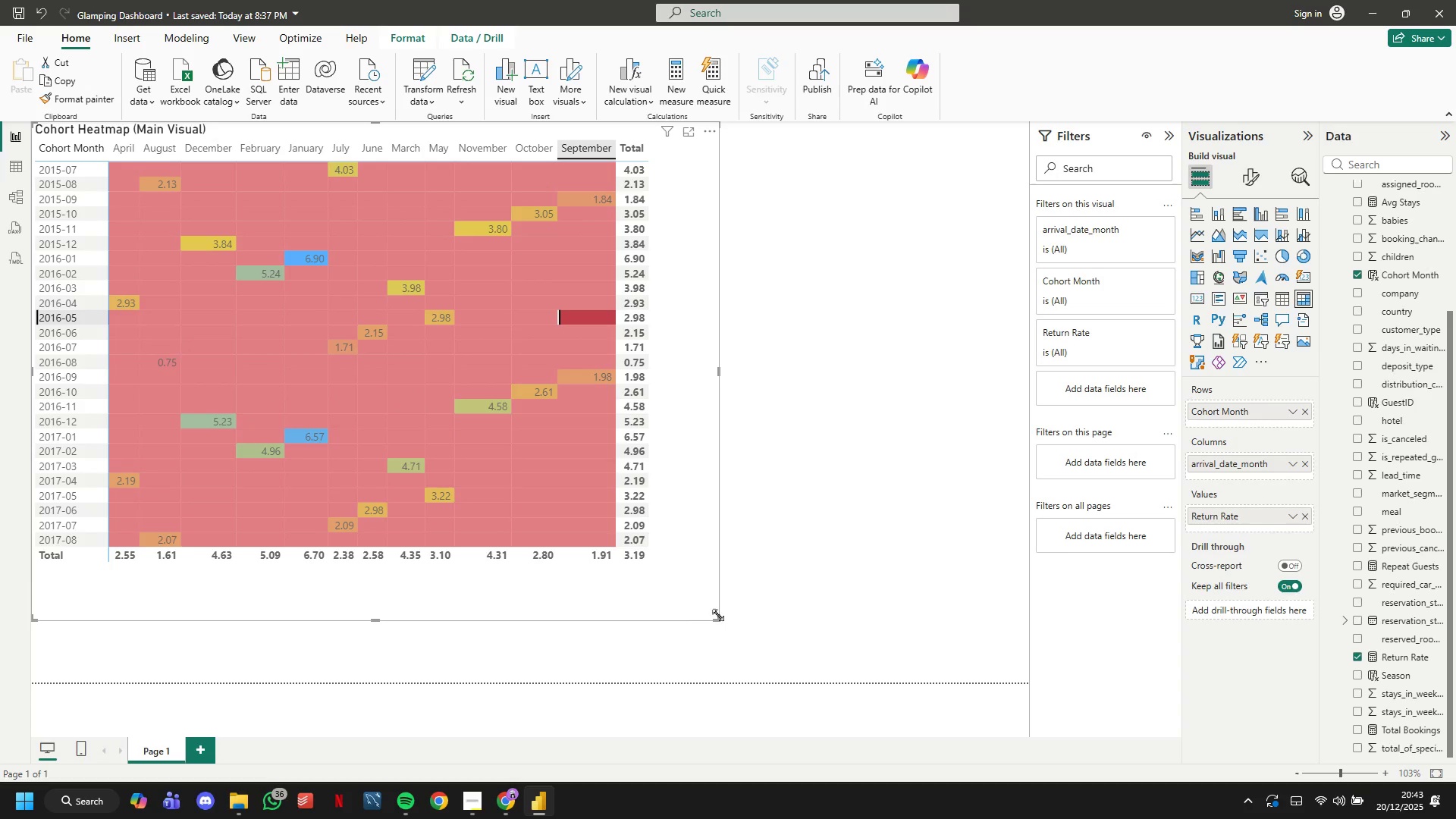 
left_click_drag(start_coordinate=[718, 619], to_coordinate=[663, 572])
 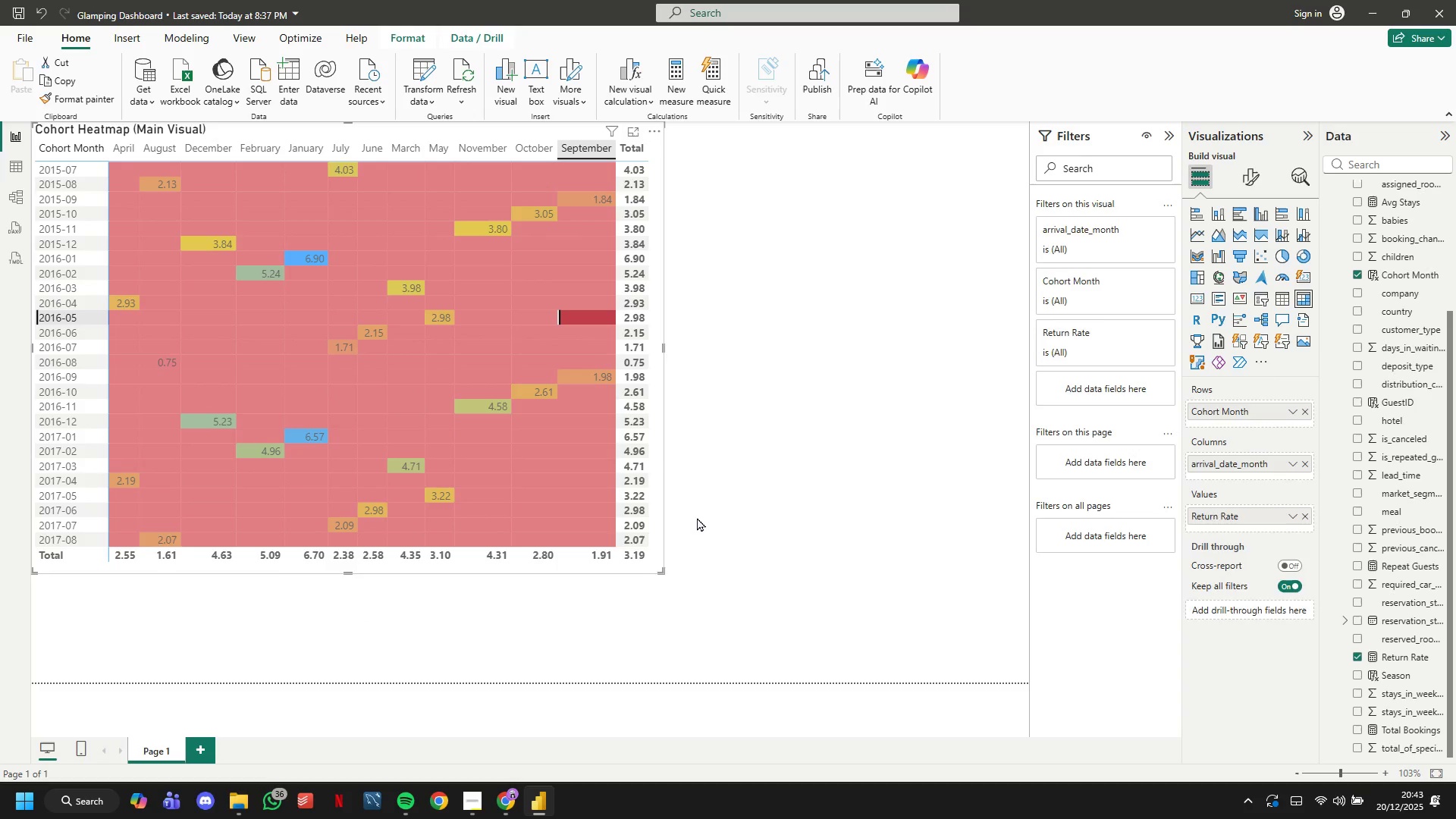 
left_click([697, 517])
 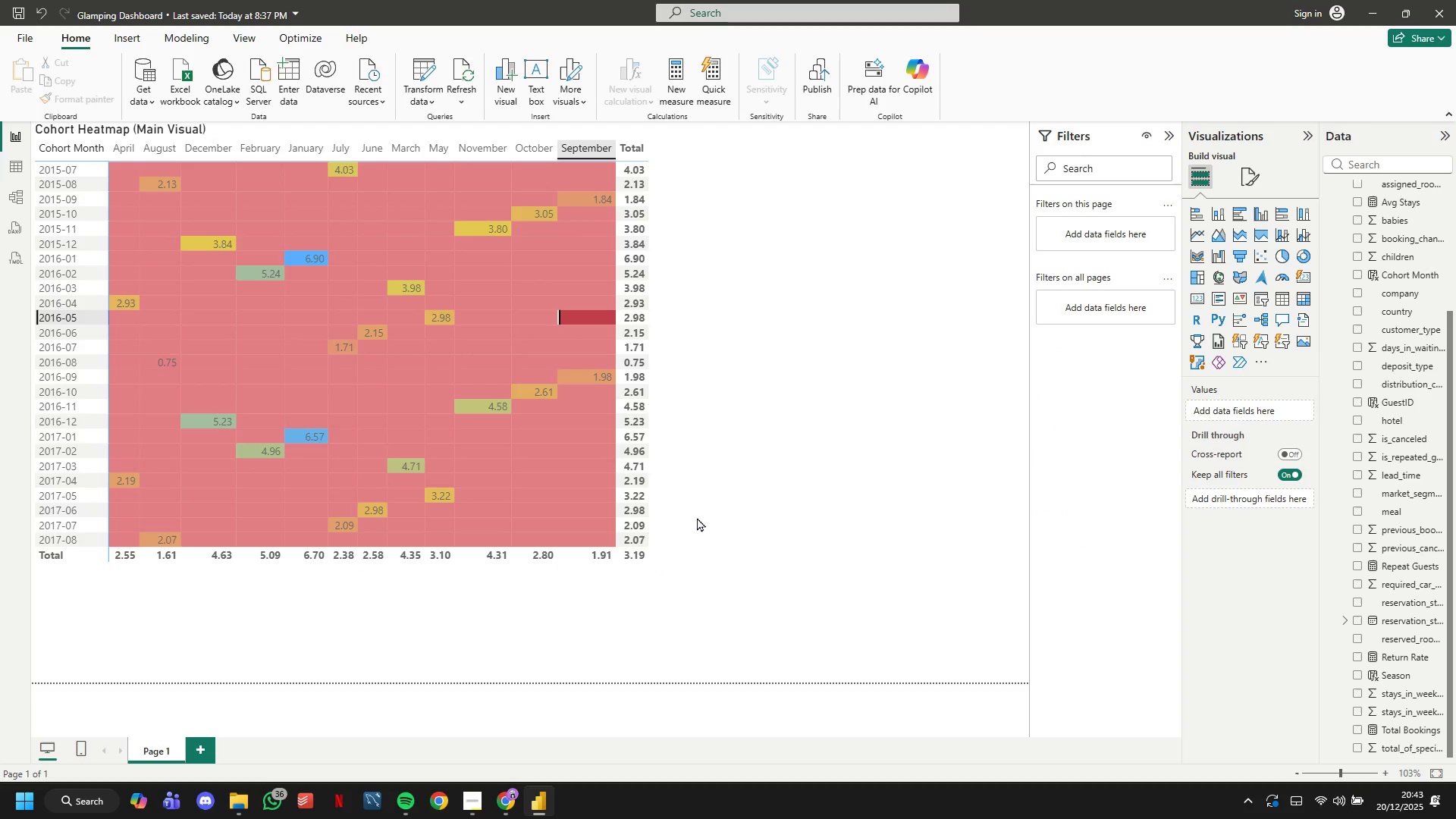 
scroll: coordinate [697, 517], scroll_direction: up, amount: 1.0
 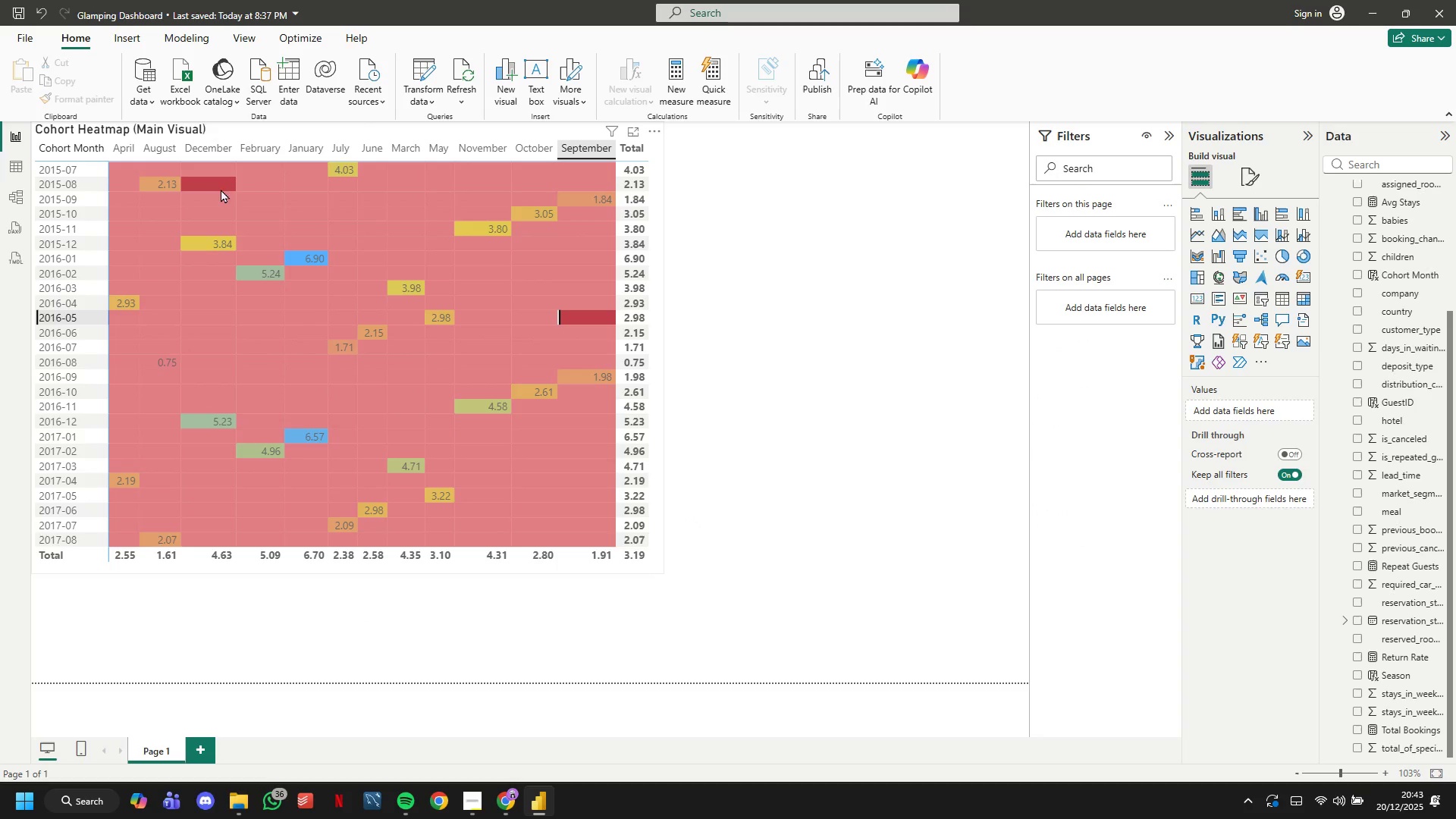 
left_click([99, 177])
 